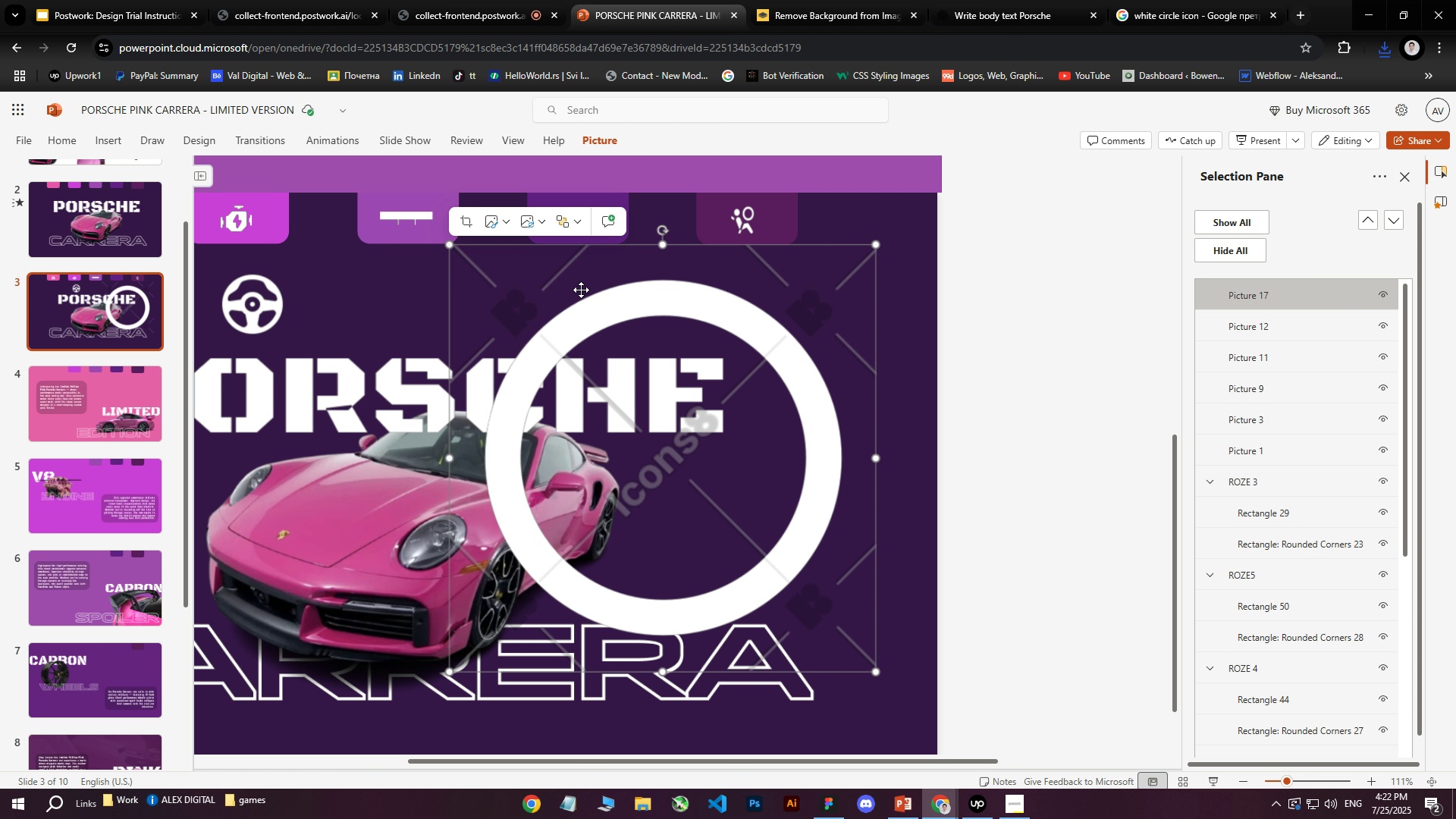 
left_click_drag(start_coordinate=[747, 415], to_coordinate=[693, 463])
 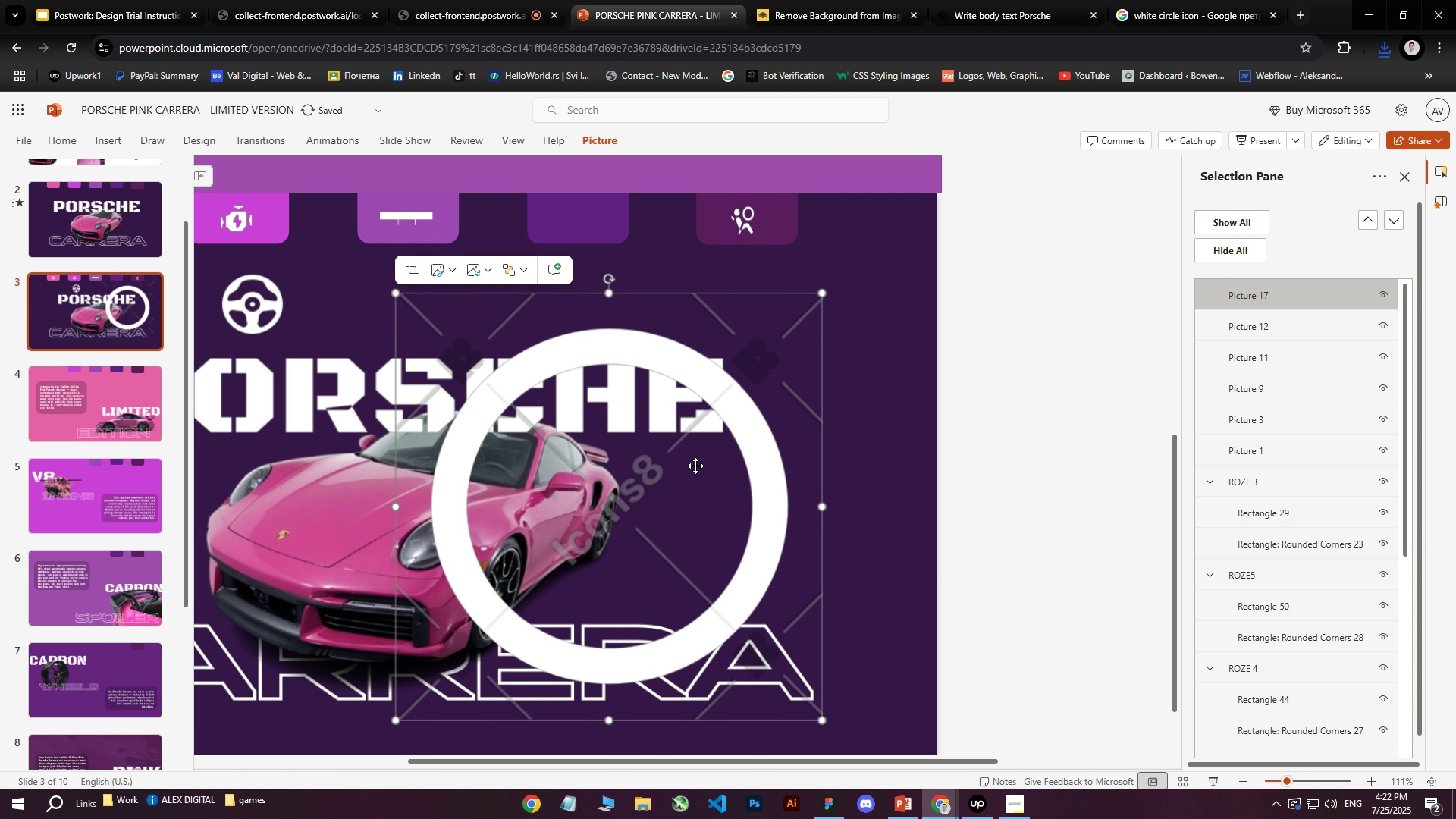 
key(Delete)
 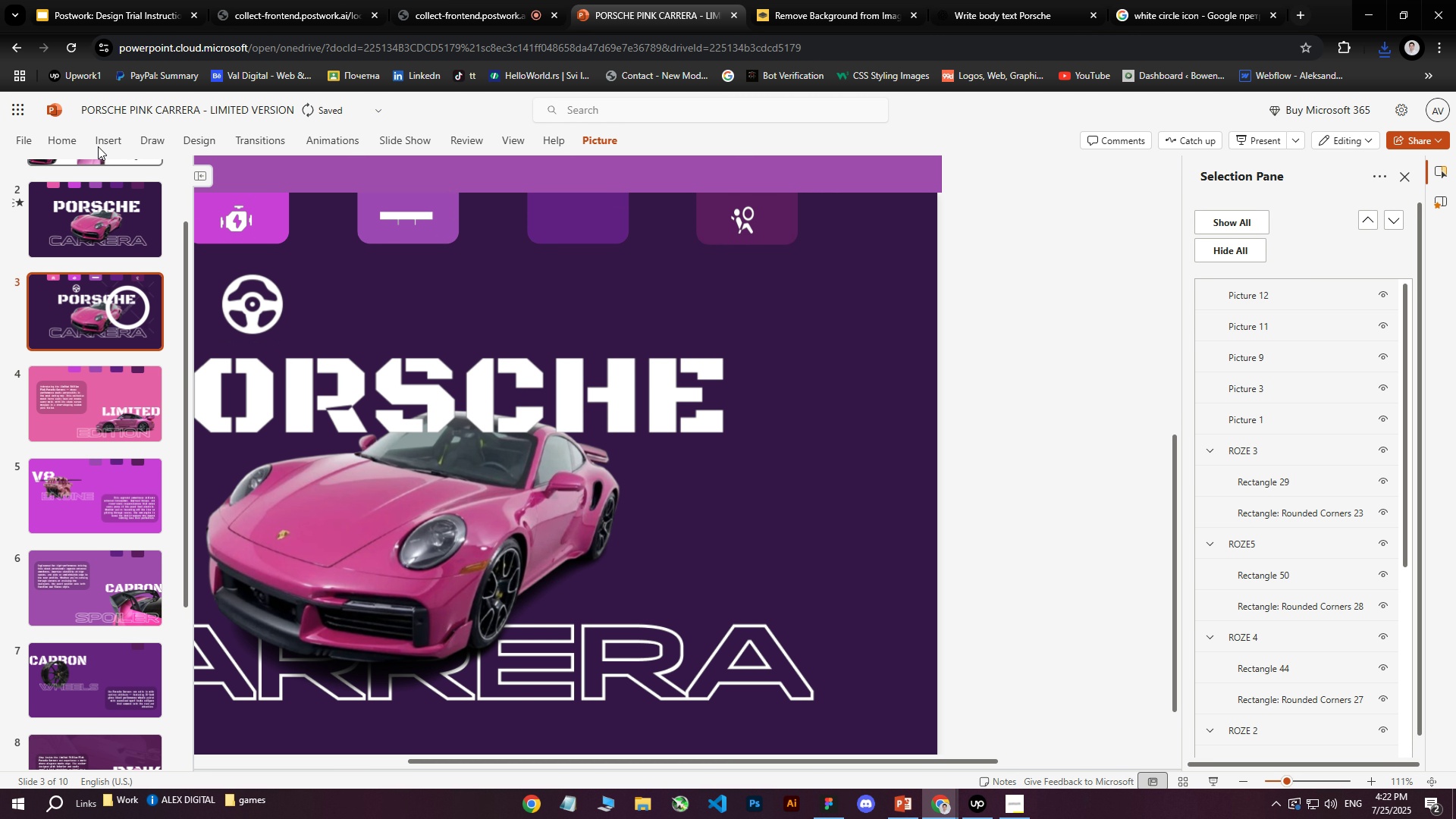 
left_click([93, 140])
 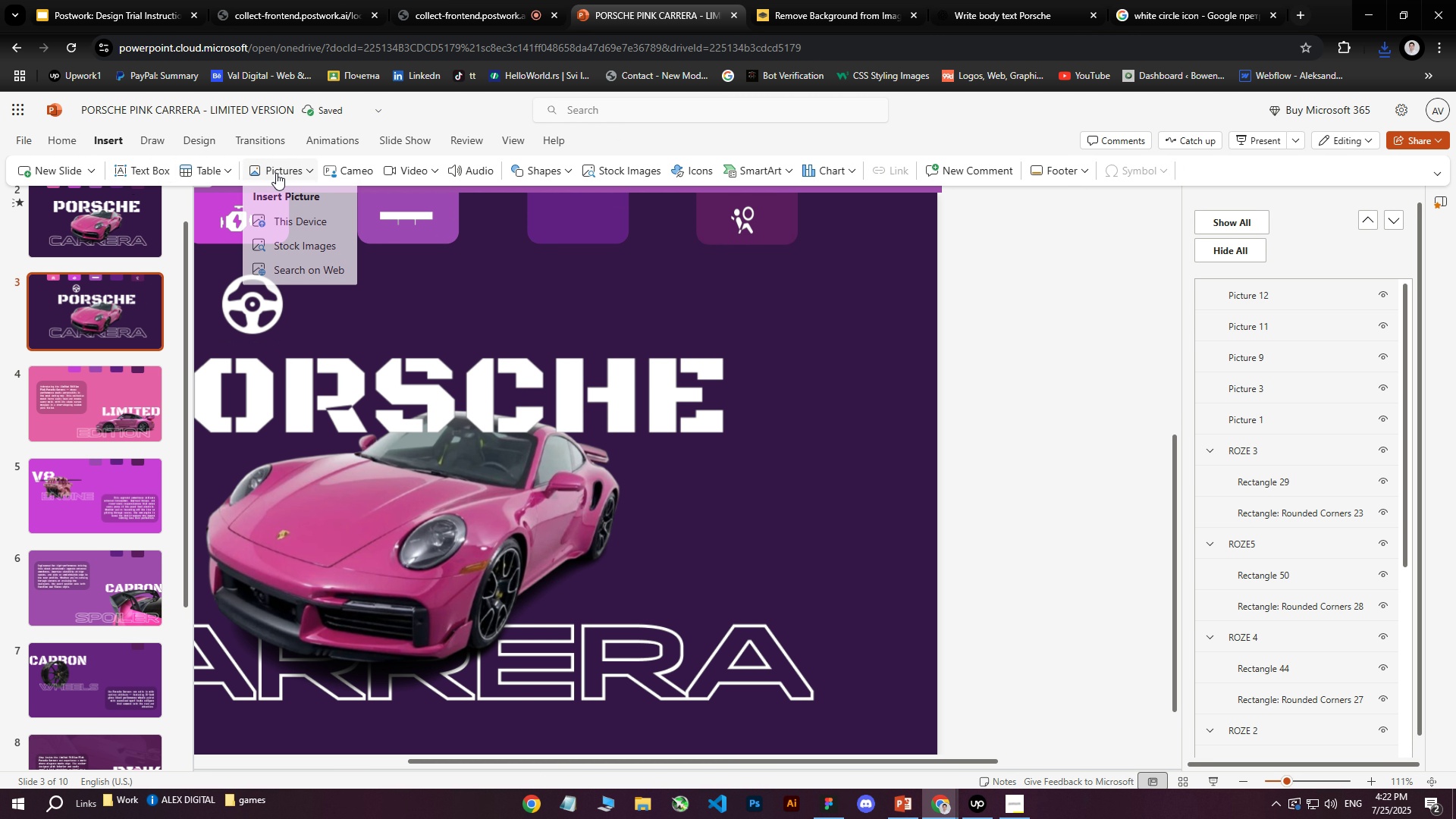 
double_click([271, 207])
 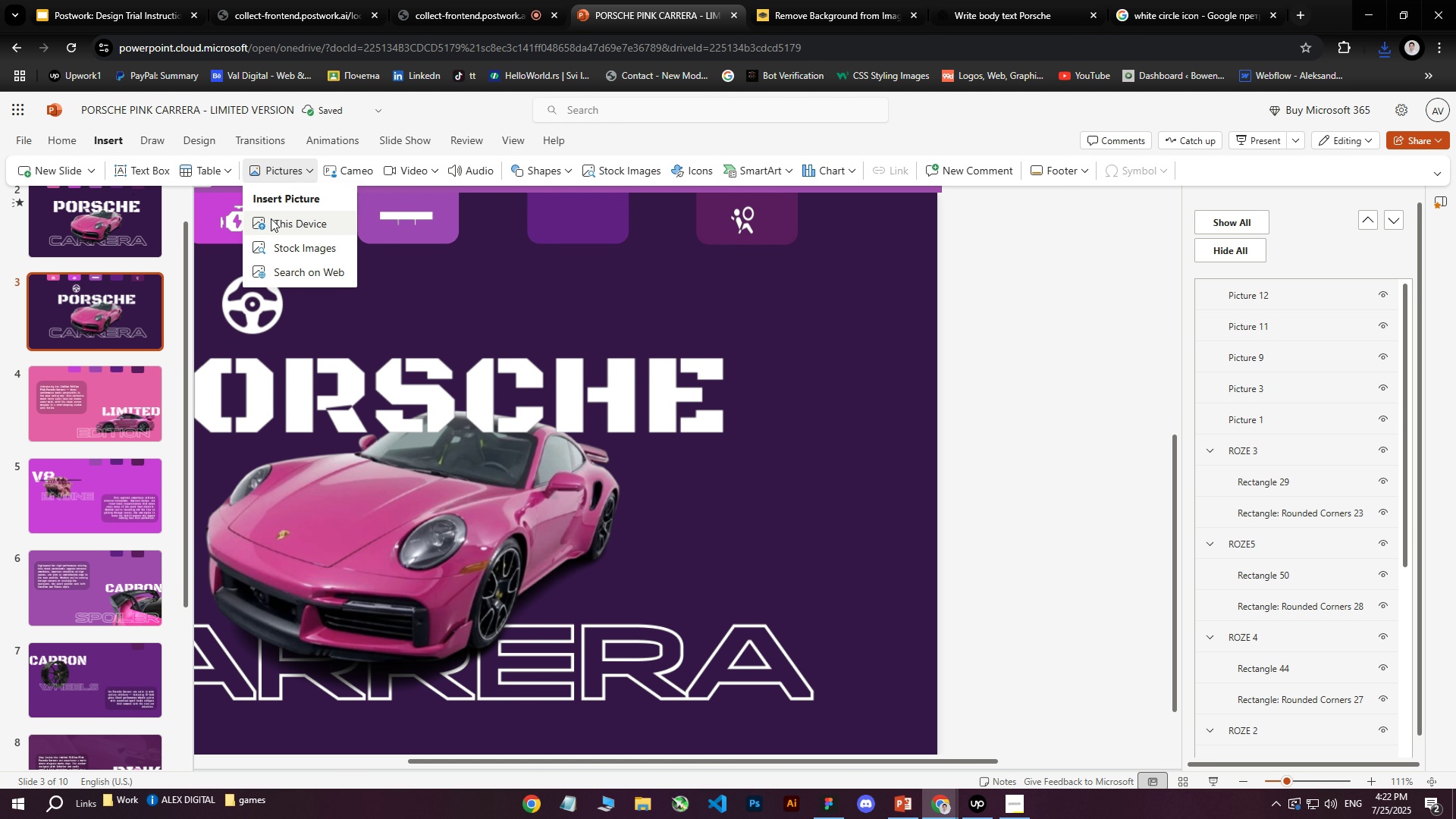 
triple_click([271, 219])
 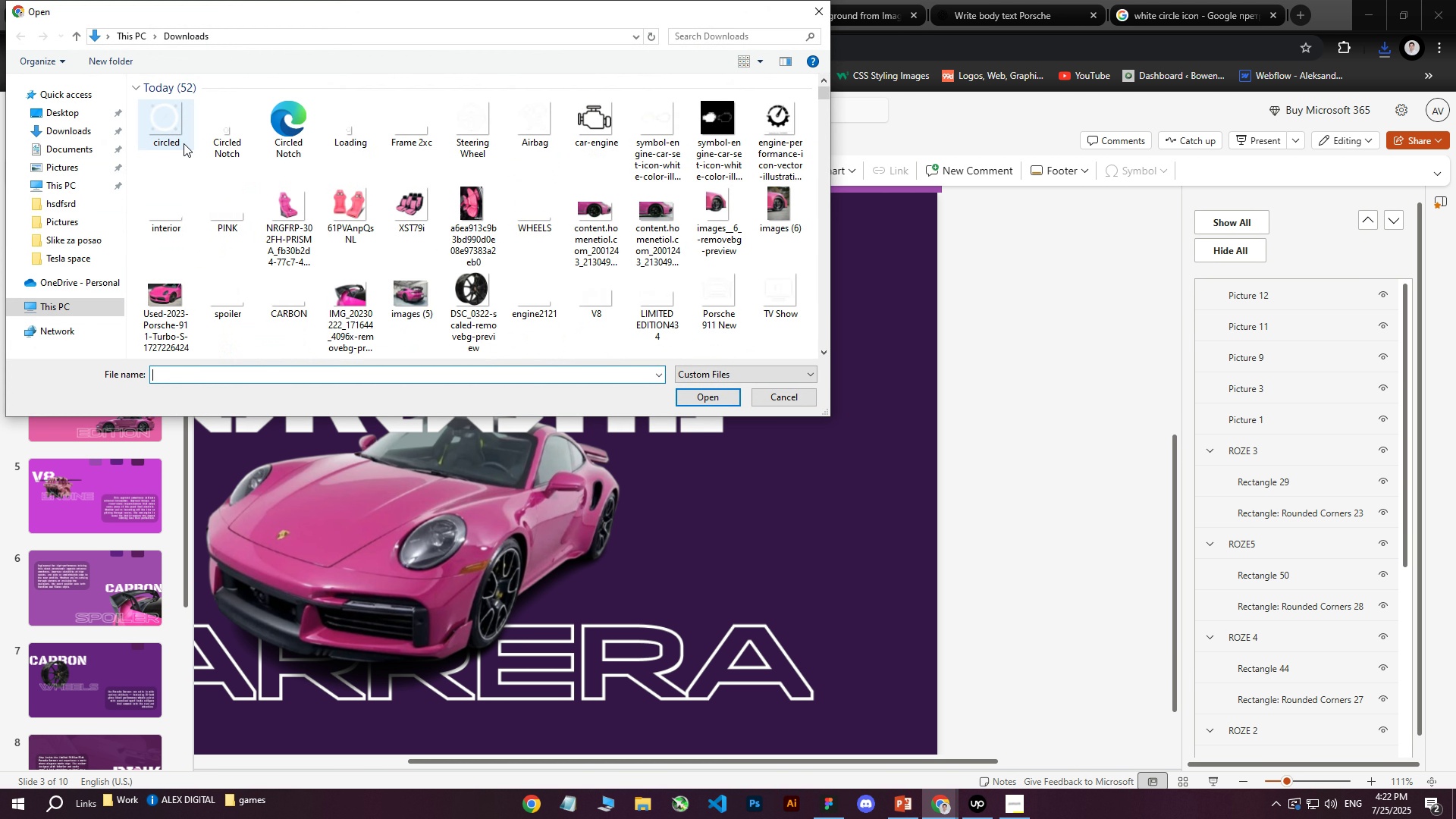 
left_click([169, 130])
 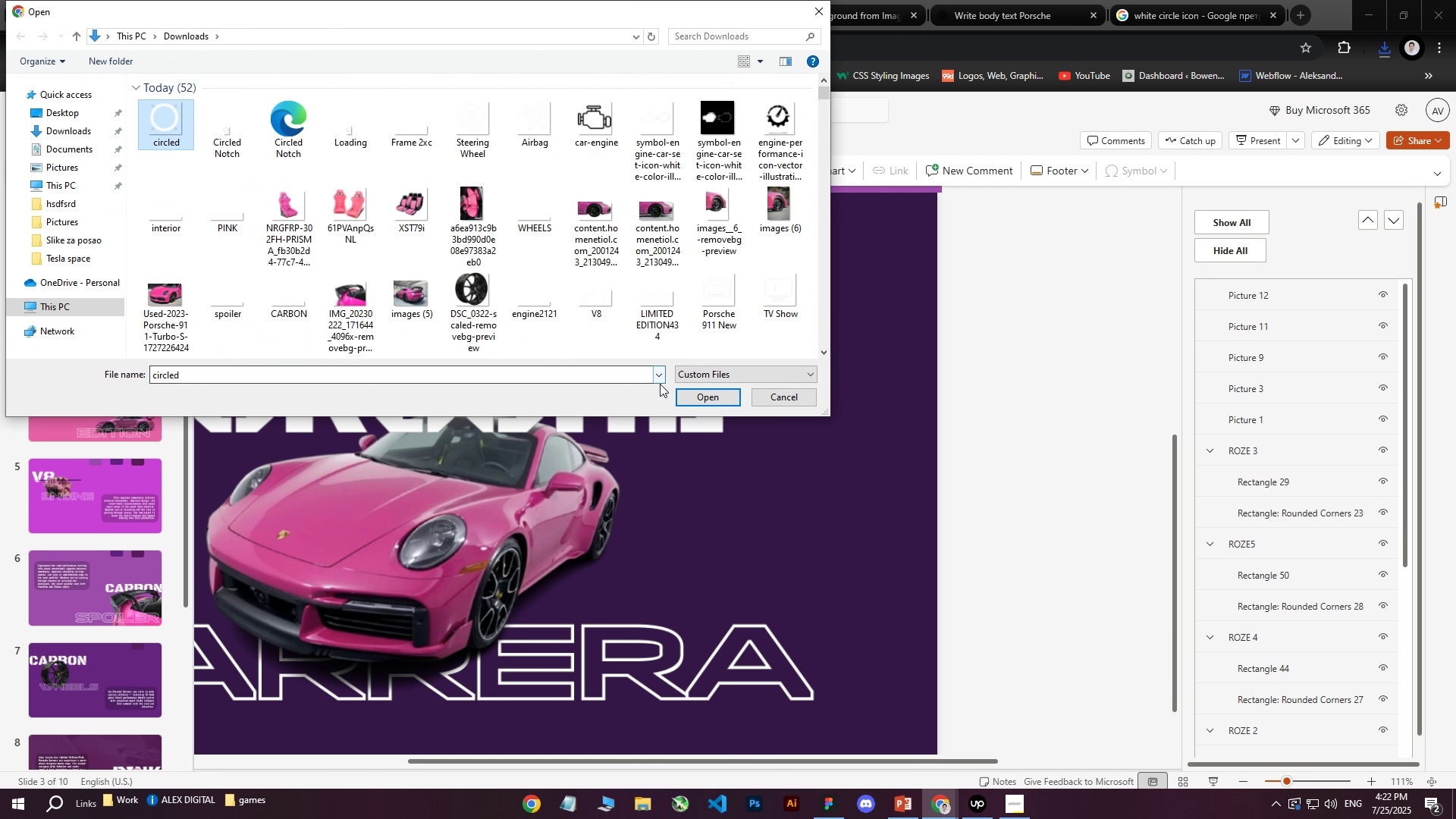 
left_click([712, 402])
 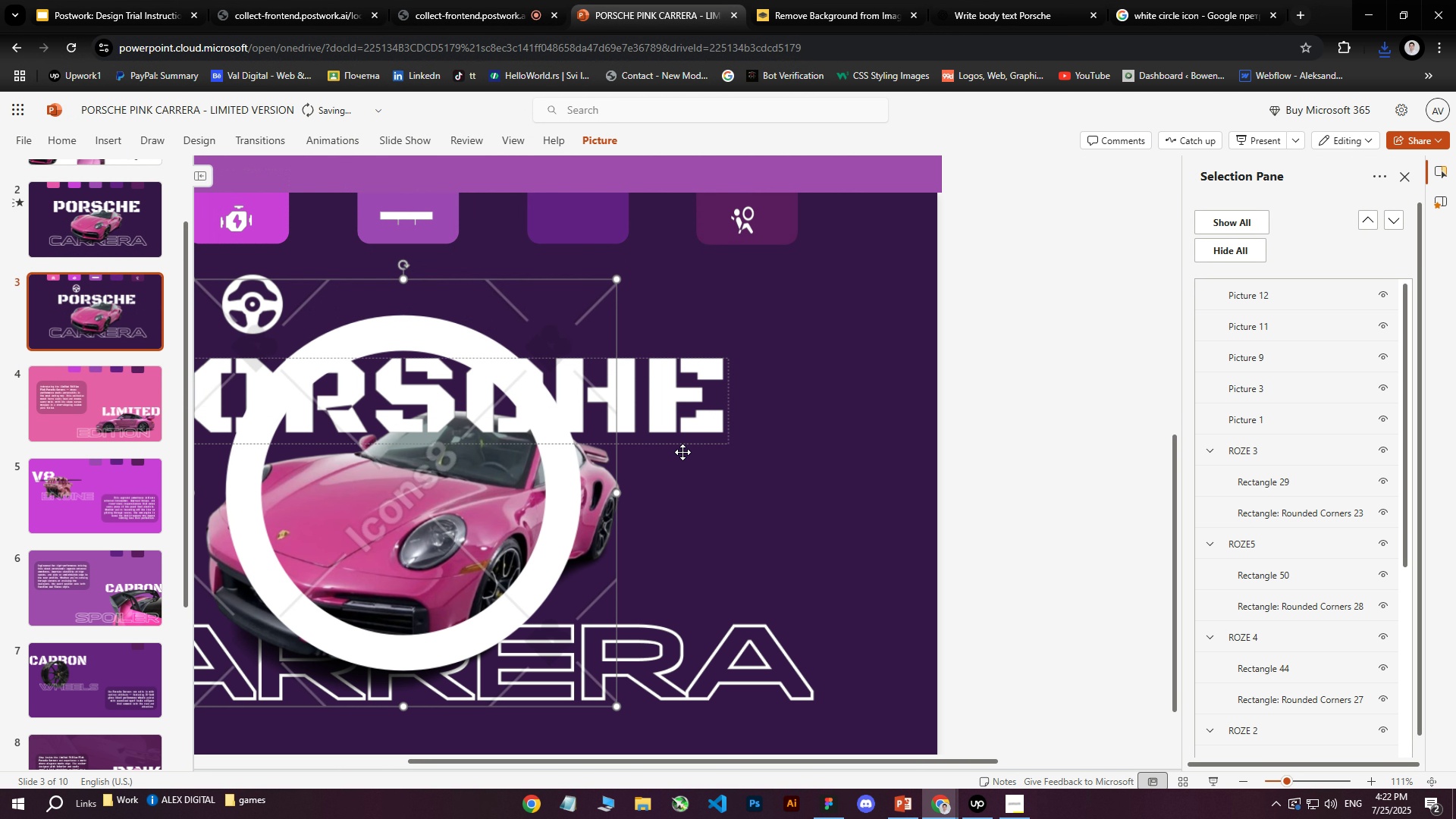 
left_click_drag(start_coordinate=[475, 500], to_coordinate=[712, 497])
 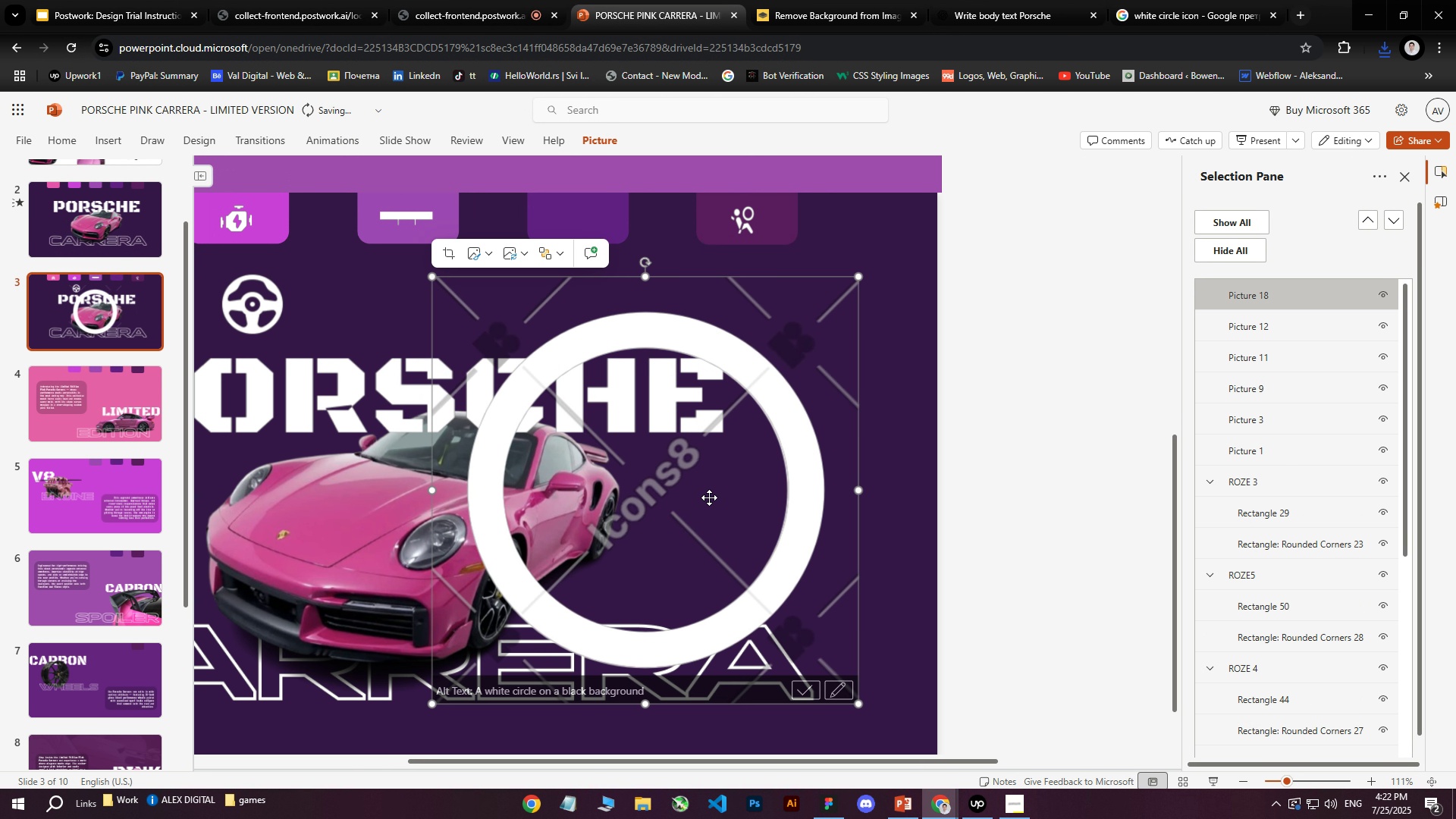 
key(Delete)
 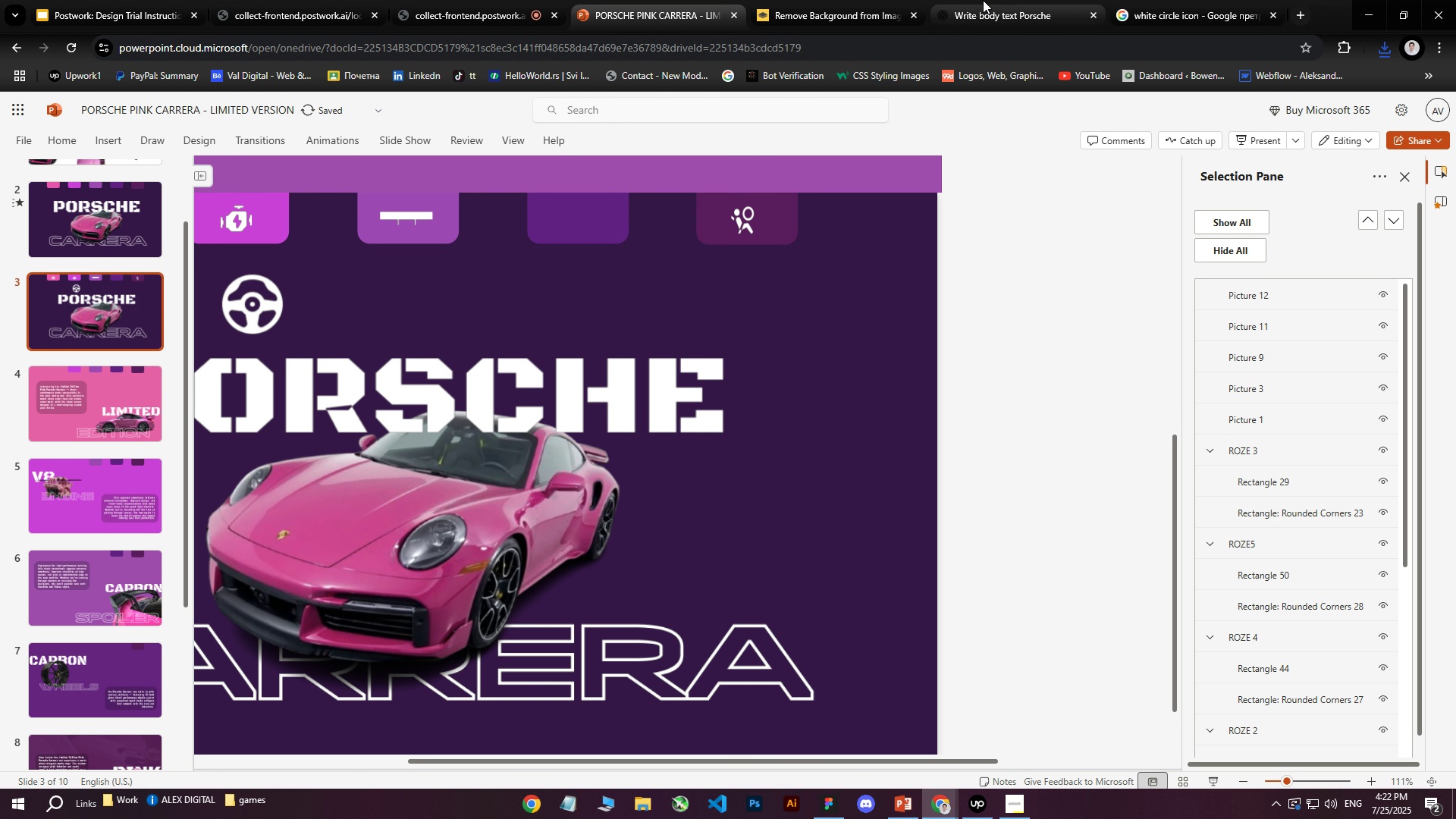 
left_click([868, 0])
 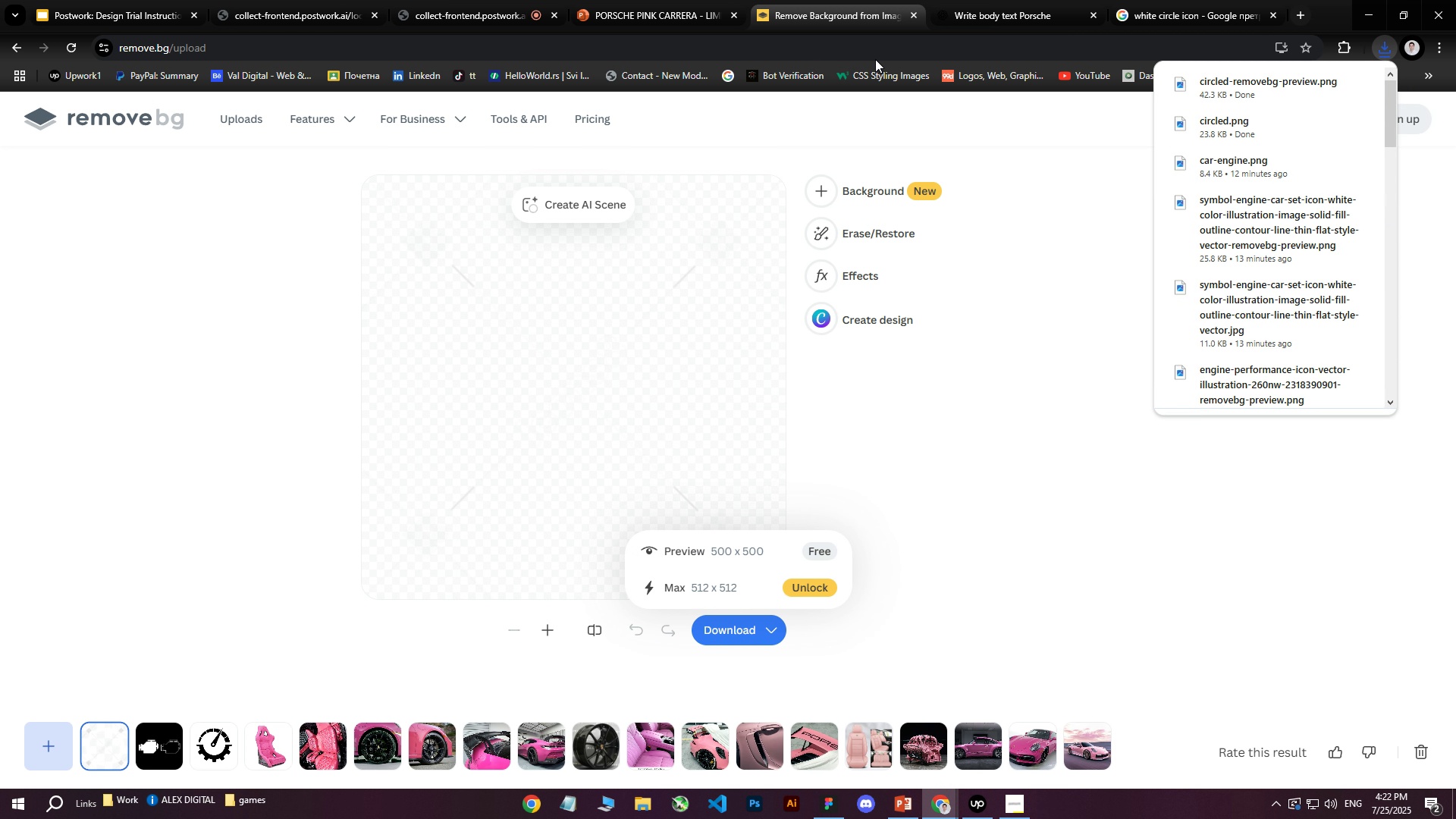 
double_click([608, 0])
 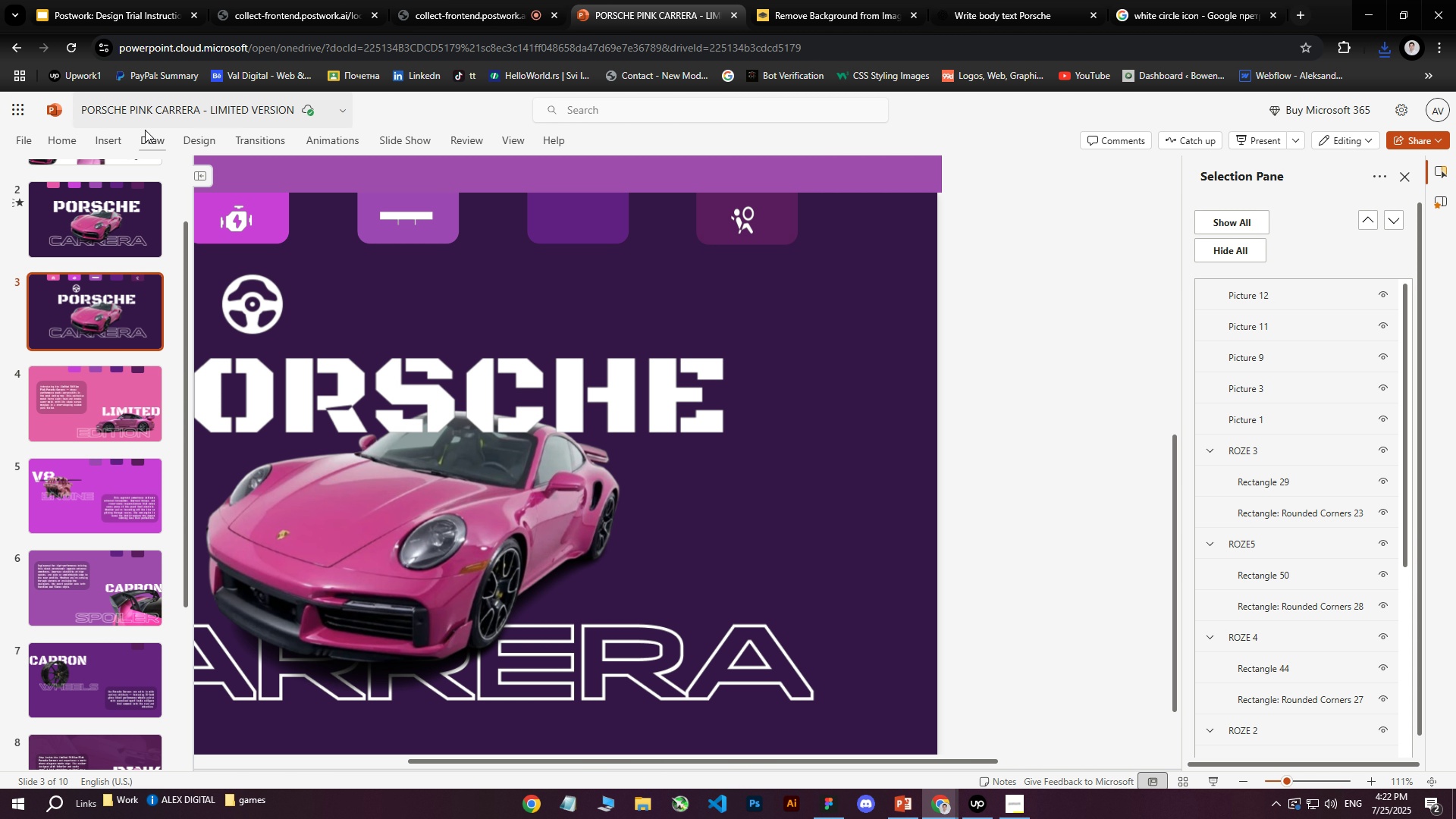 
left_click([102, 136])
 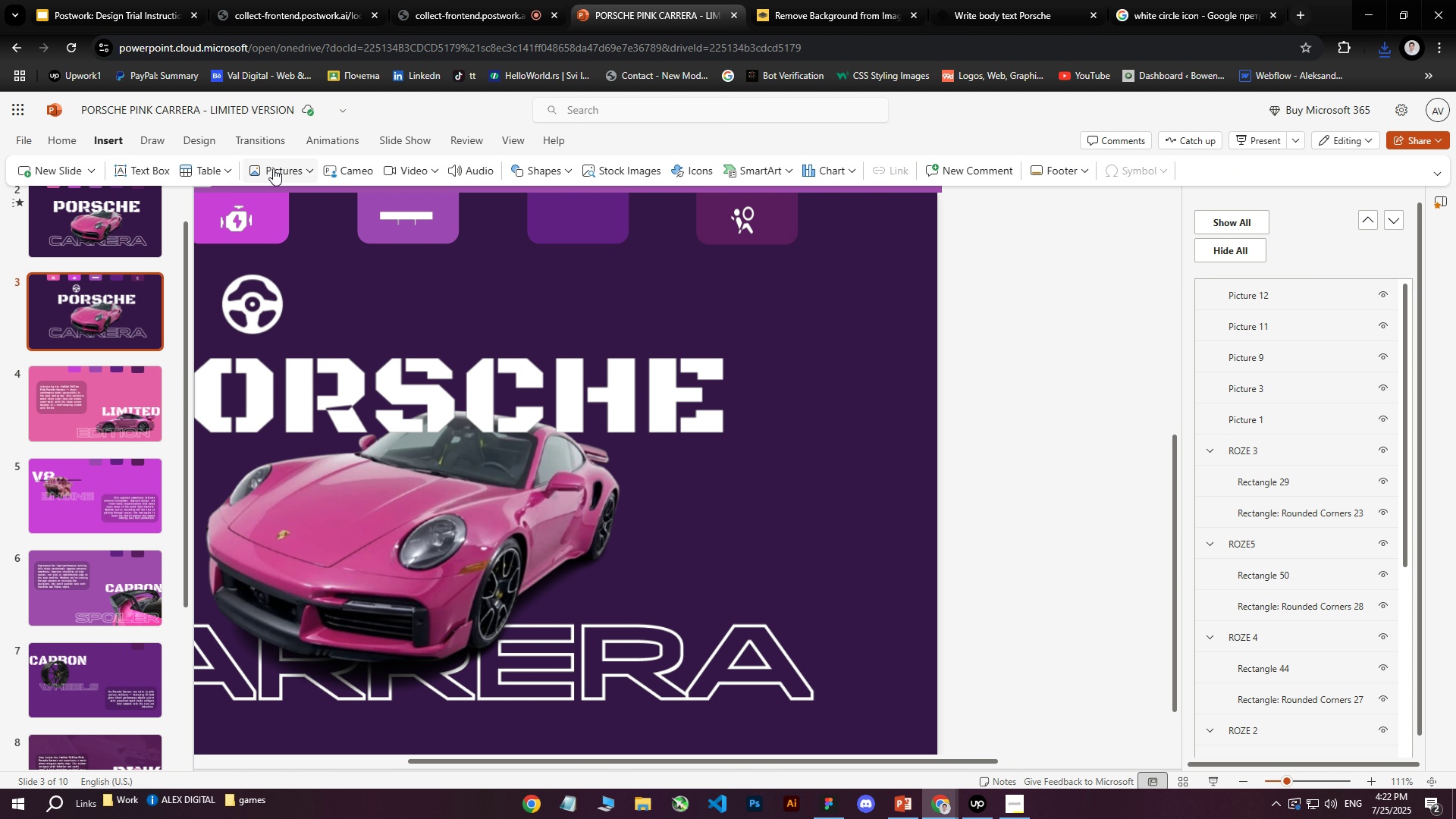 
left_click([273, 170])
 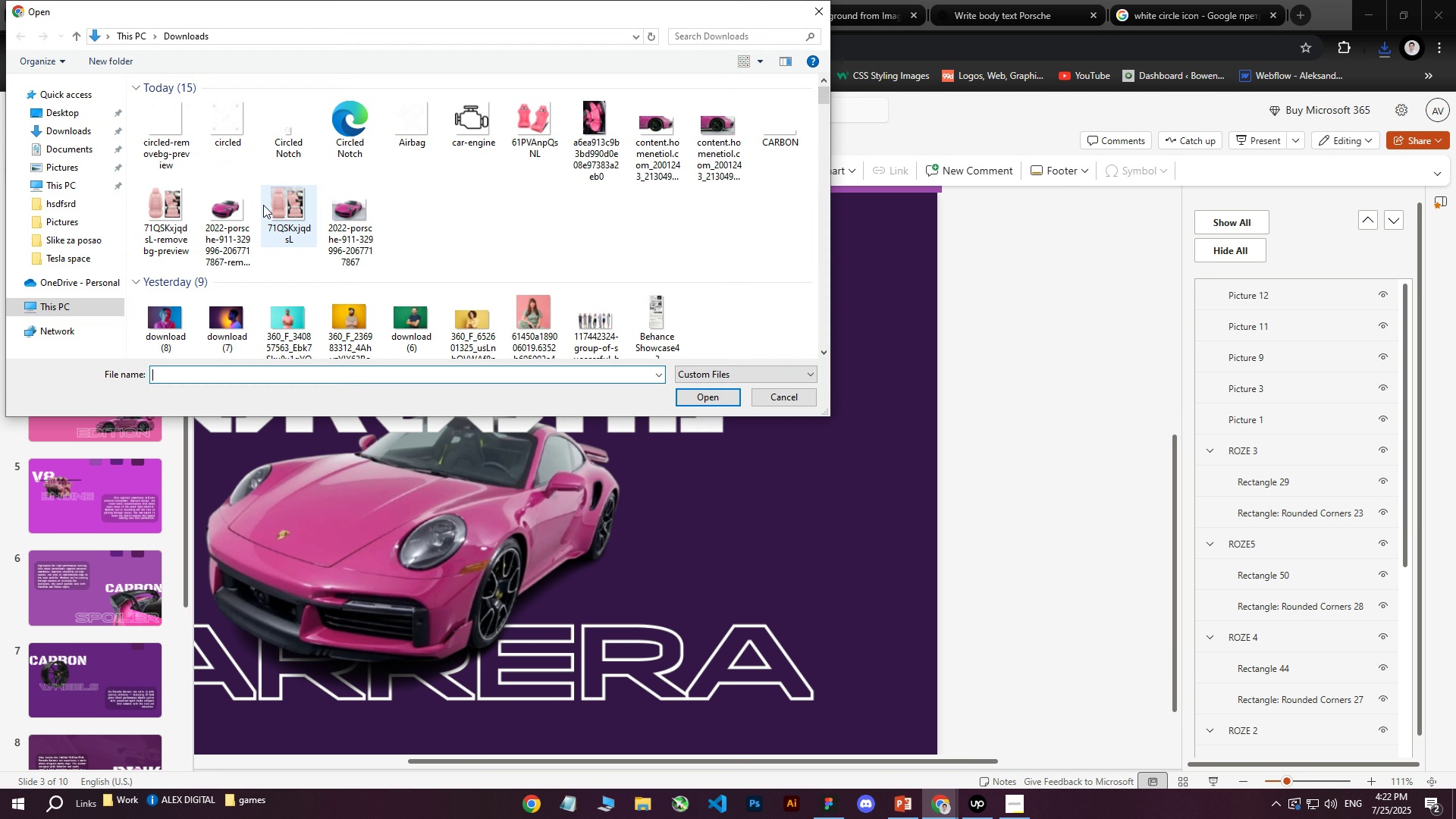 
left_click([171, 132])
 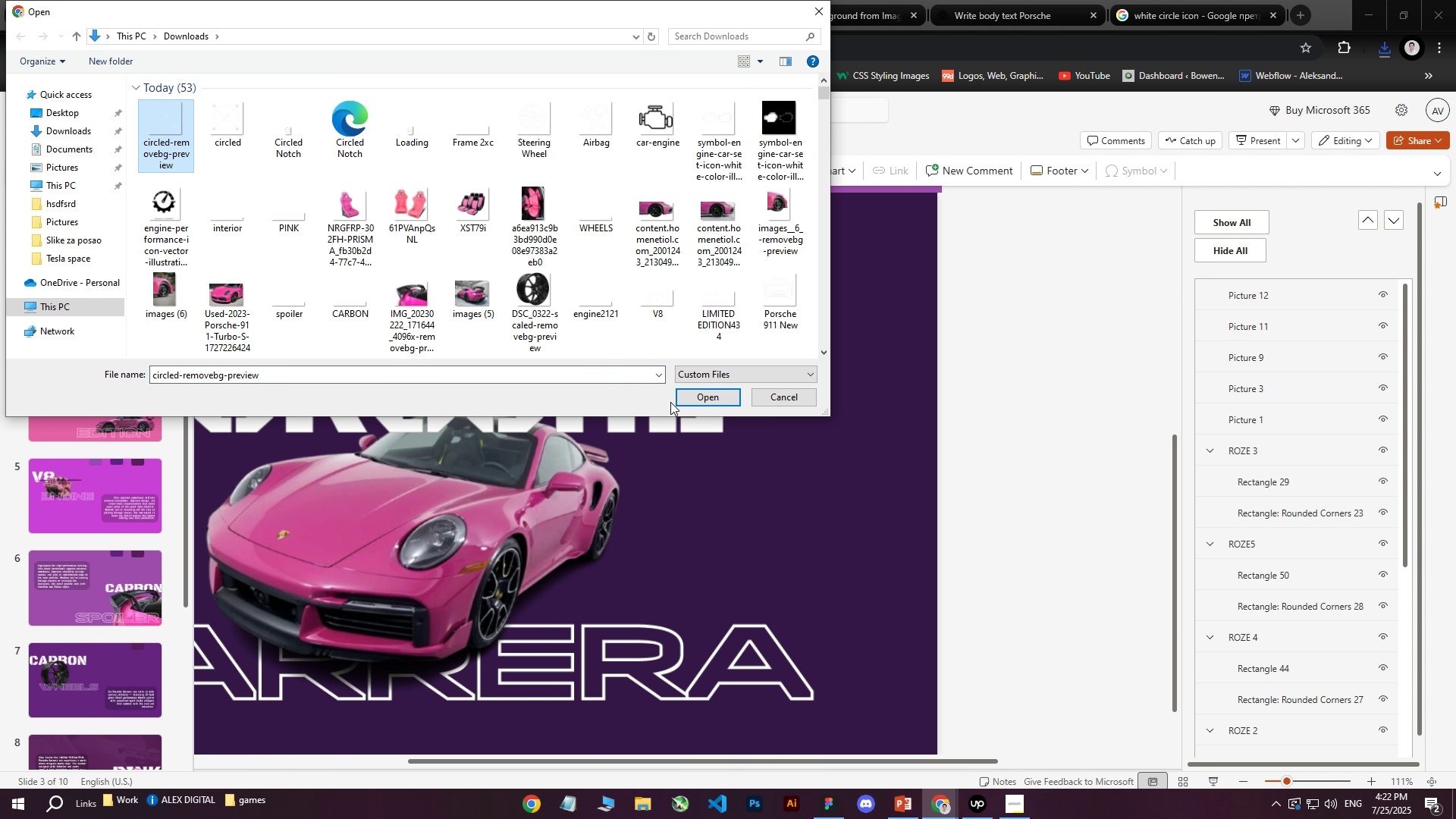 
left_click([698, 401])
 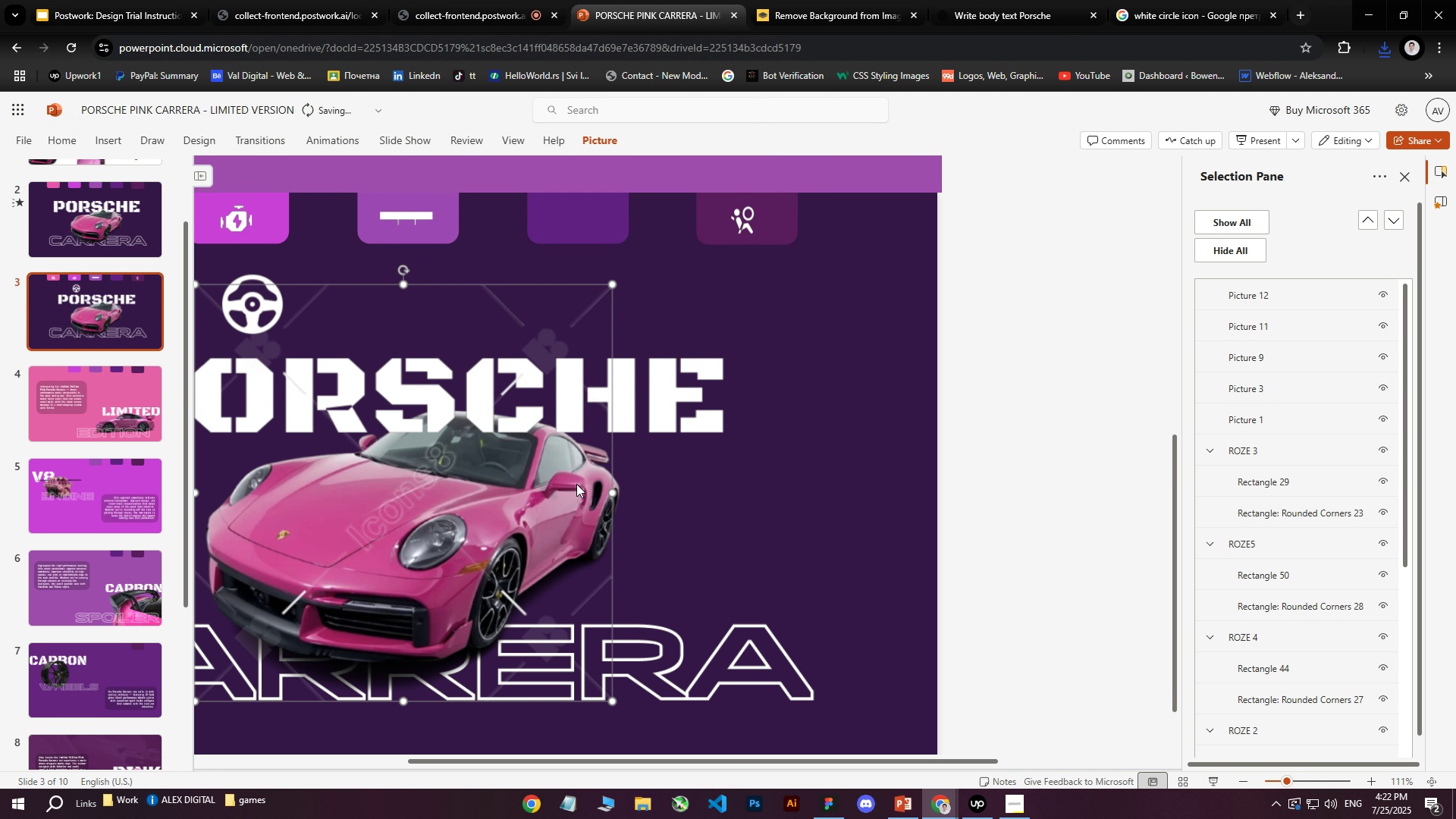 
left_click_drag(start_coordinate=[503, 497], to_coordinate=[828, 465])
 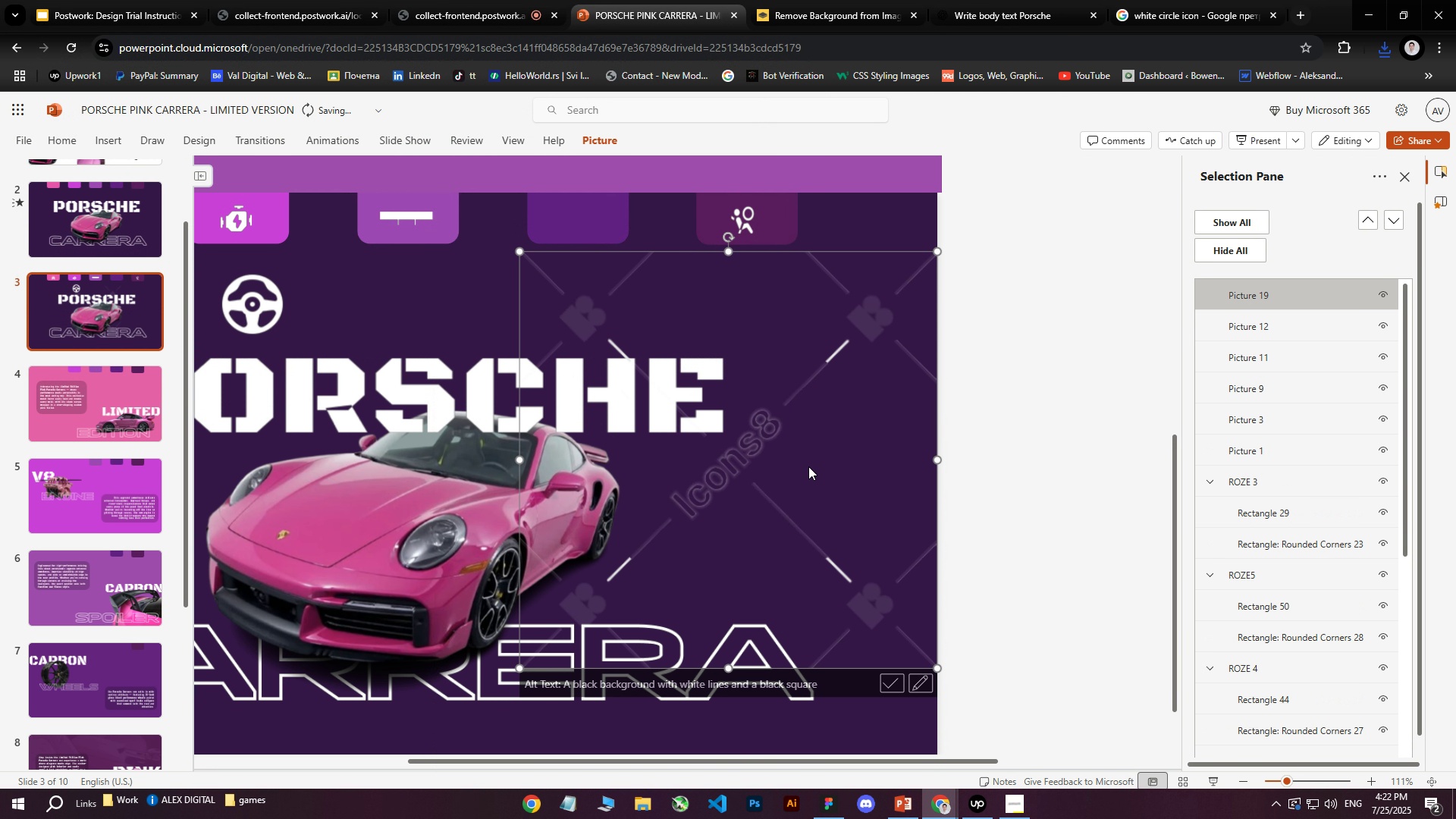 
left_click_drag(start_coordinate=[801, 466], to_coordinate=[745, 471])
 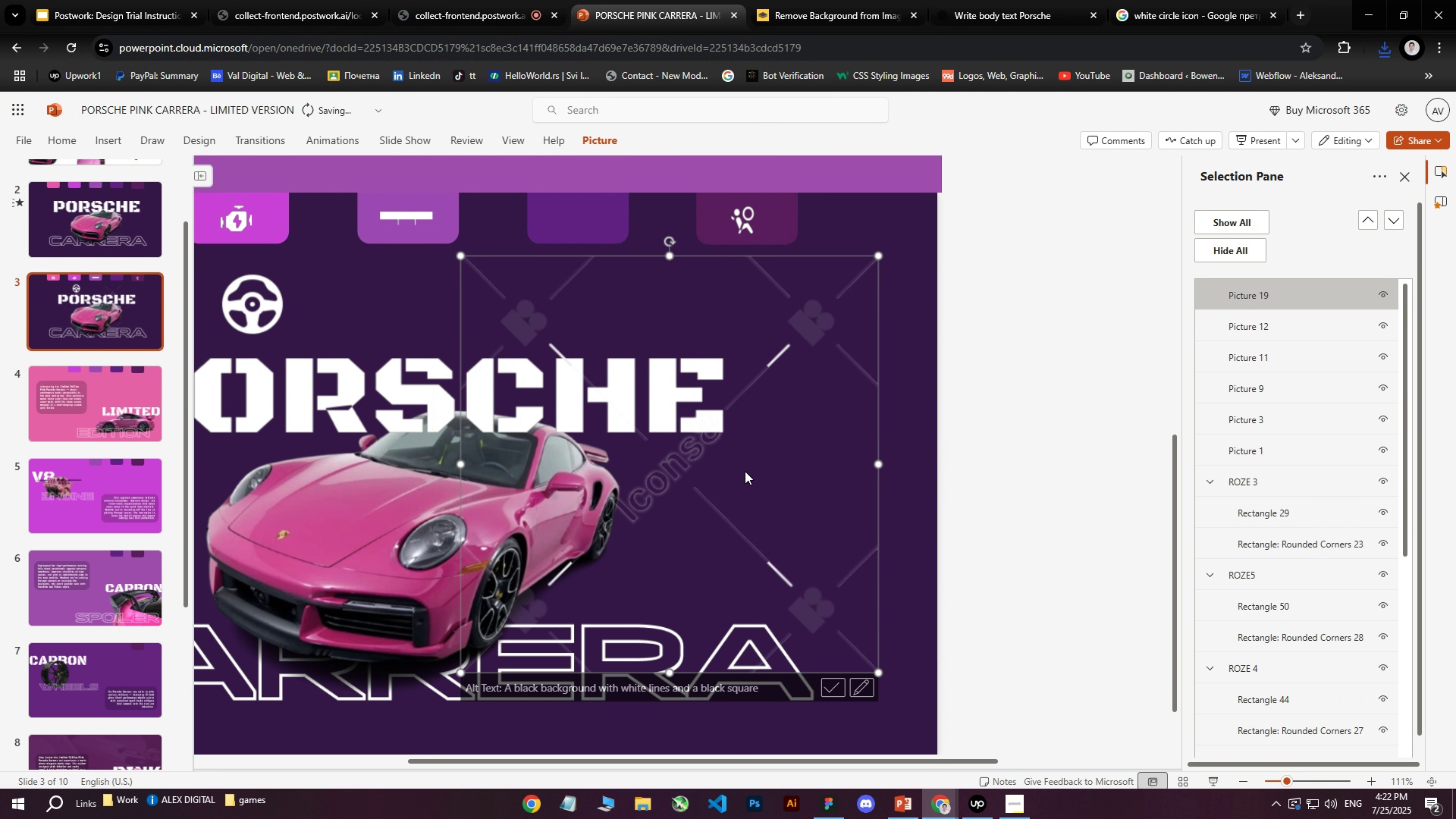 
key(Delete)
 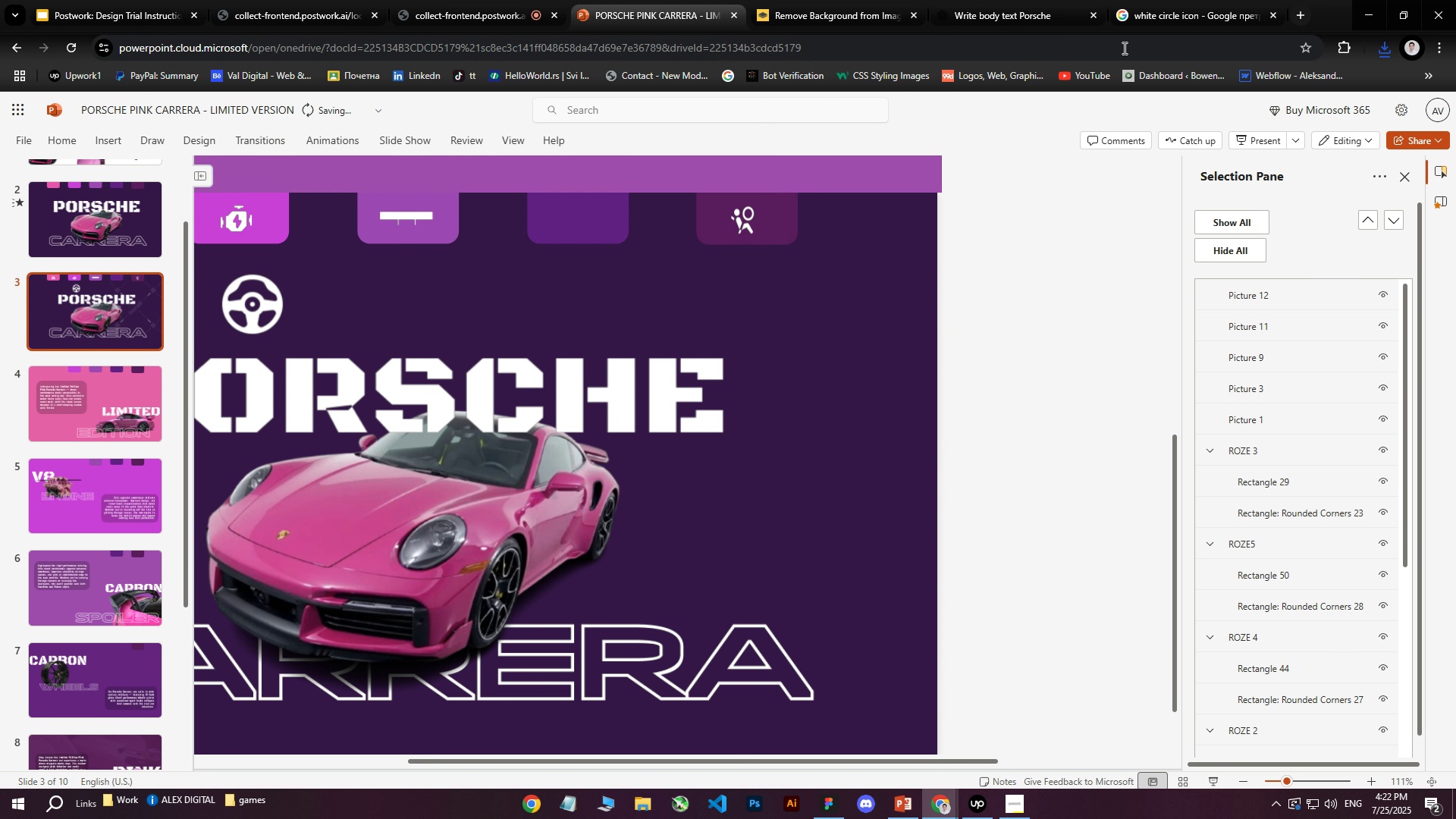 
left_click([1147, 0])
 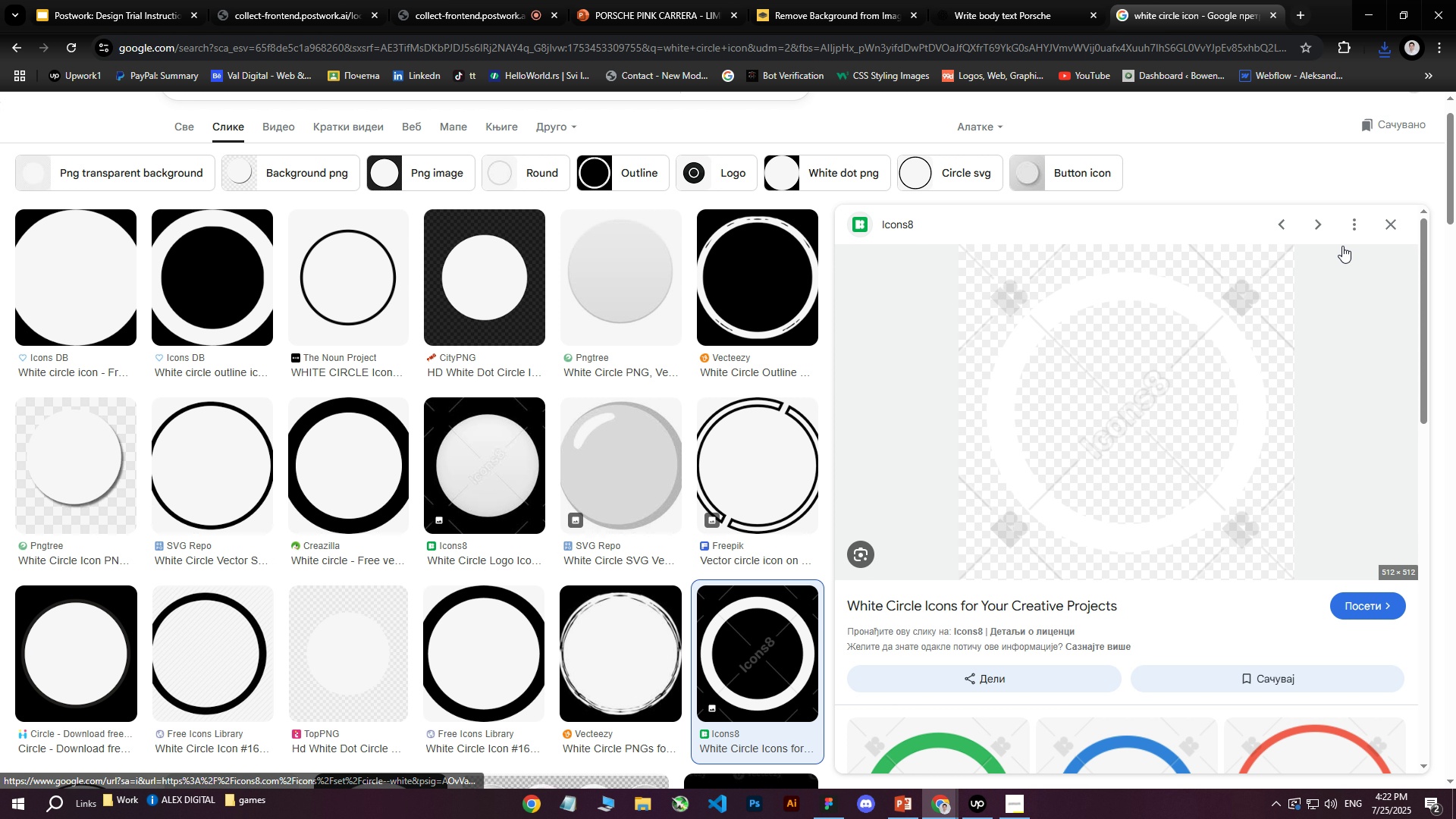 
left_click([1388, 224])
 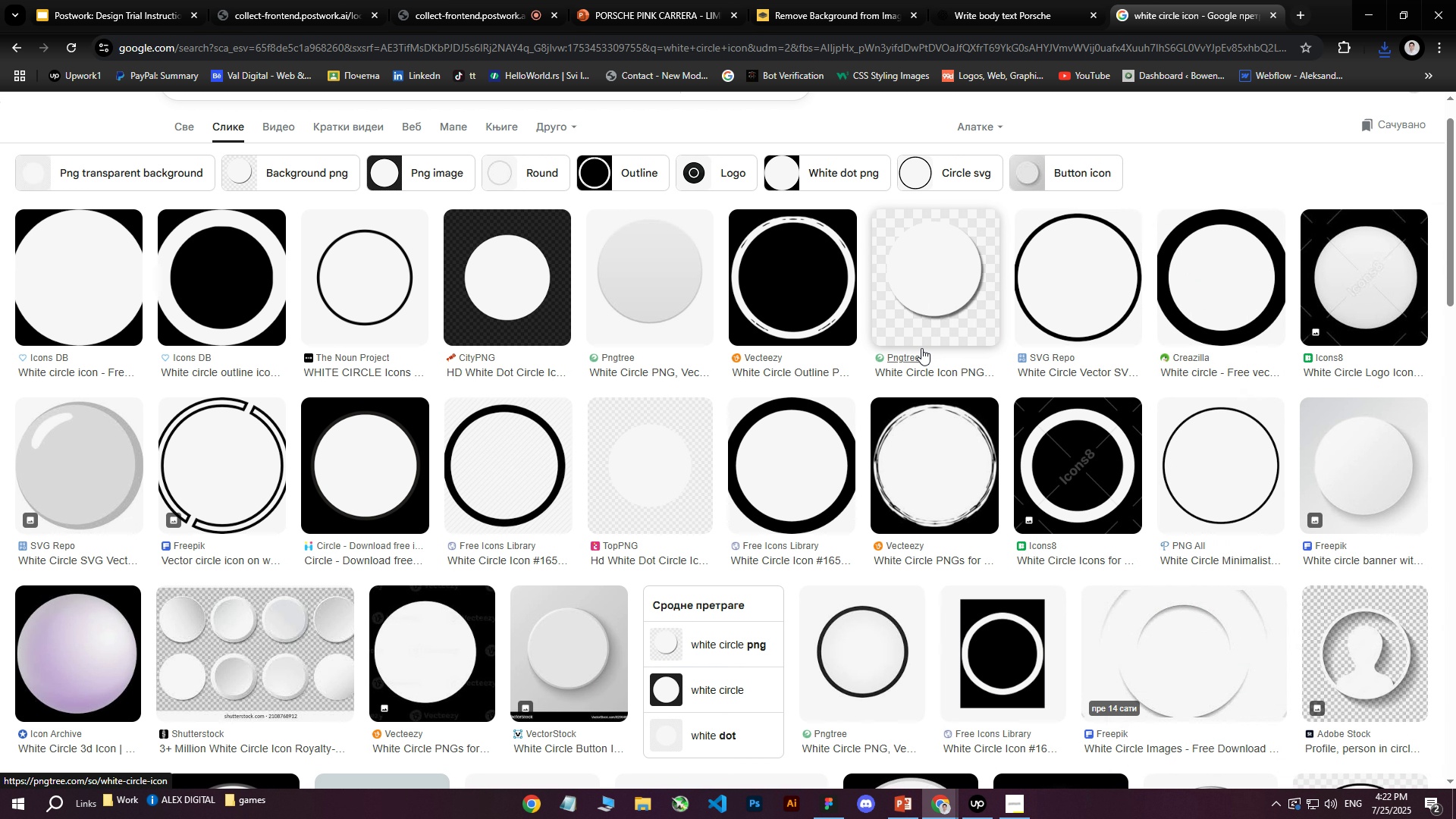 
scroll: coordinate [810, 367], scroll_direction: down, amount: 10.0
 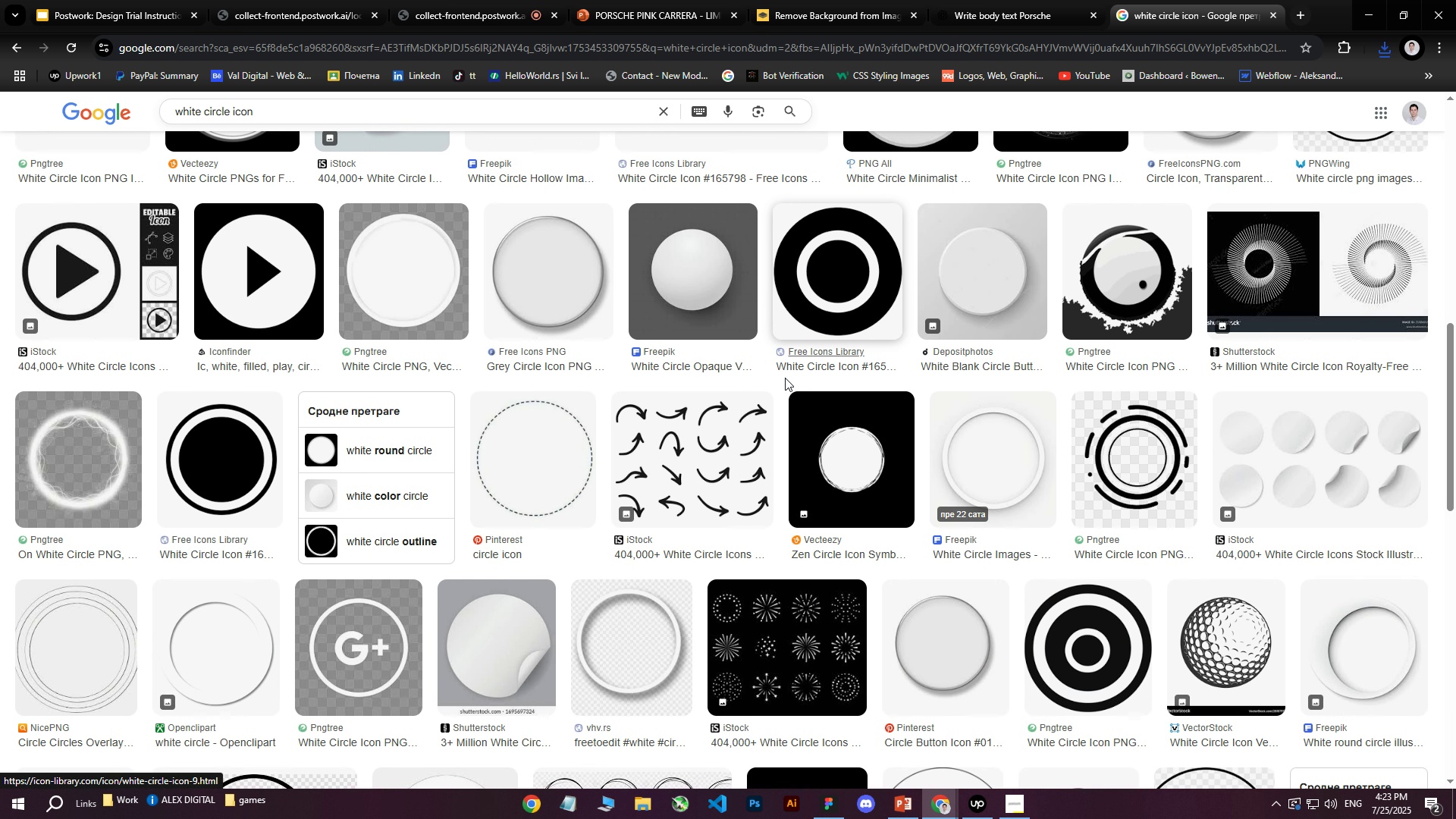 
left_click([222, 464])
 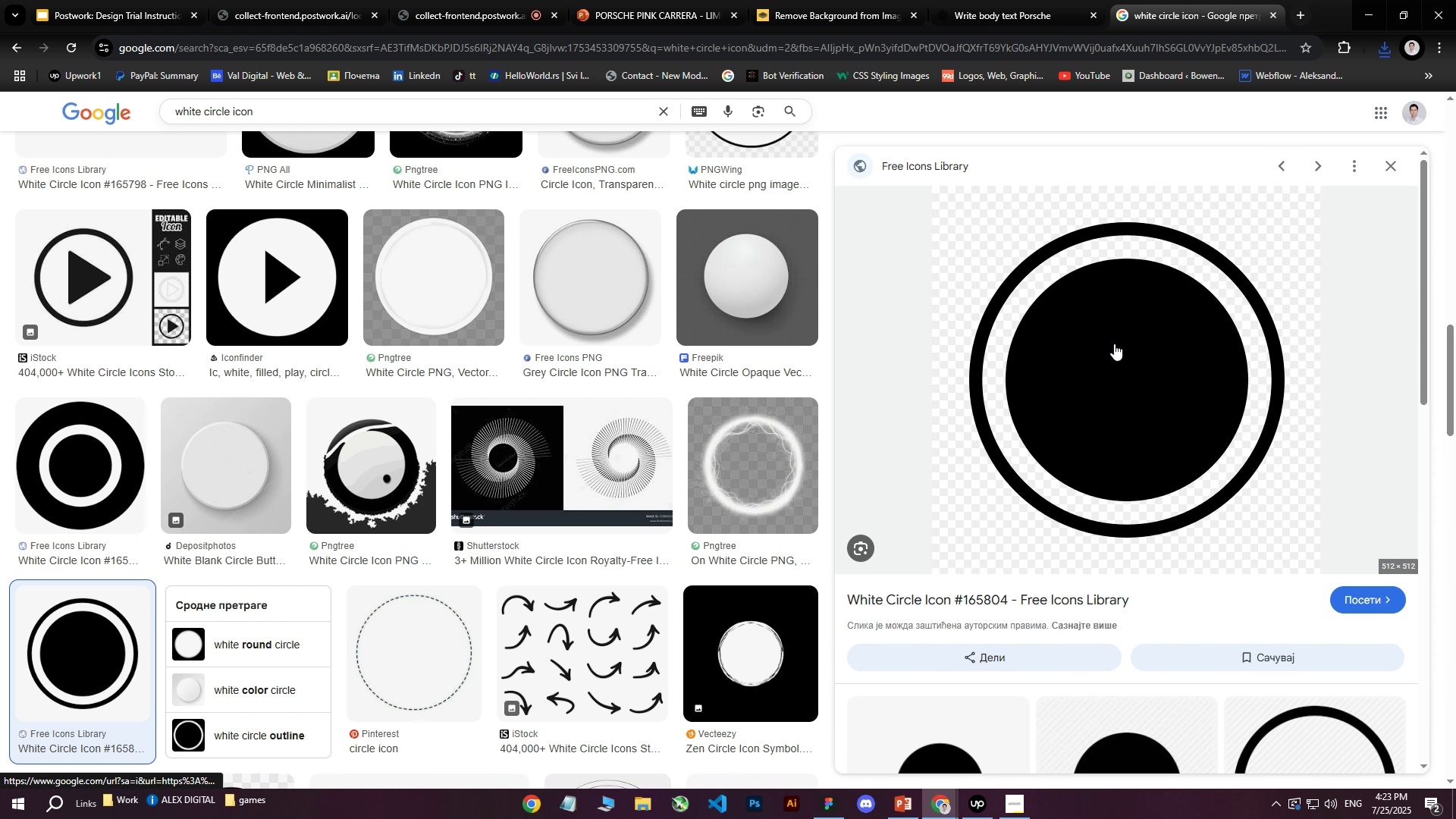 
right_click([1114, 344])
 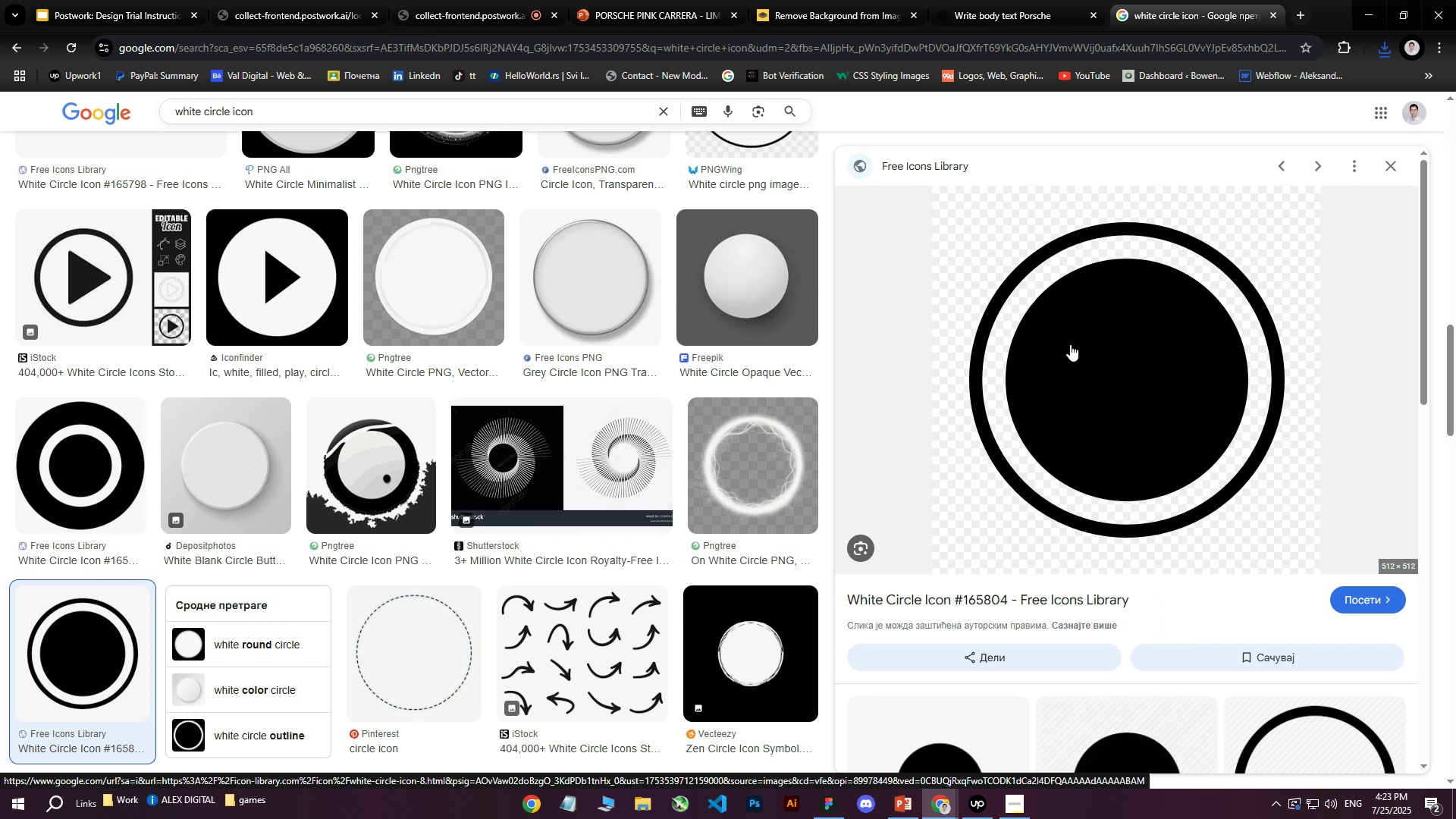 
left_click([1070, 344])
 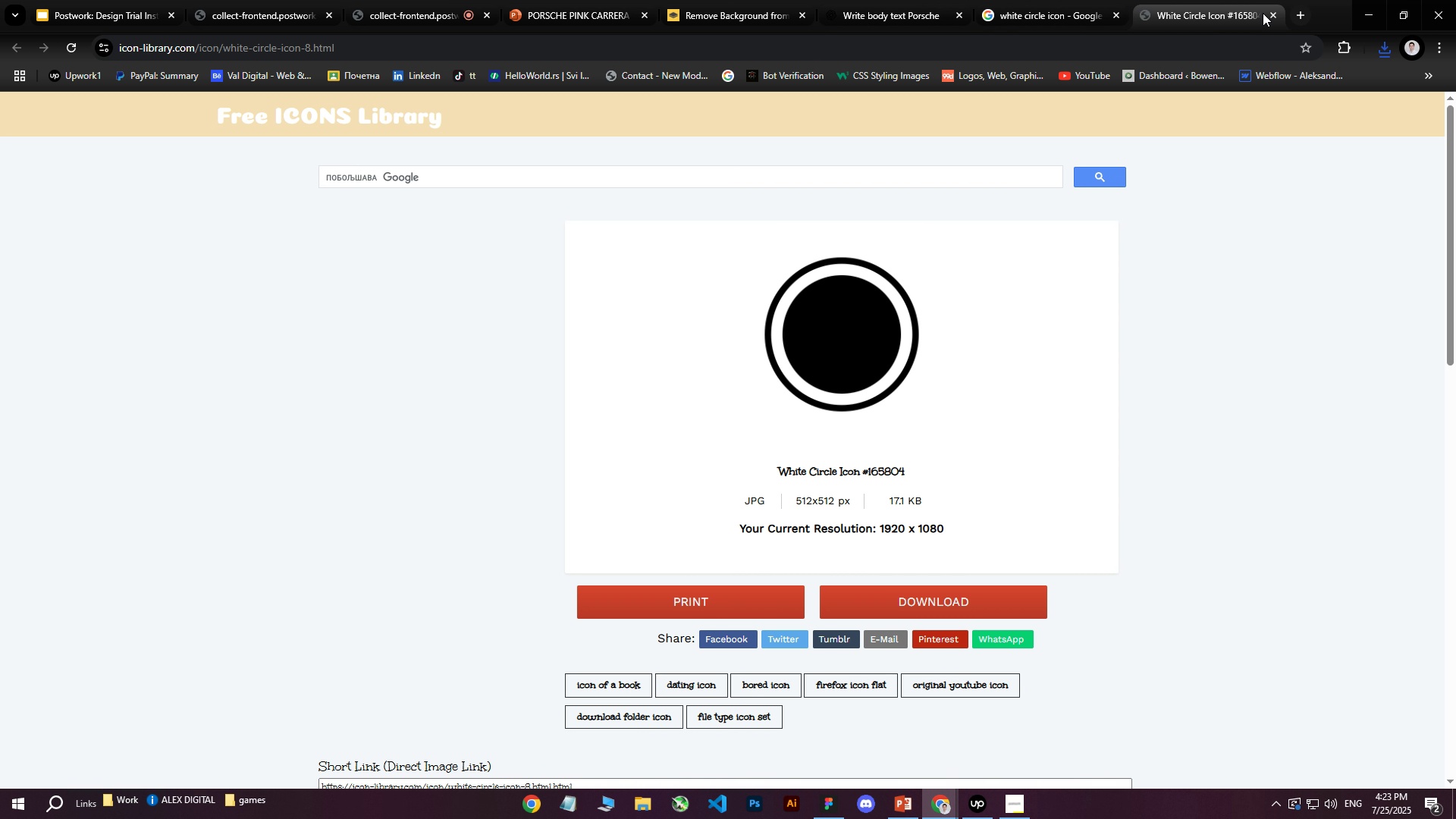 
left_click([1272, 14])
 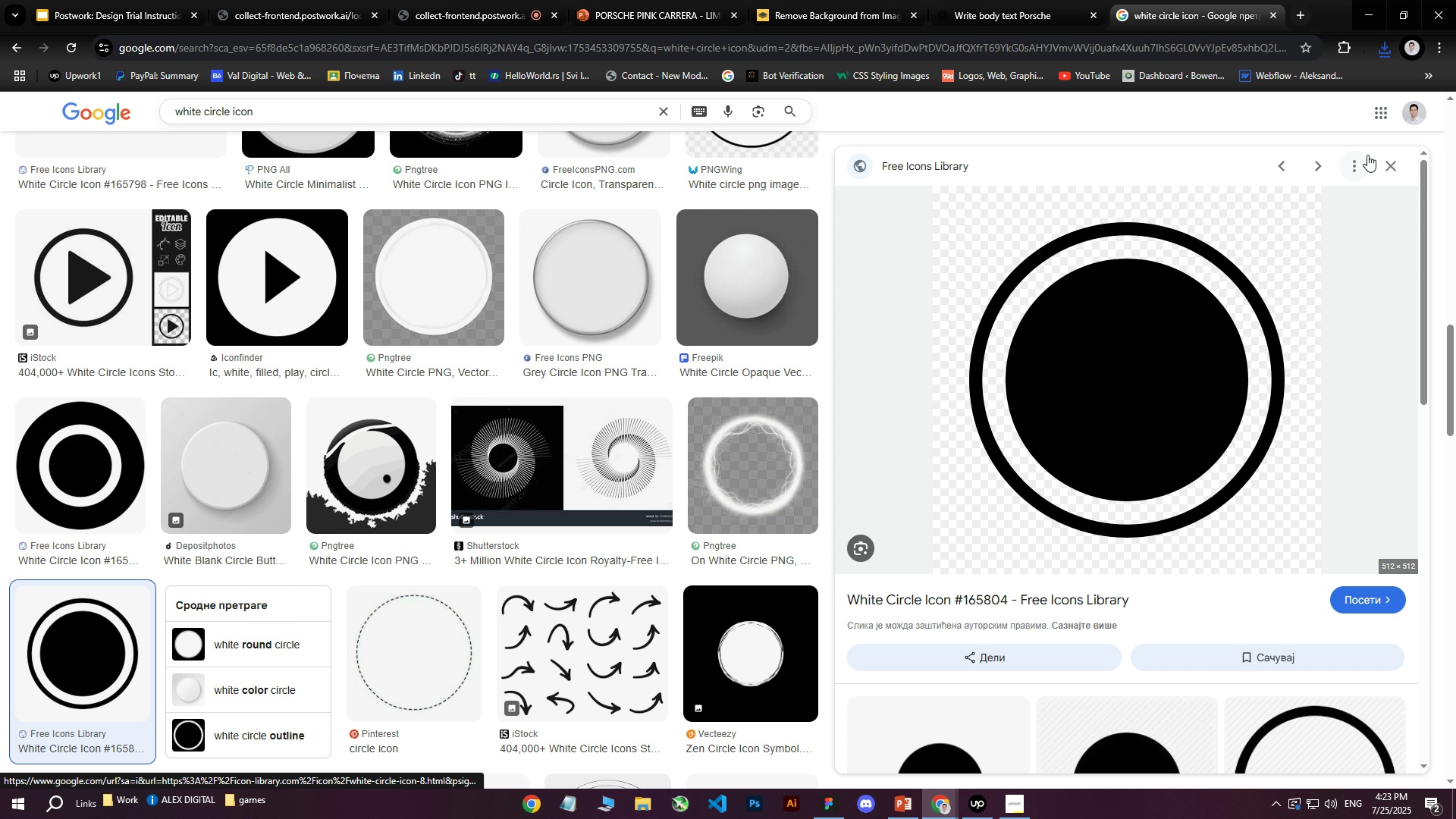 
left_click([1392, 155])
 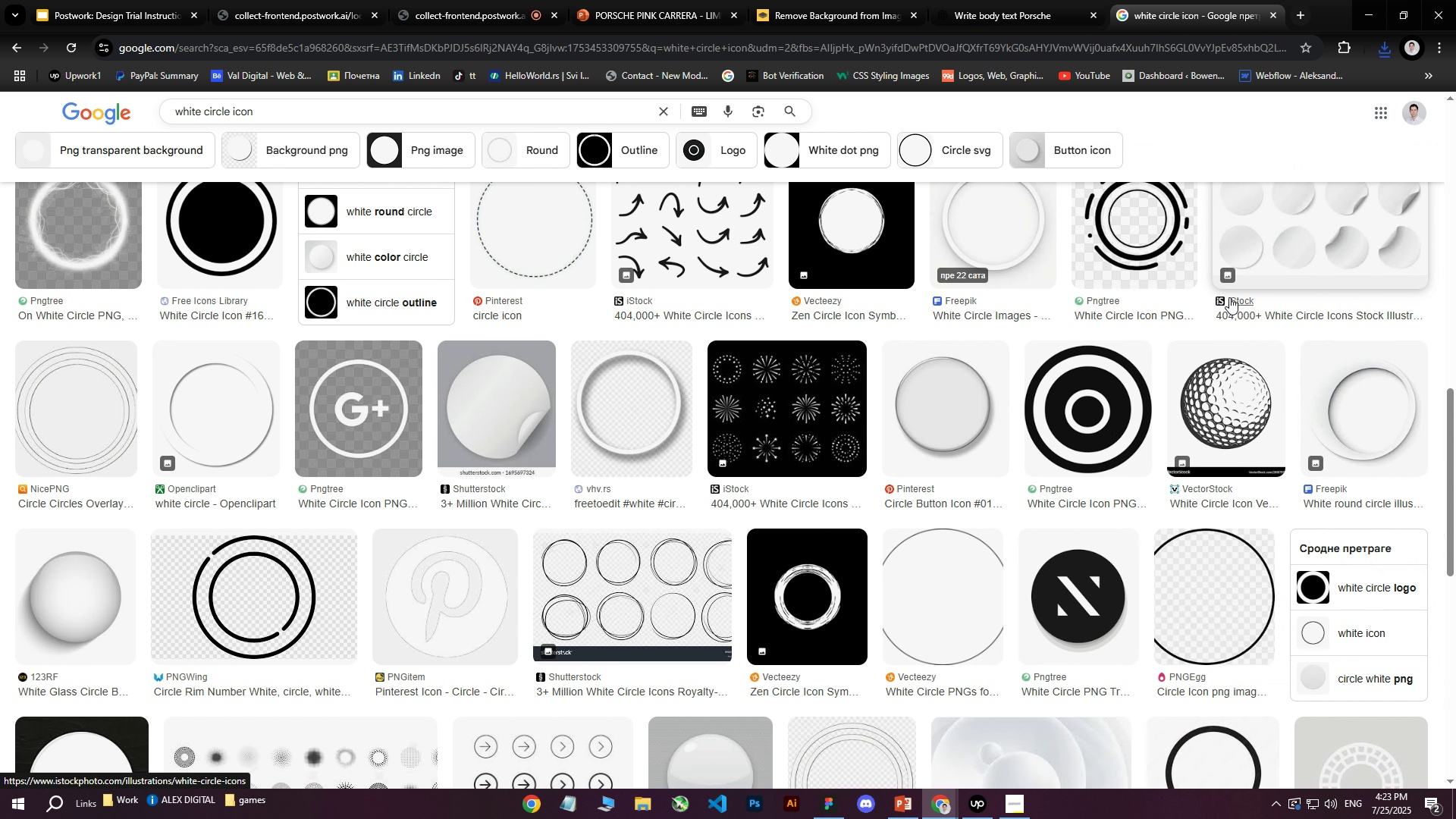 
scroll: coordinate [1226, 301], scroll_direction: down, amount: 6.0
 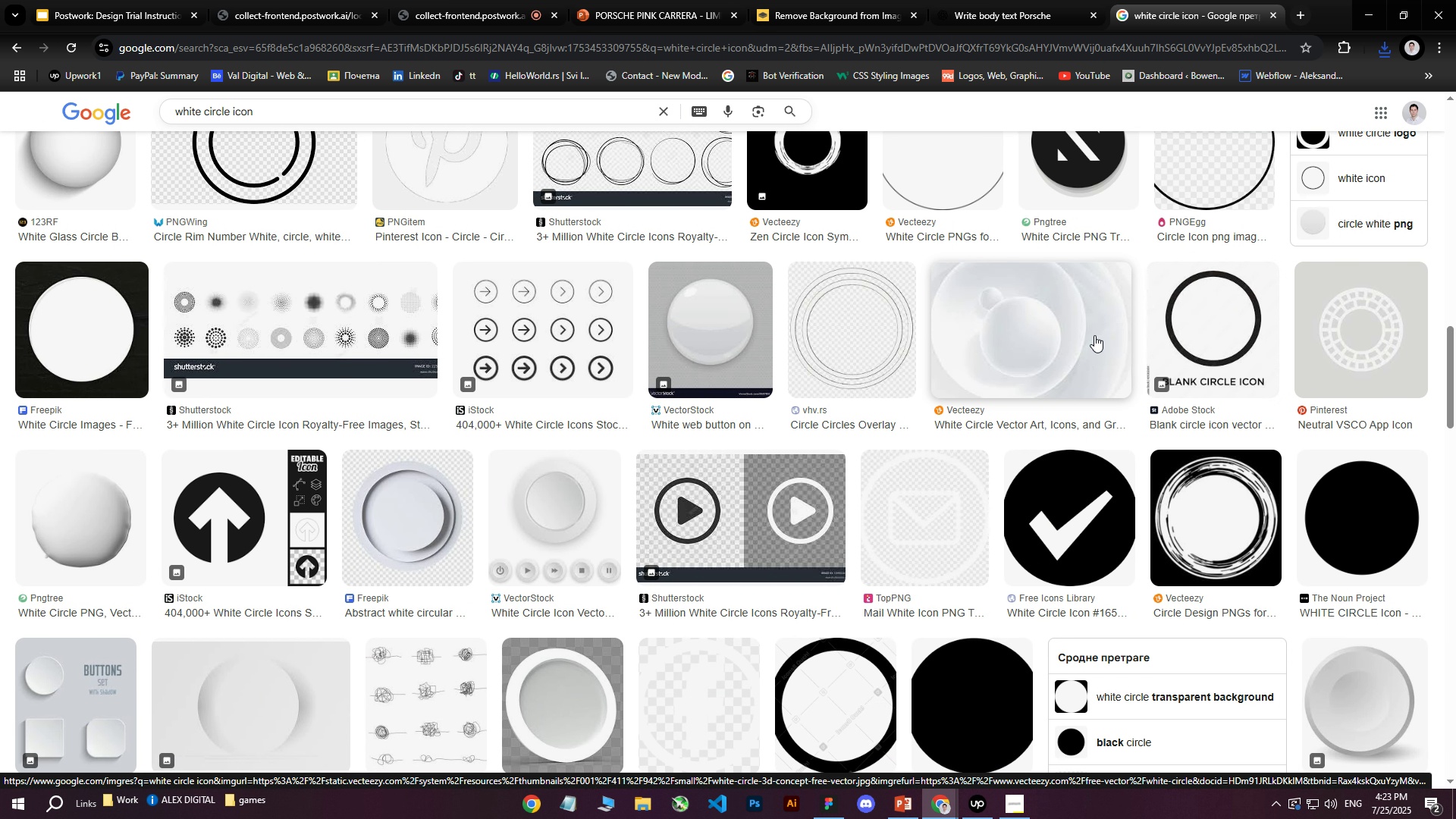 
double_click([1150, 0])
 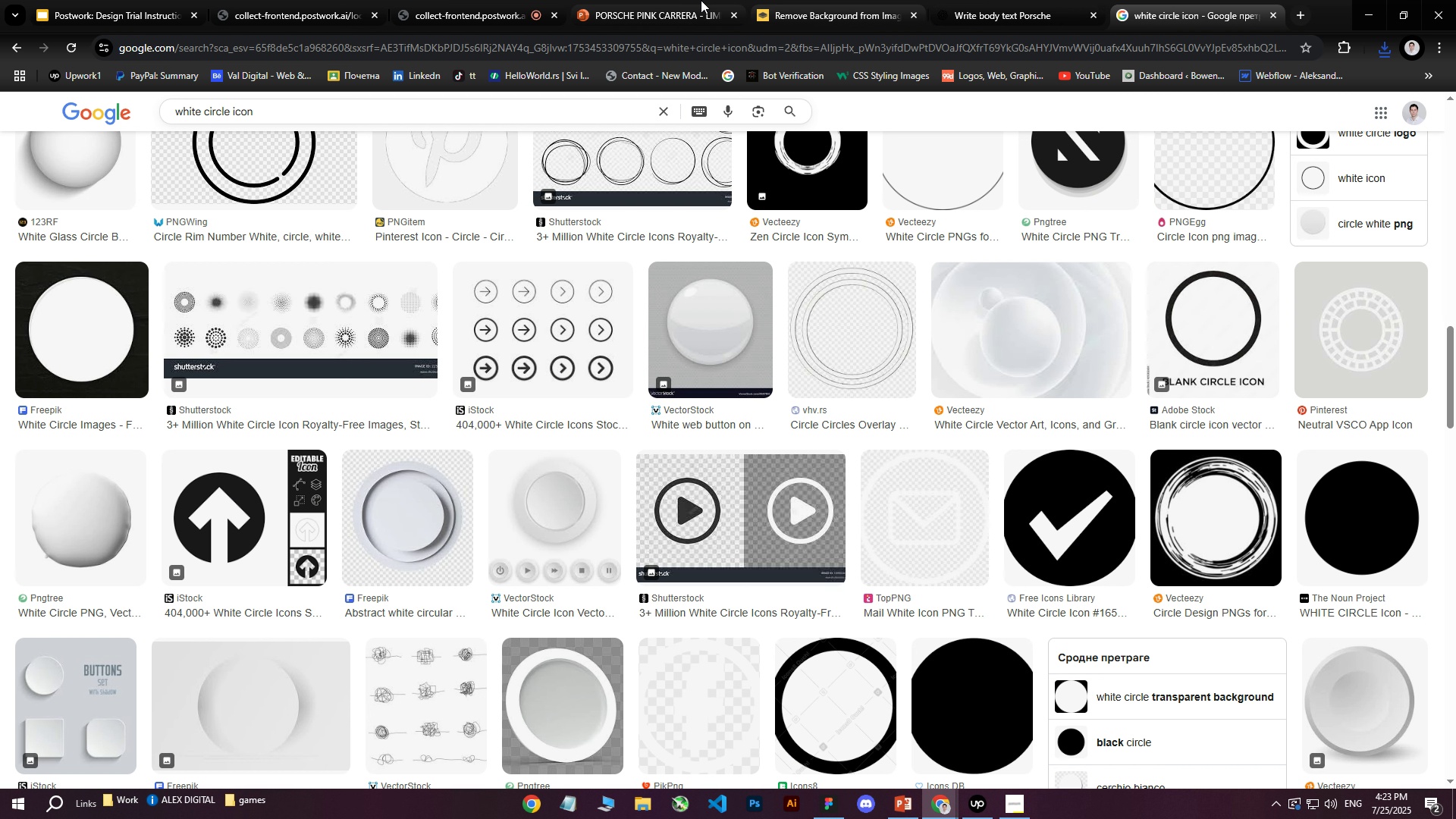 
left_click([659, 0])
 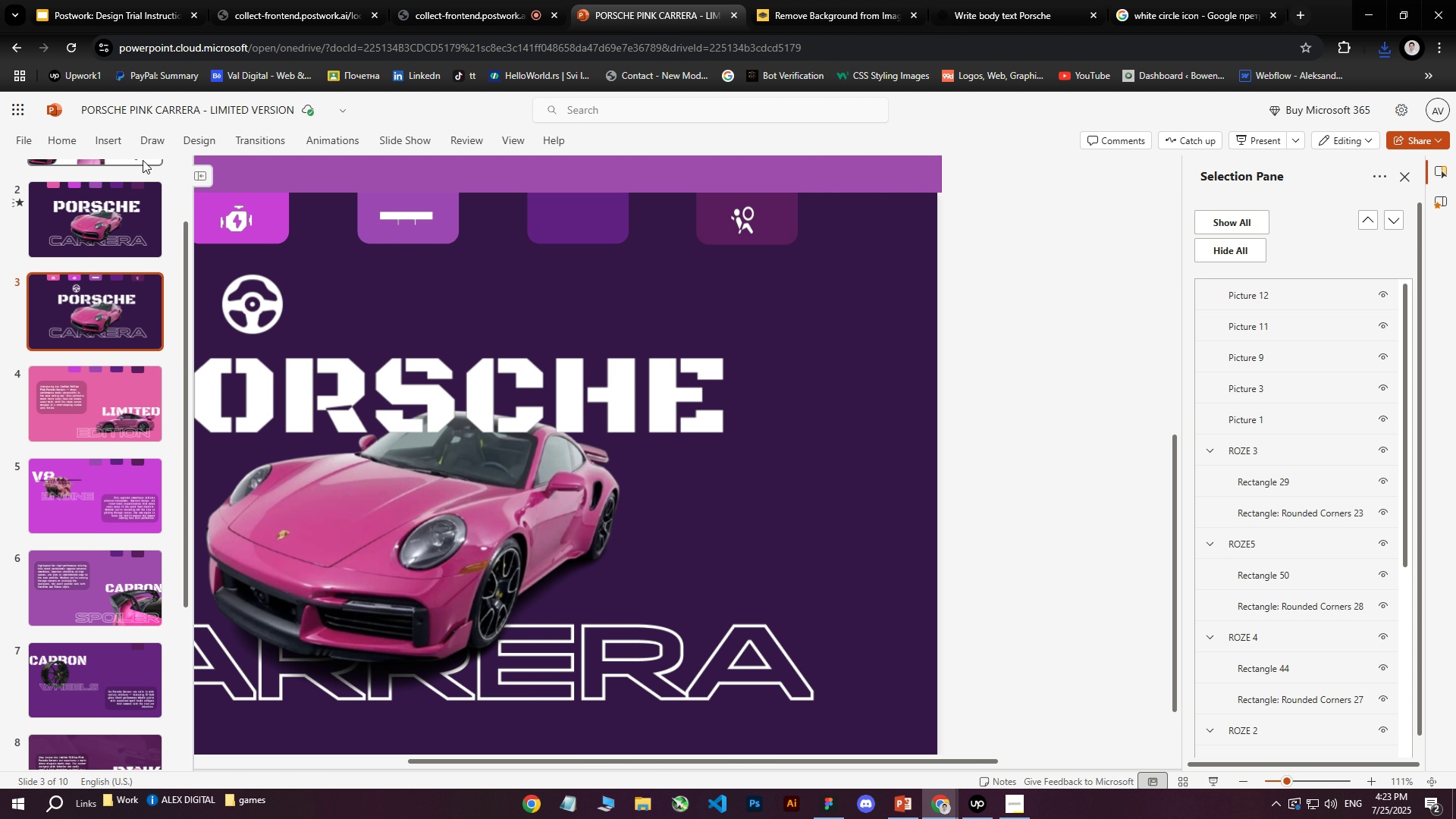 
left_click([118, 143])
 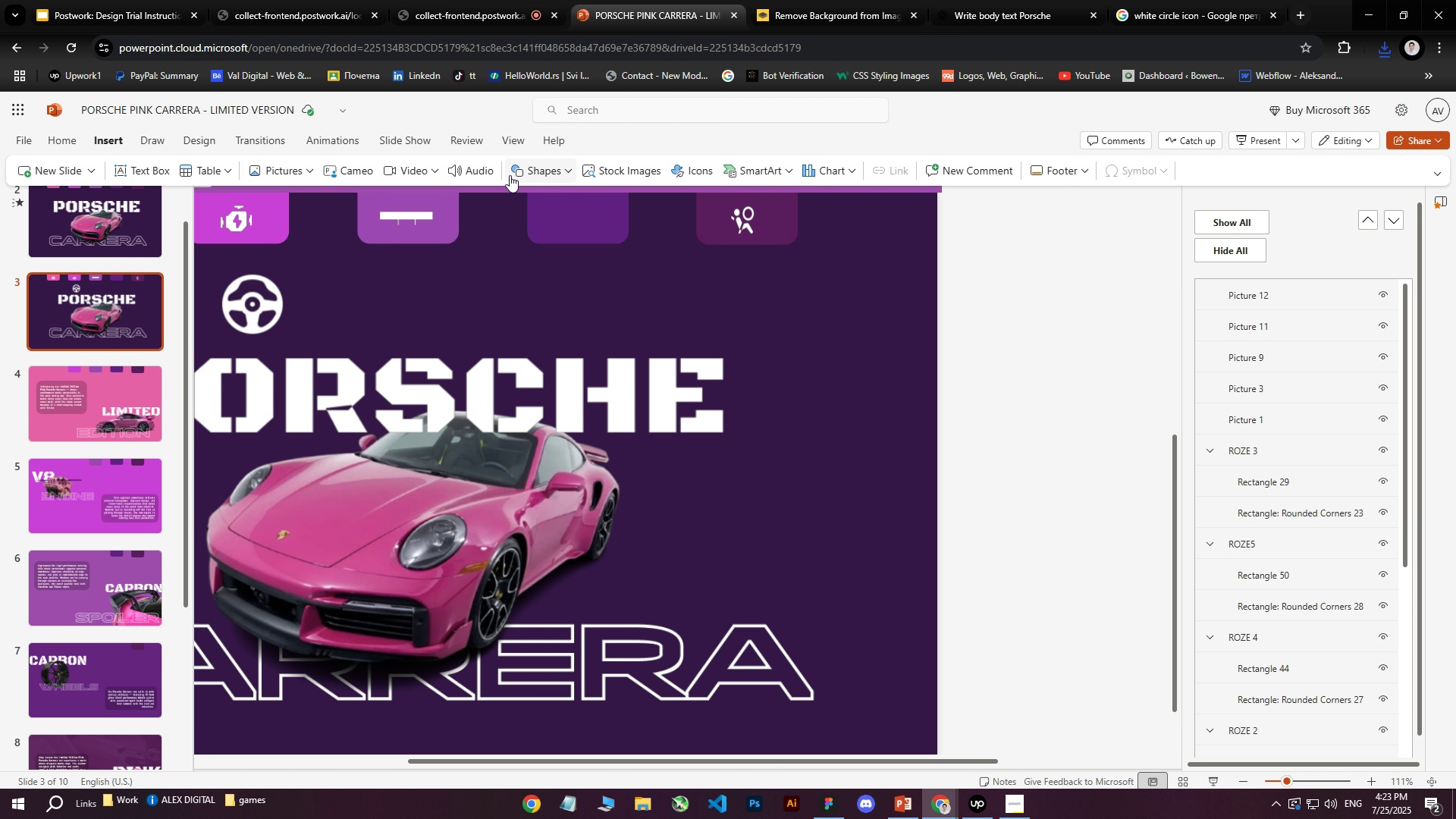 
left_click([562, 169])
 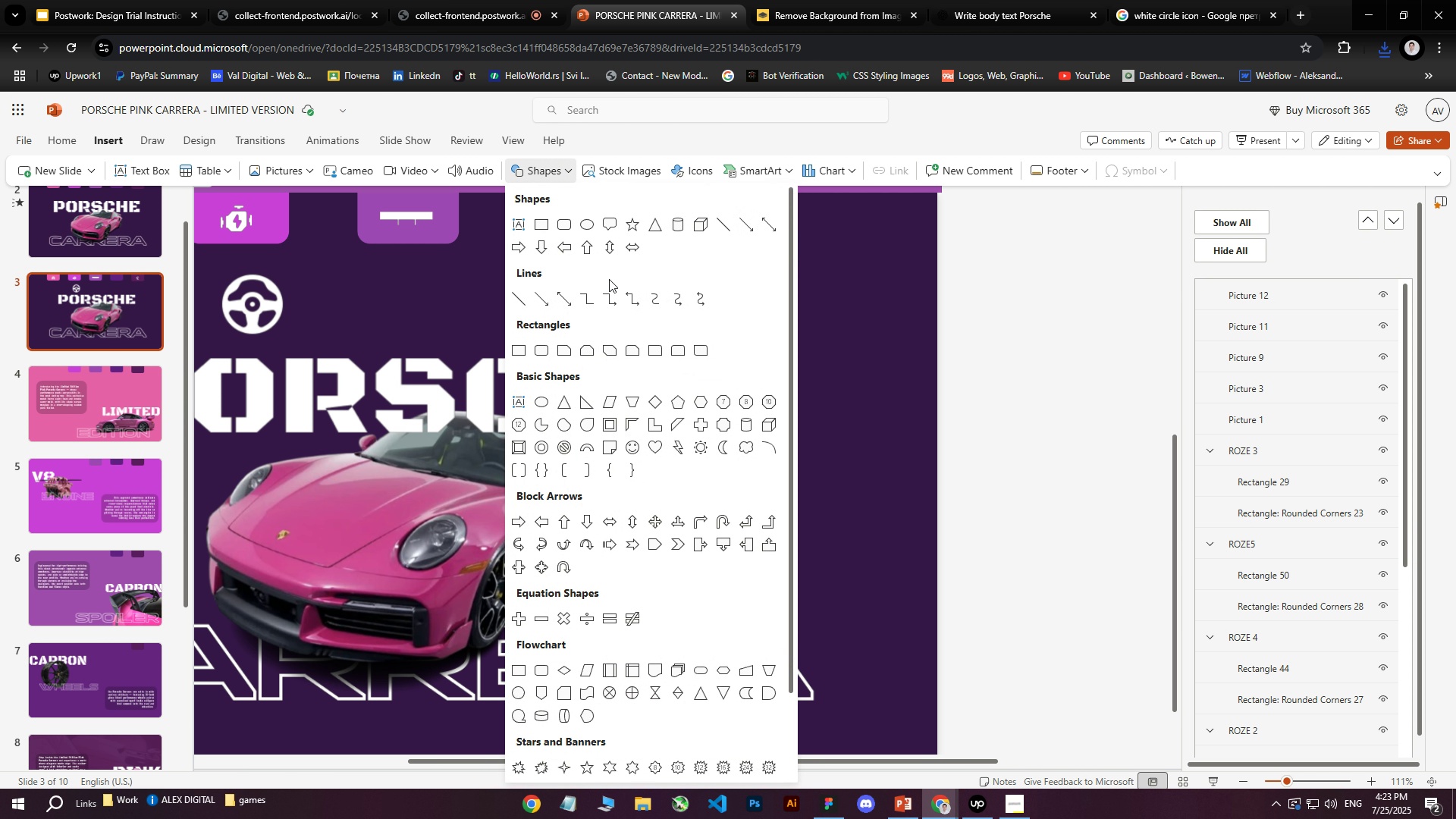 
scroll: coordinate [591, 483], scroll_direction: down, amount: 4.0
 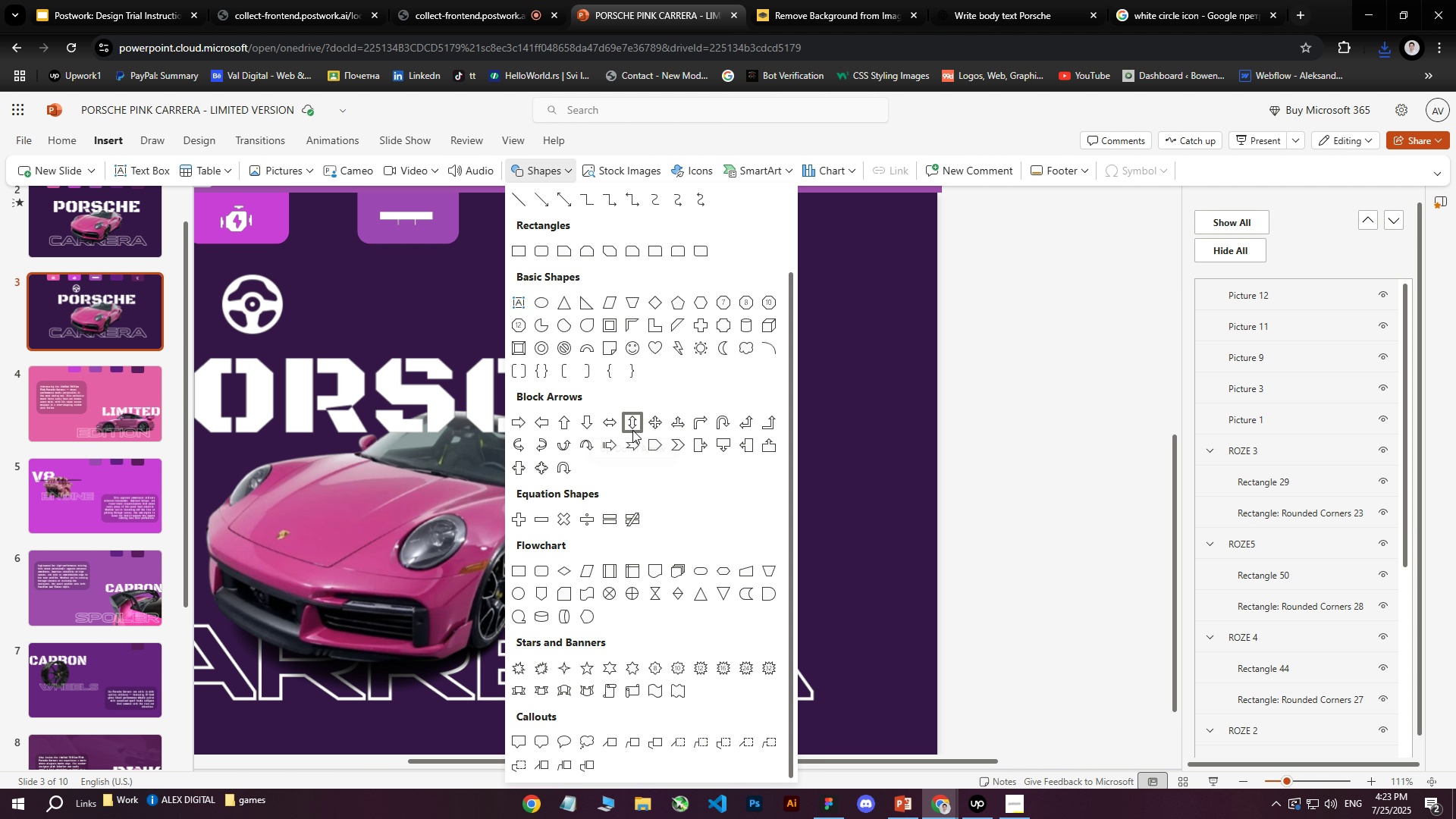 
scroll: coordinate [632, 430], scroll_direction: up, amount: 6.0
 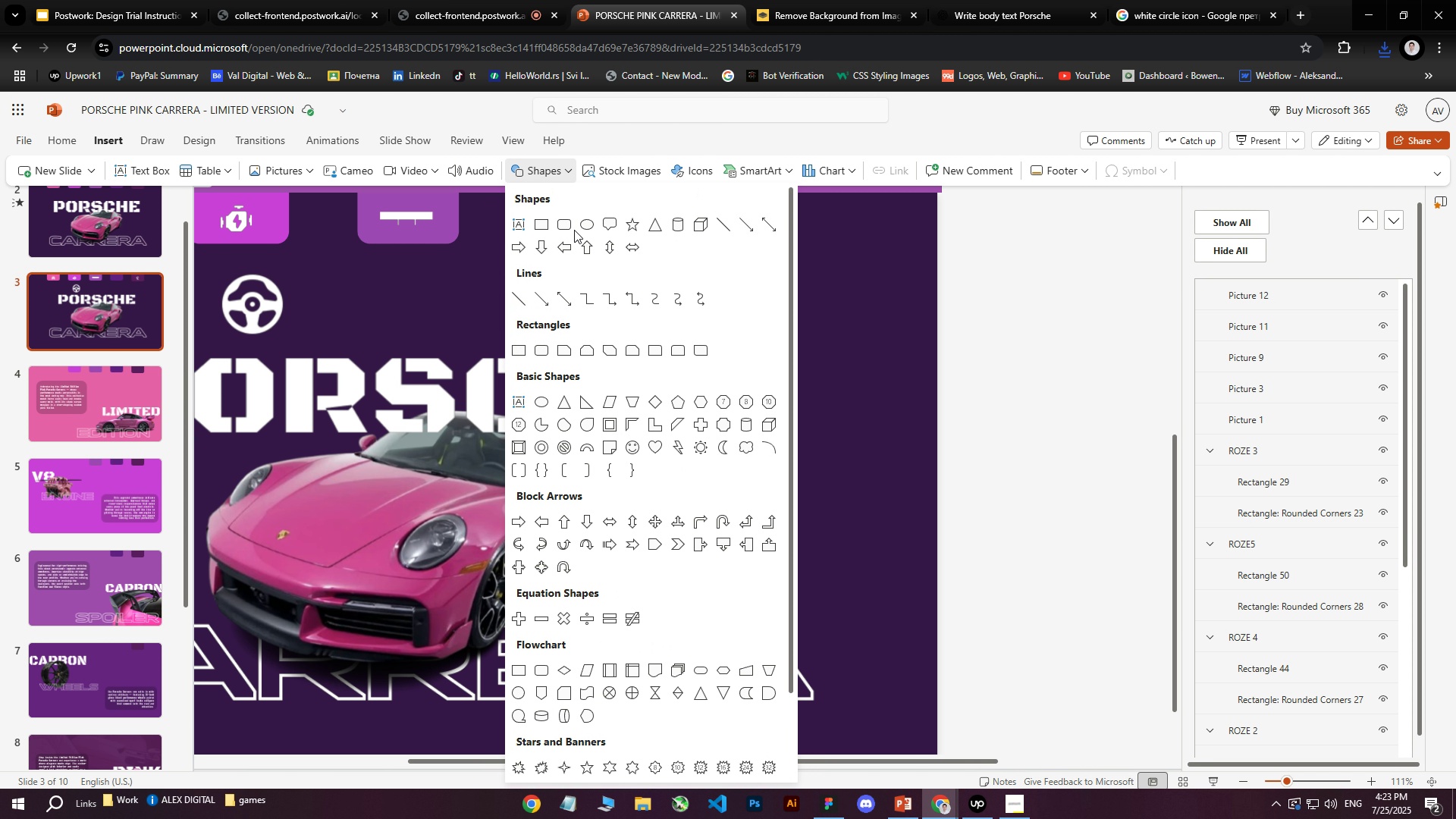 
left_click([582, 227])
 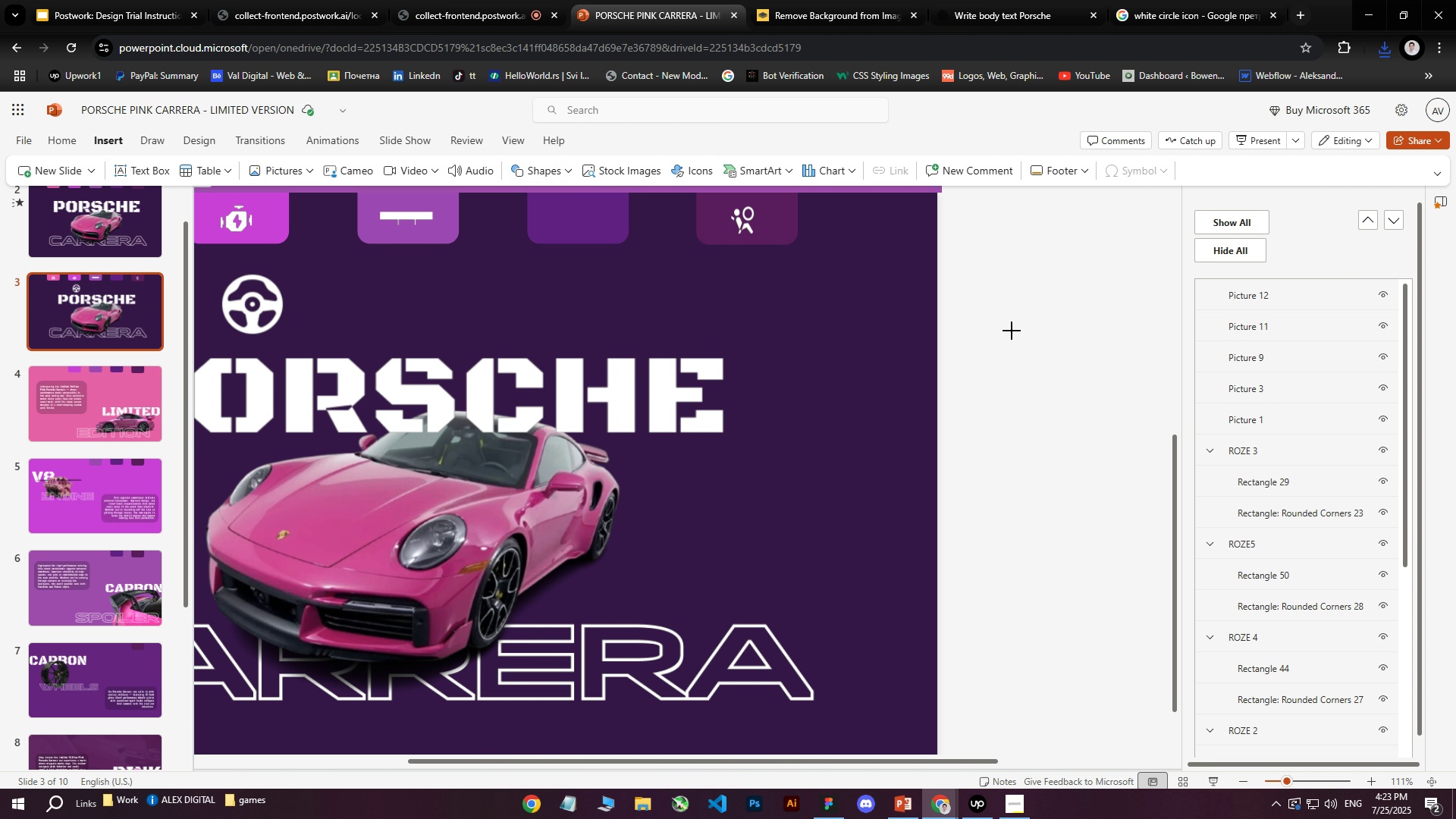 
left_click_drag(start_coordinate=[976, 331], to_coordinate=[1033, 389])
 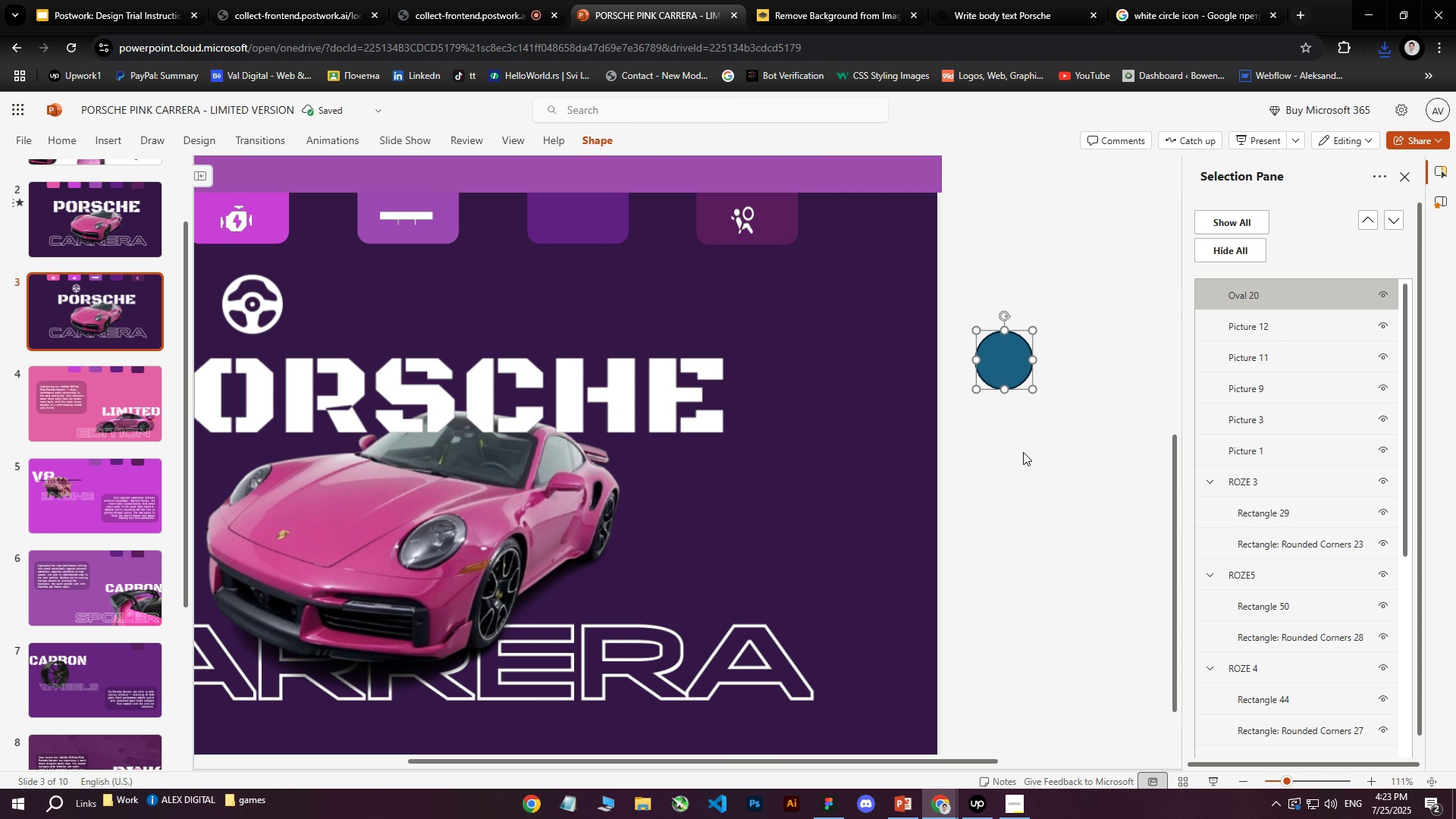 
left_click([1025, 453])
 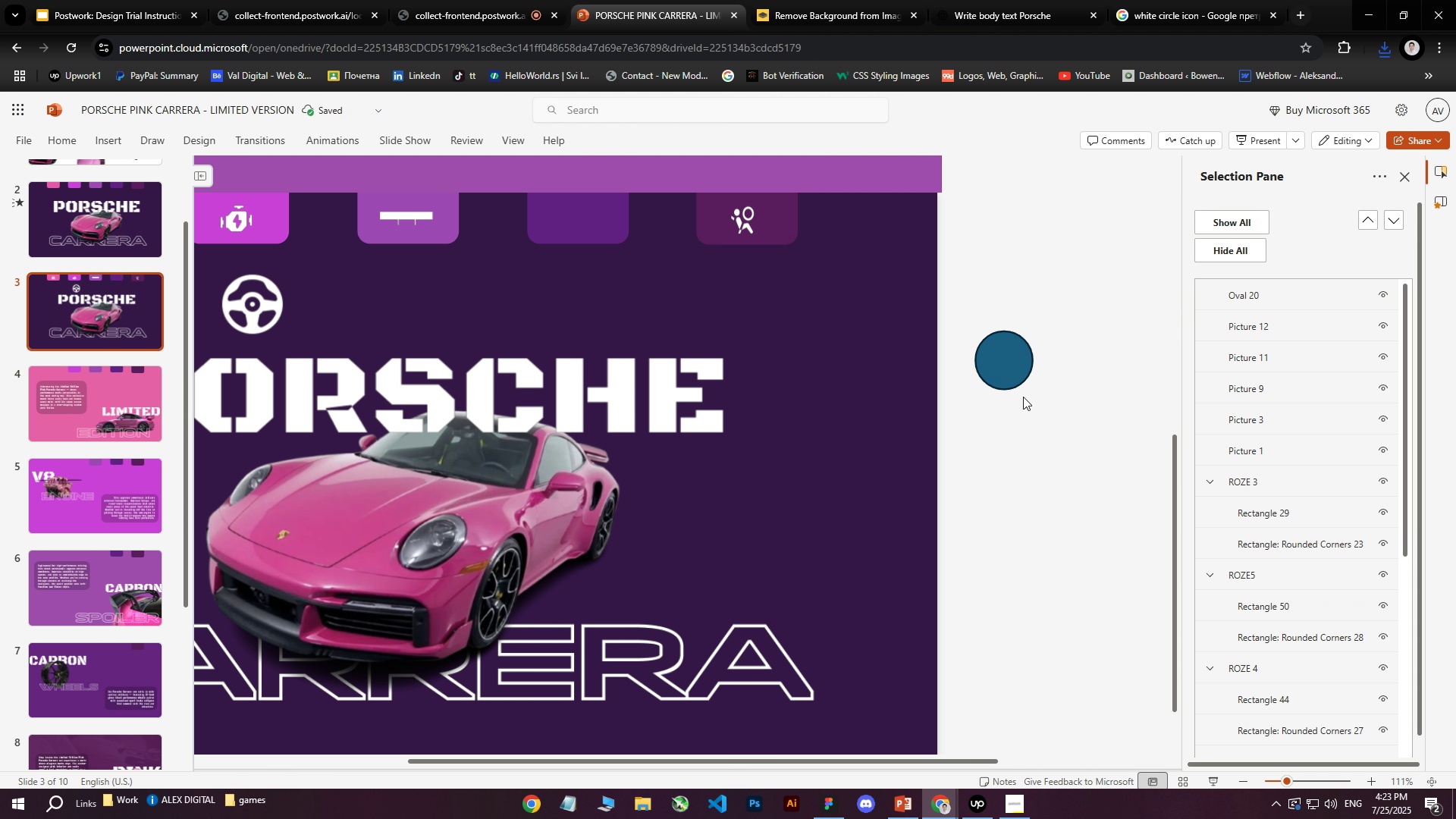 
left_click([1001, 351])
 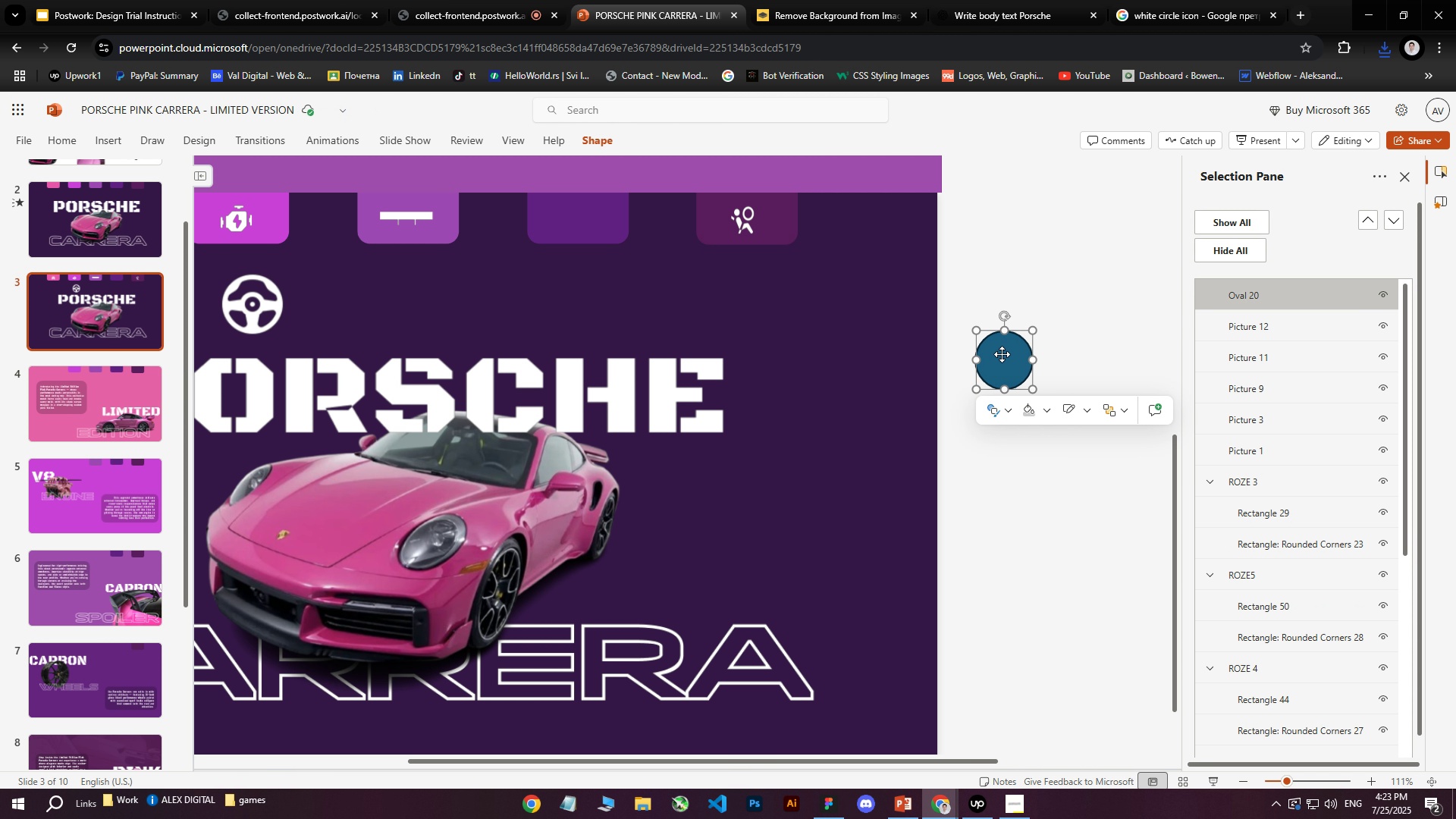 
right_click([1002, 354])
 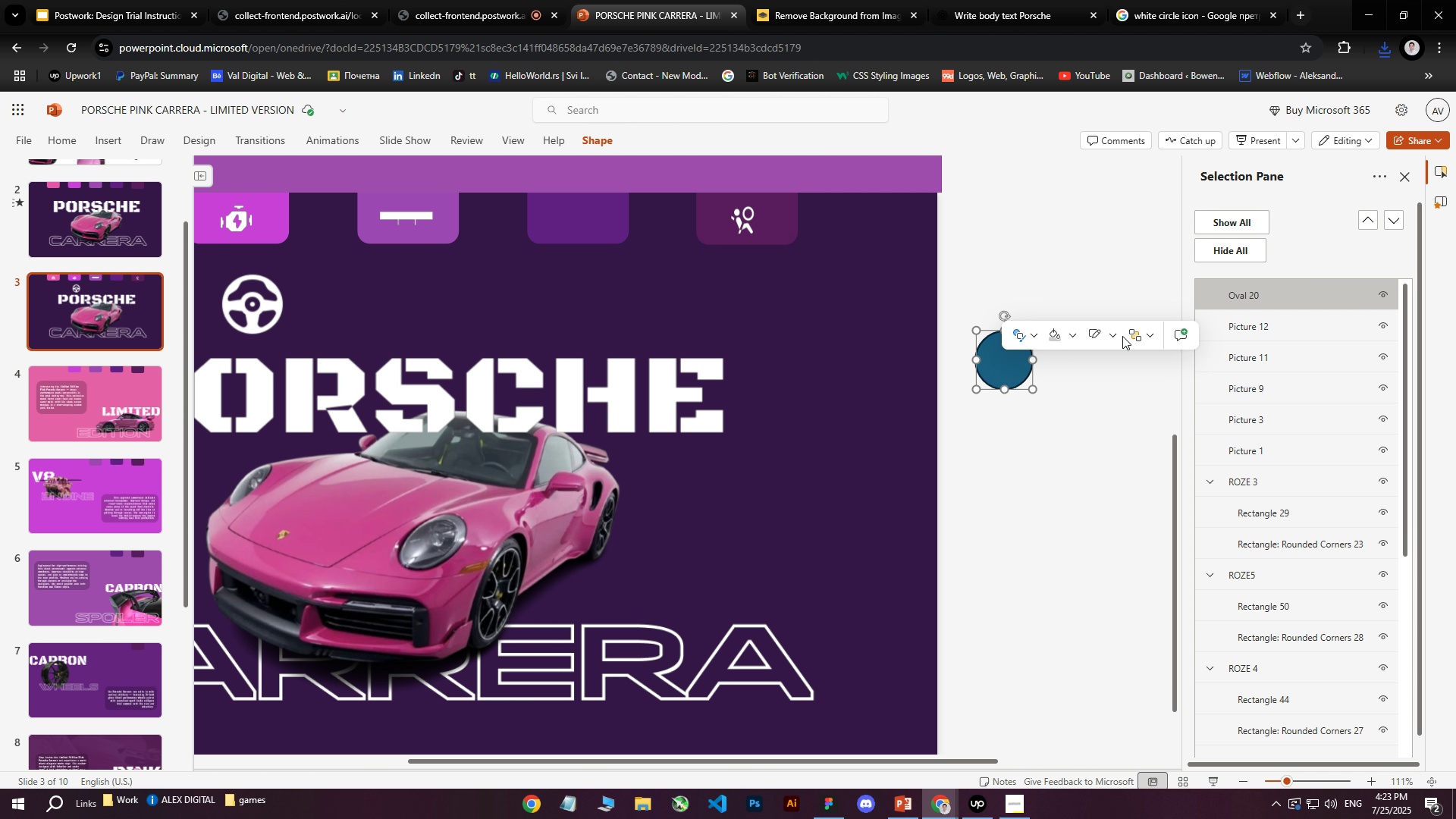 
double_click([1119, 336])
 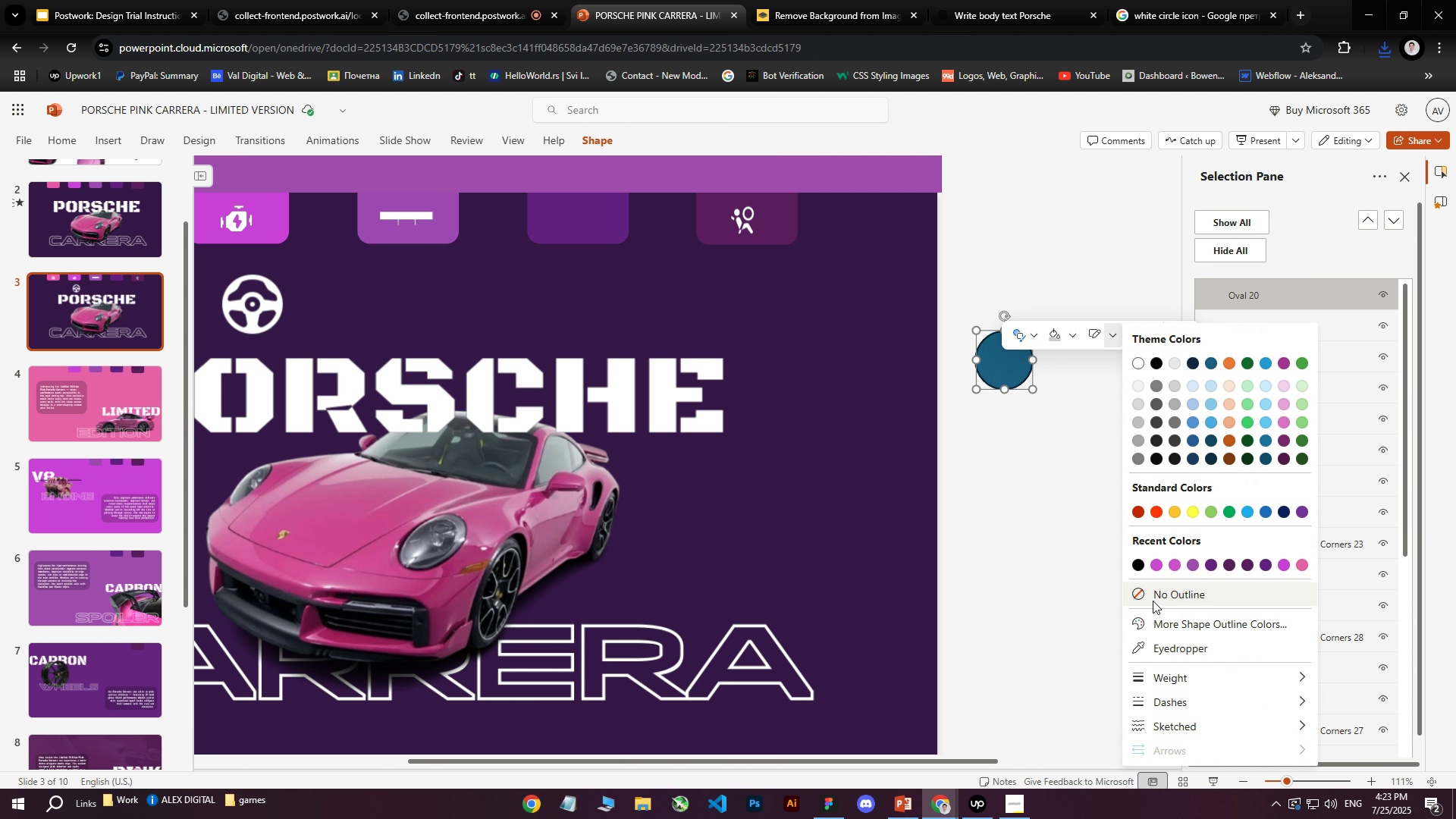 
left_click([1153, 598])
 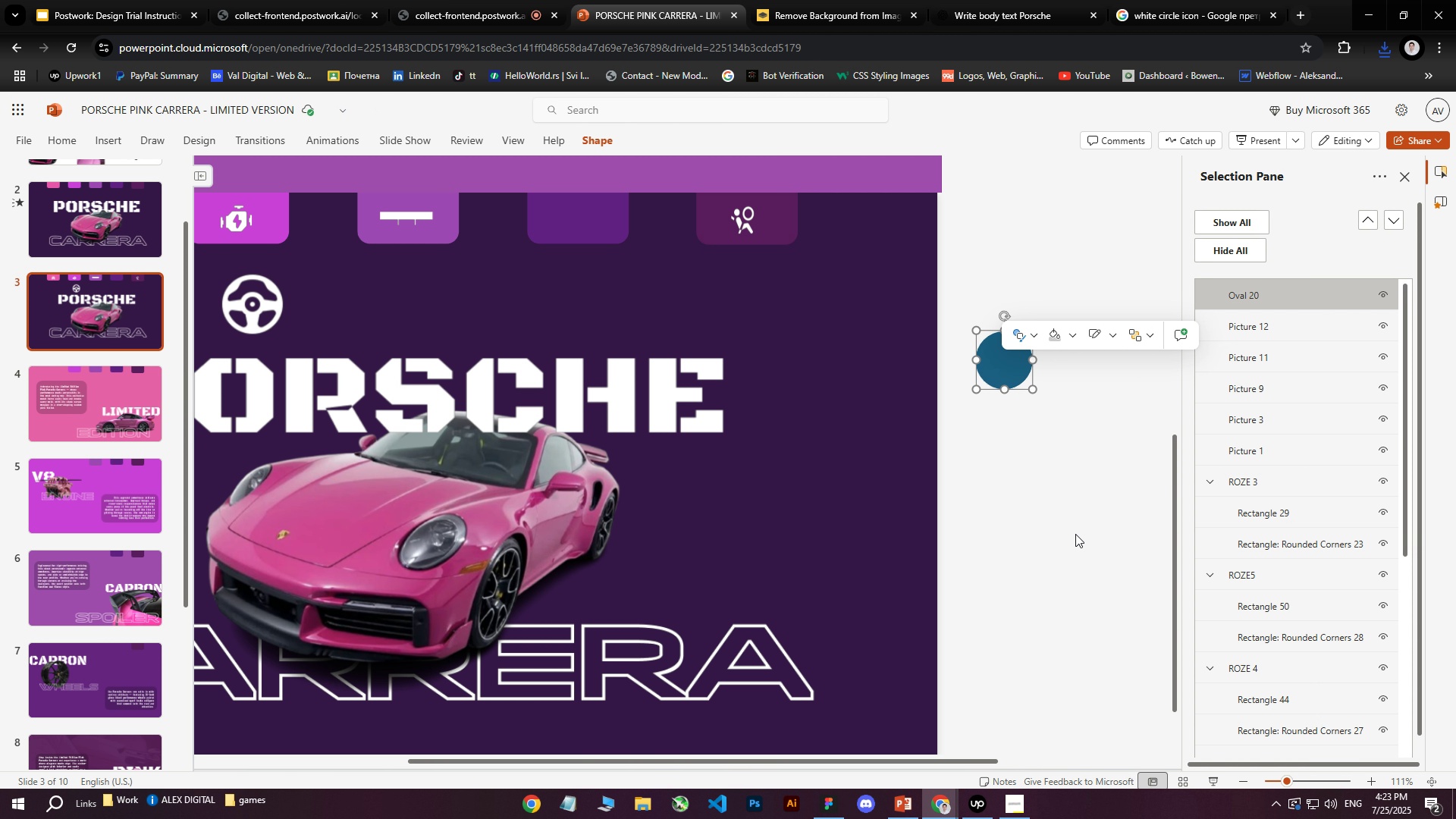 
left_click([1074, 334])
 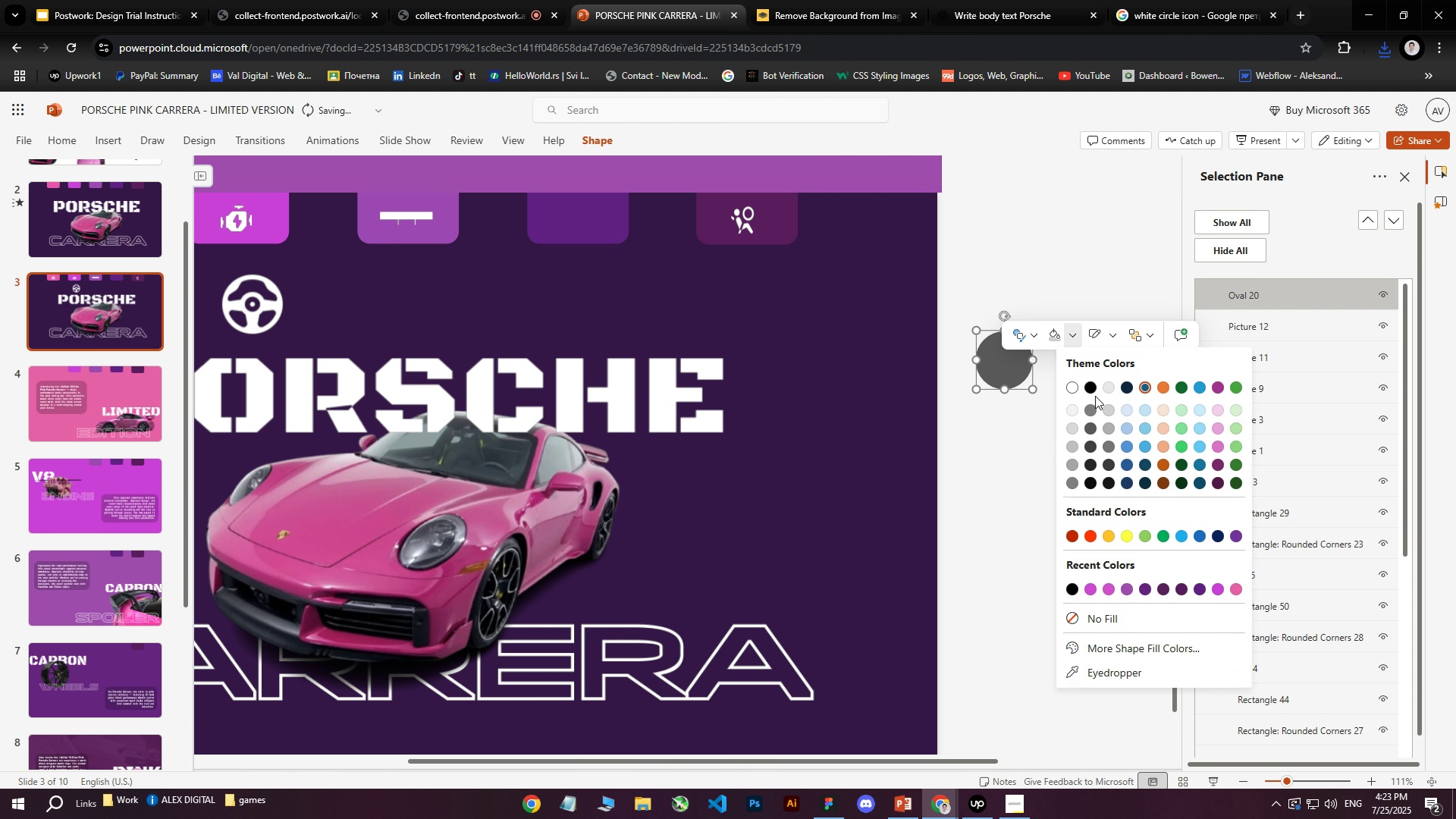 
left_click([1092, 389])
 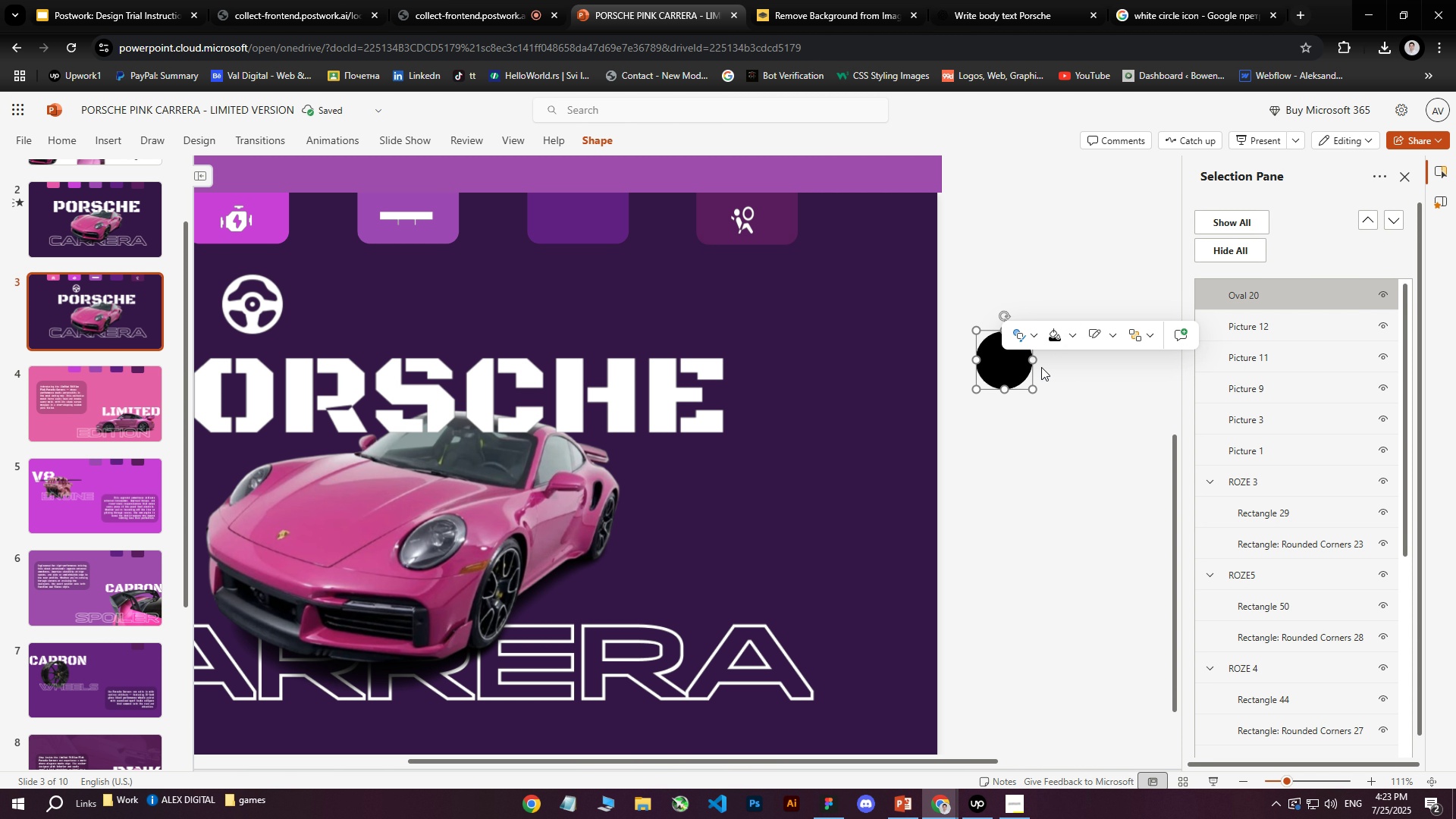 
left_click([1044, 422])
 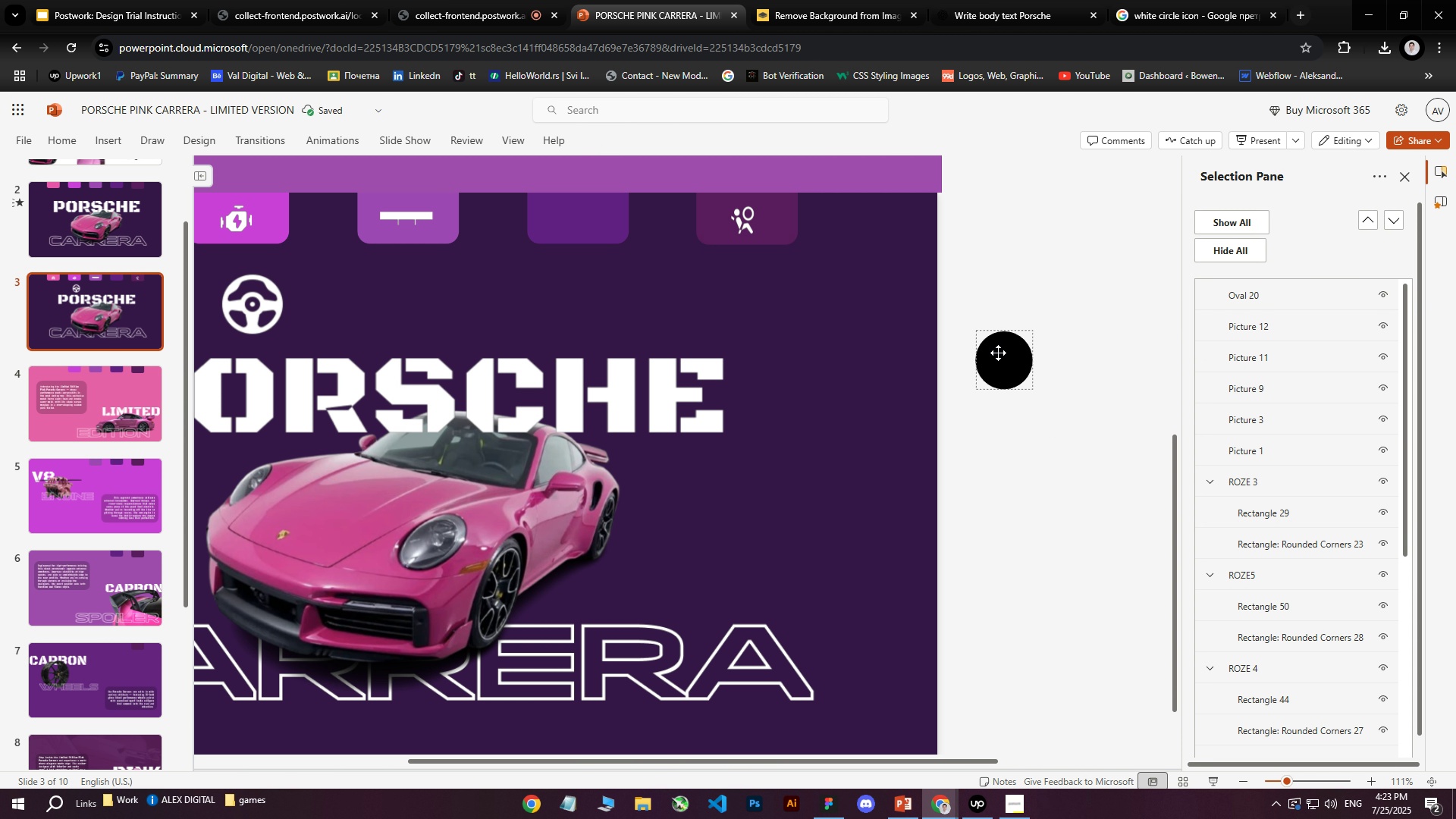 
left_click([999, 353])
 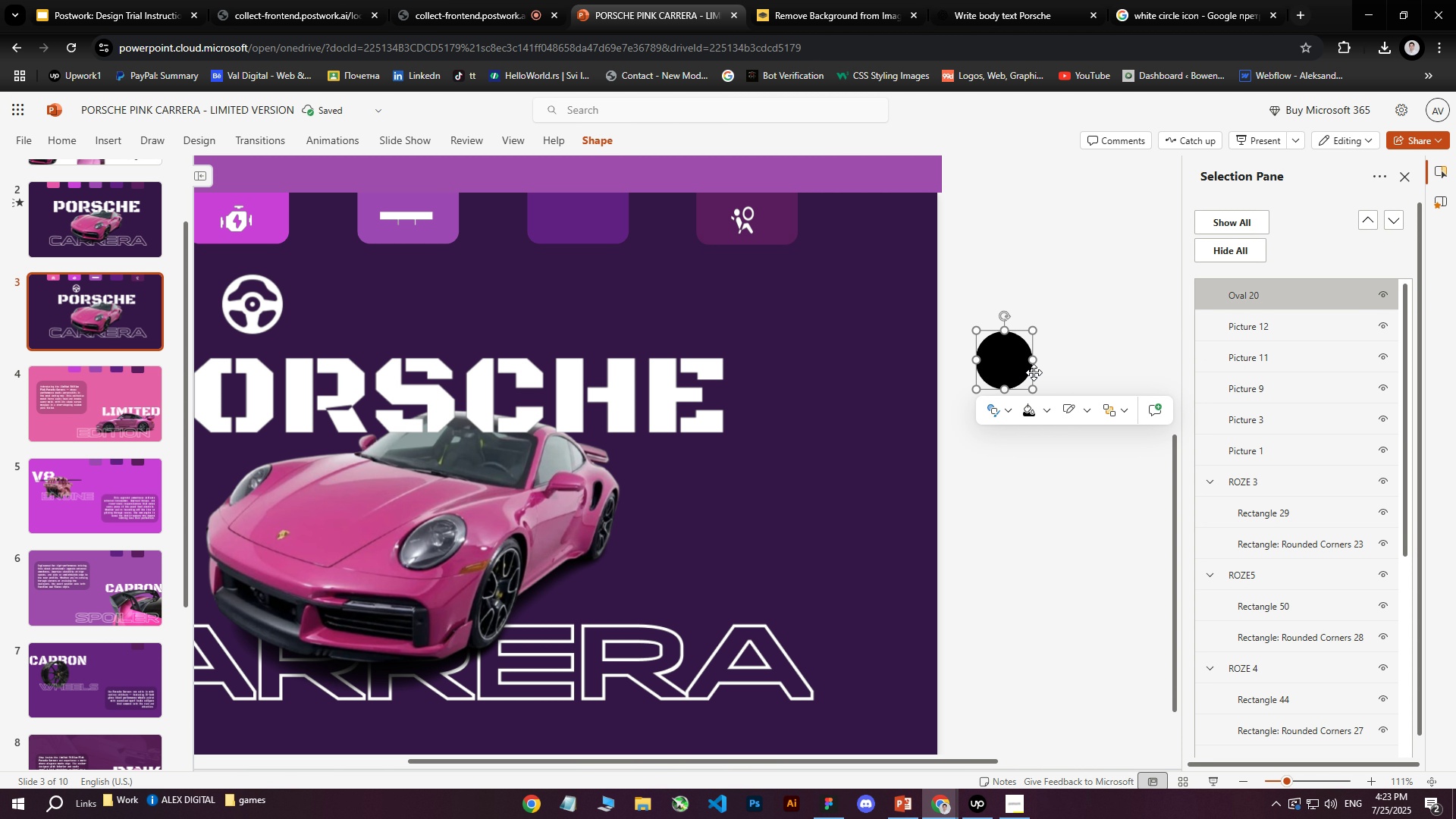 
key(Control+D)
 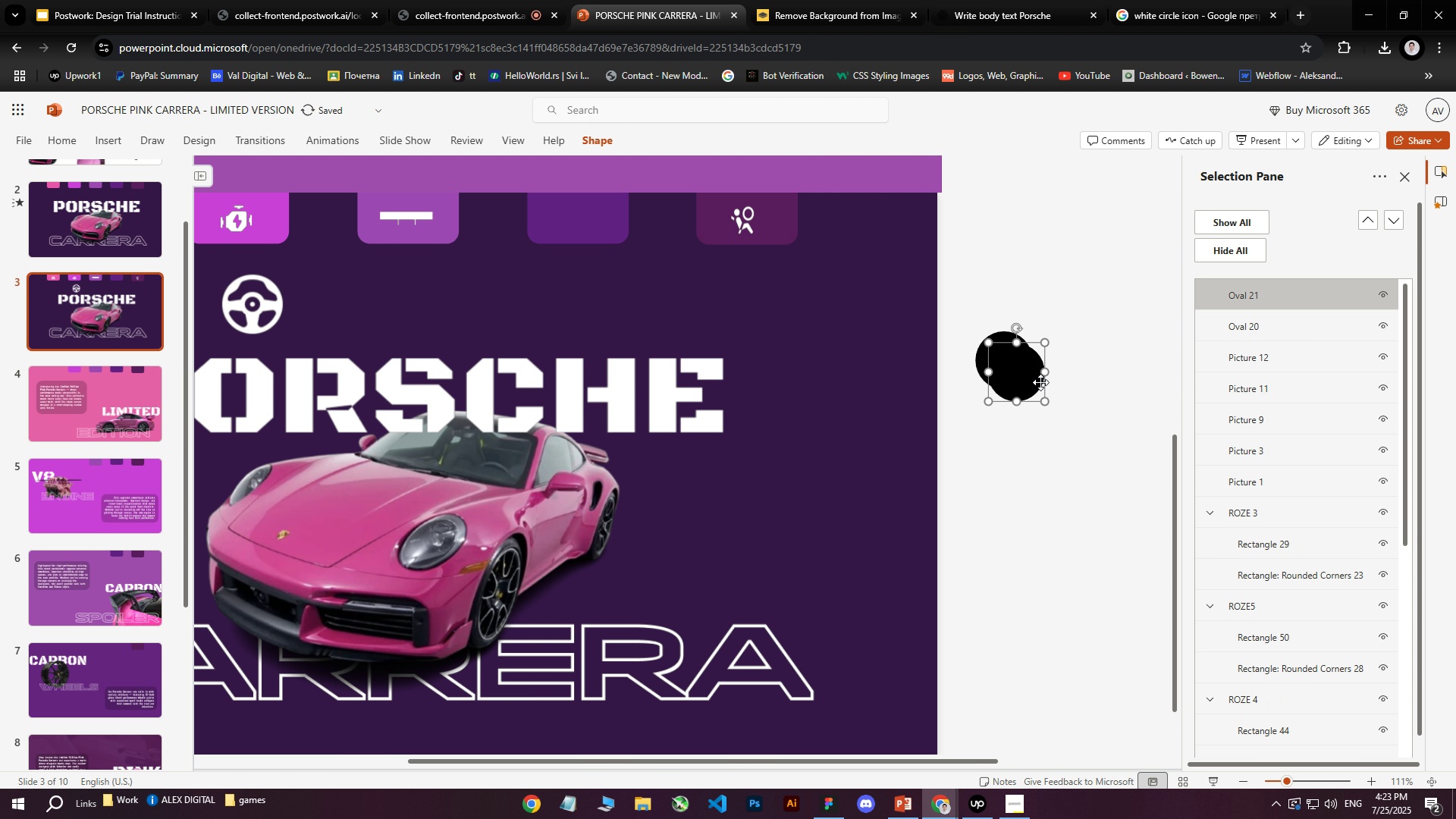 
left_click_drag(start_coordinate=[1017, 377], to_coordinate=[1006, 427])
 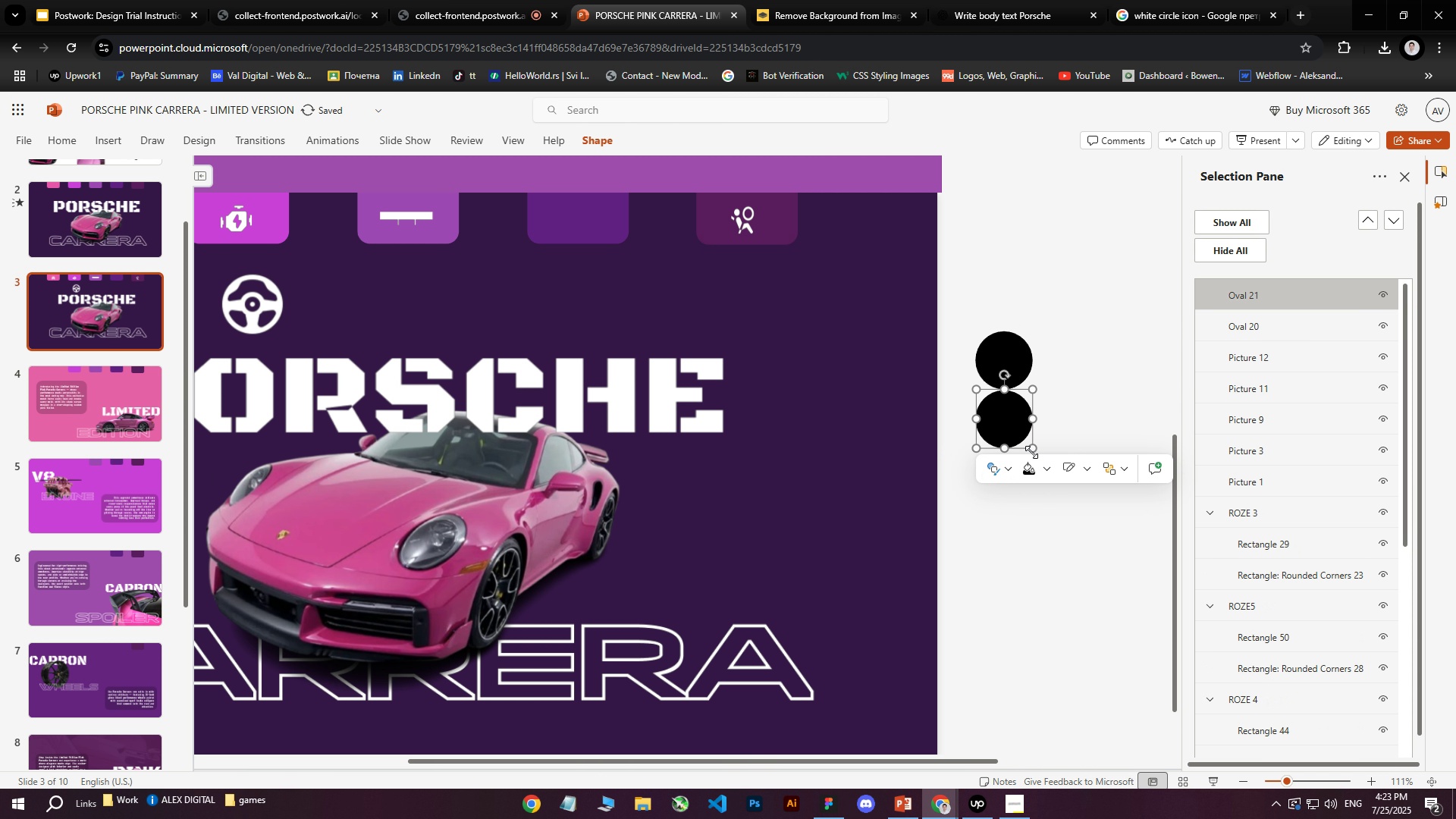 
left_click_drag(start_coordinate=[1032, 450], to_coordinate=[1028, 449])
 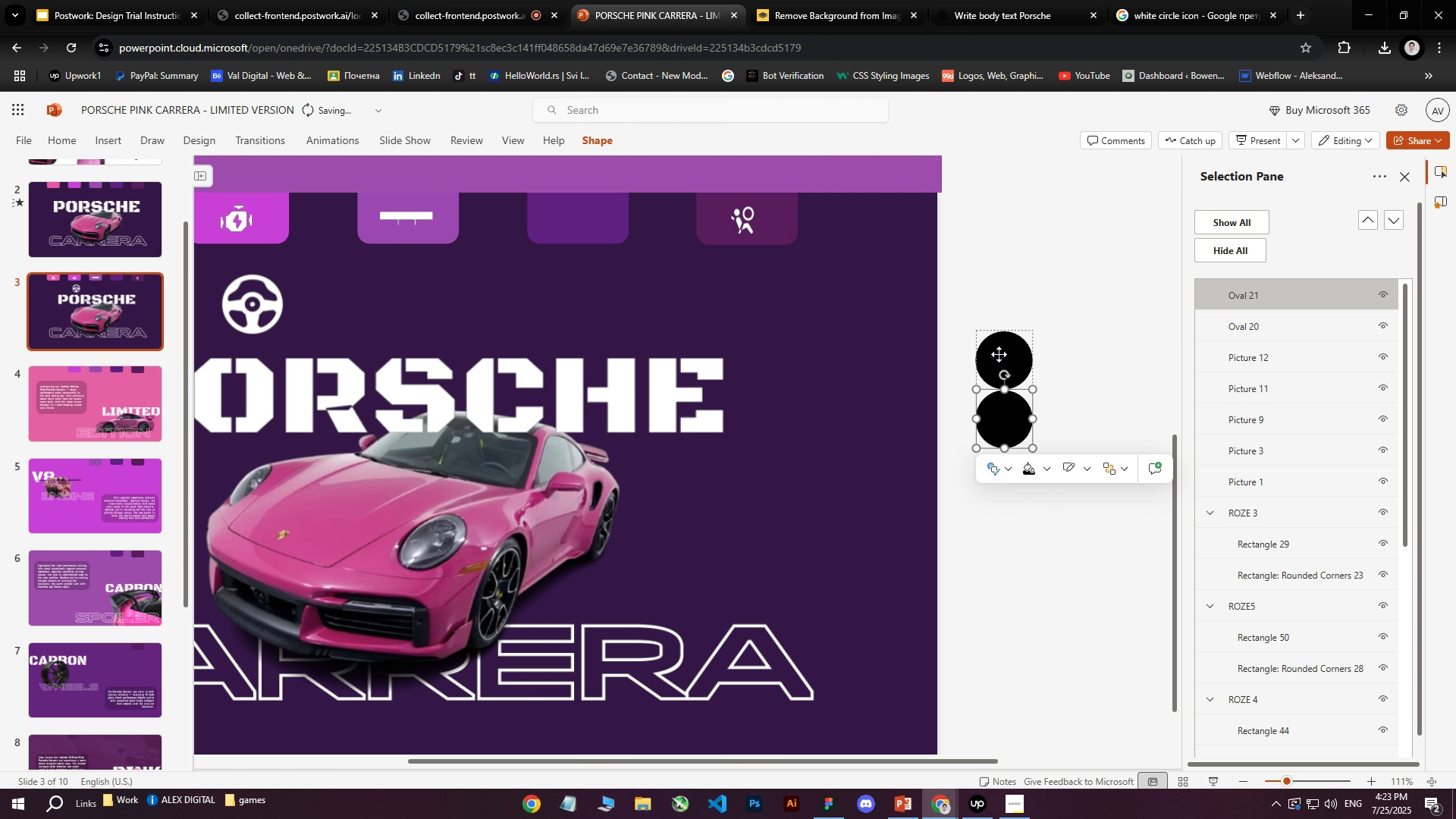 
left_click([999, 354])
 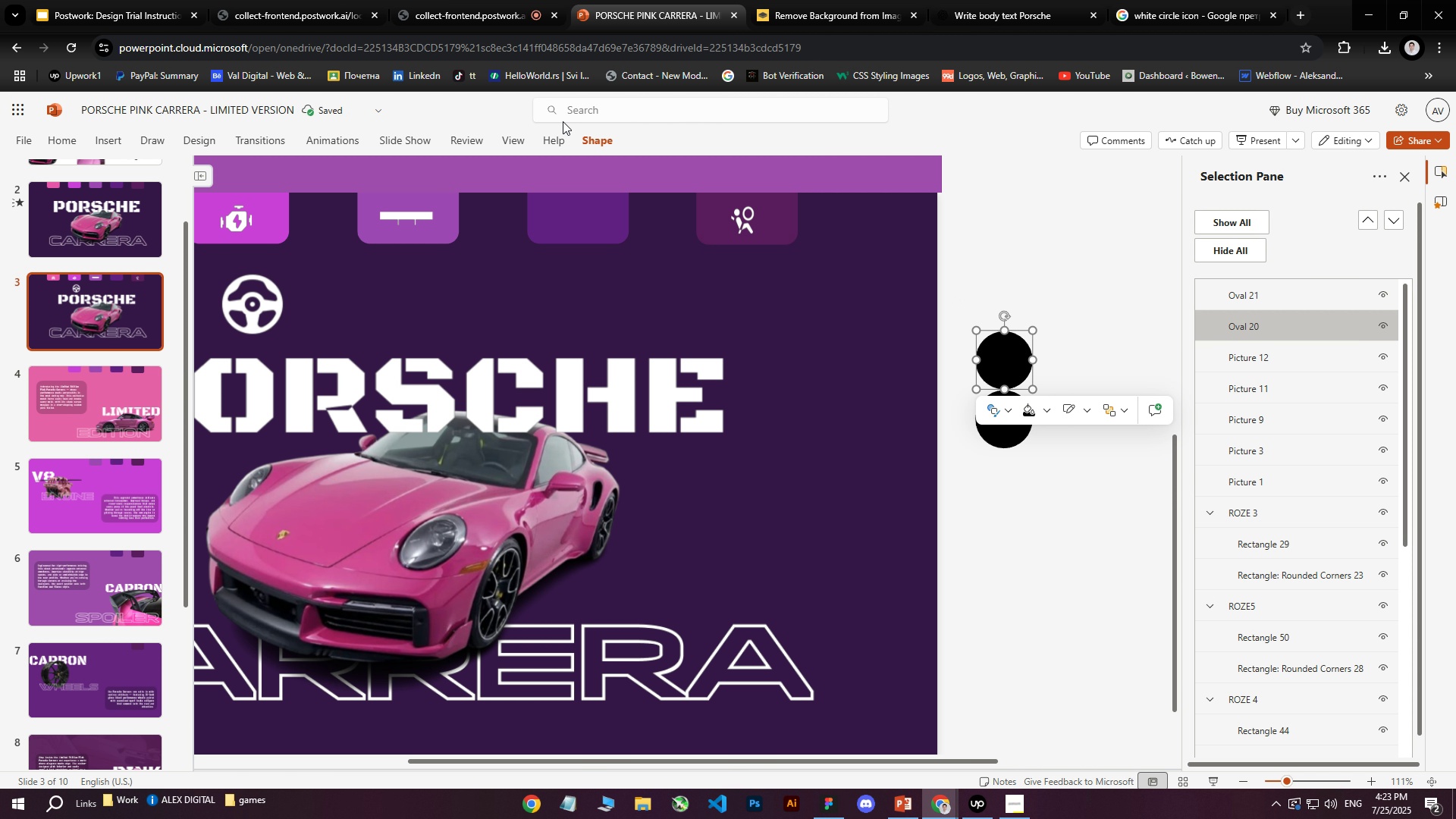 
left_click([583, 136])
 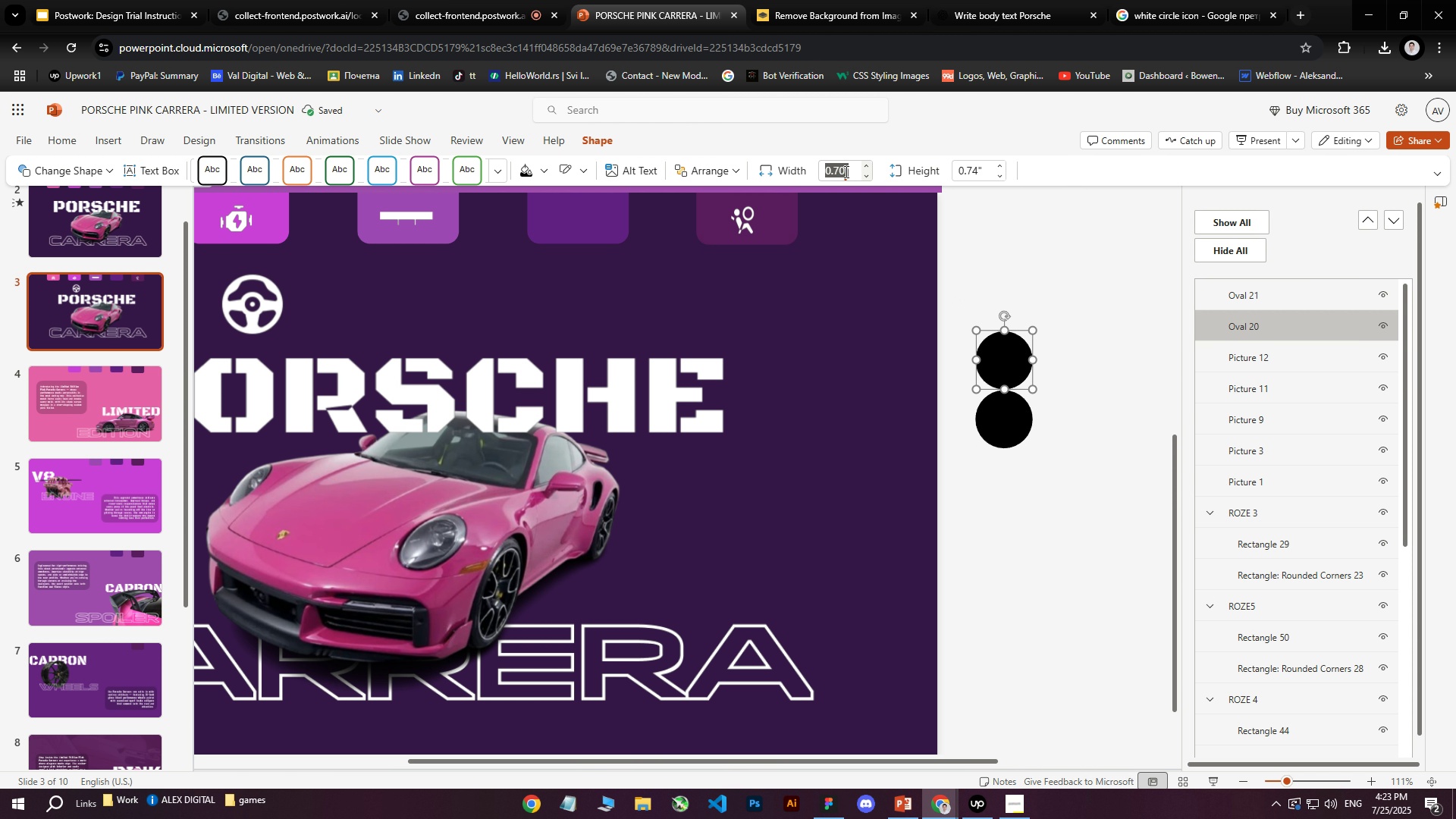 
double_click([839, 172])
 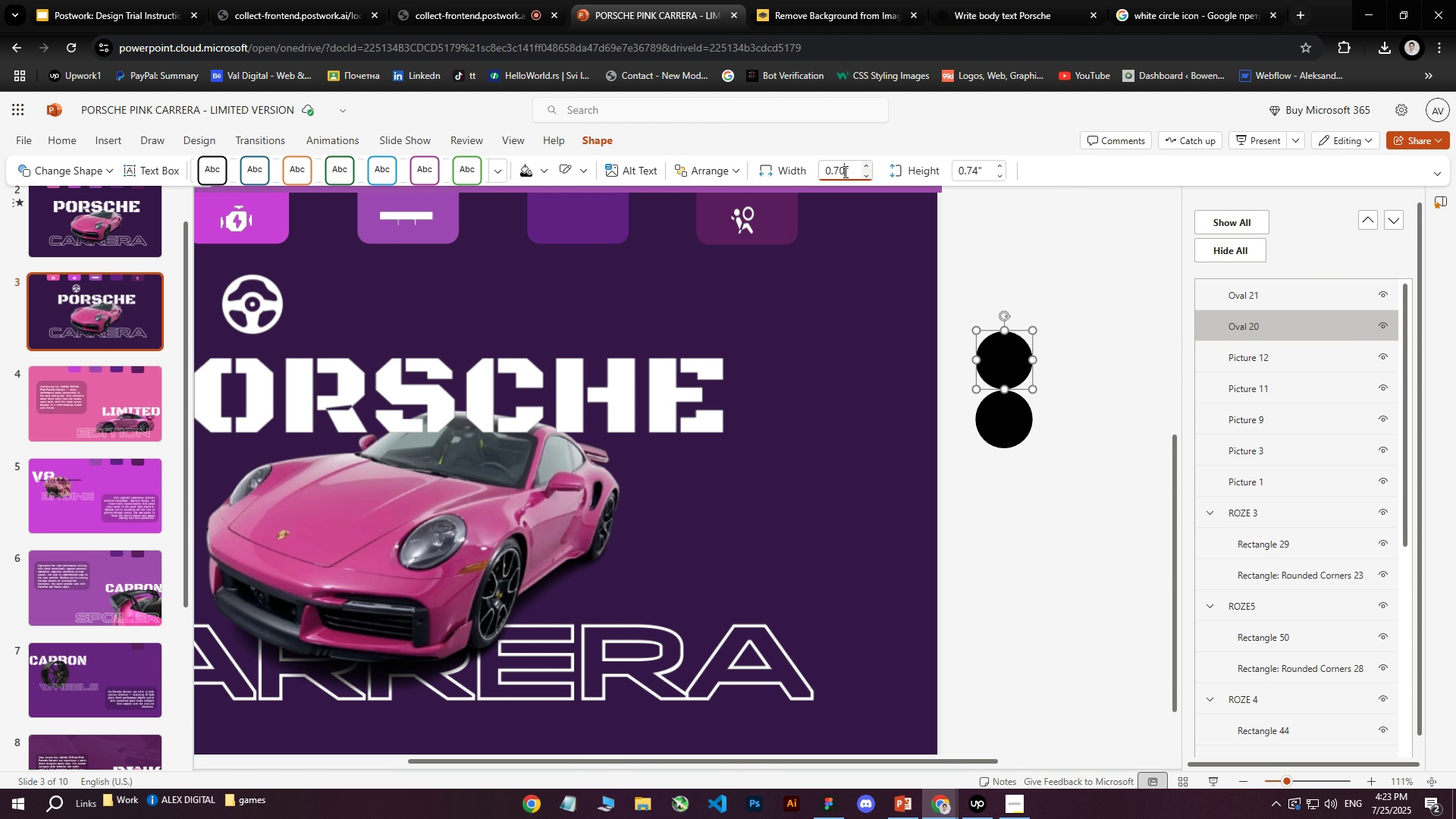 
triple_click([844, 171])
 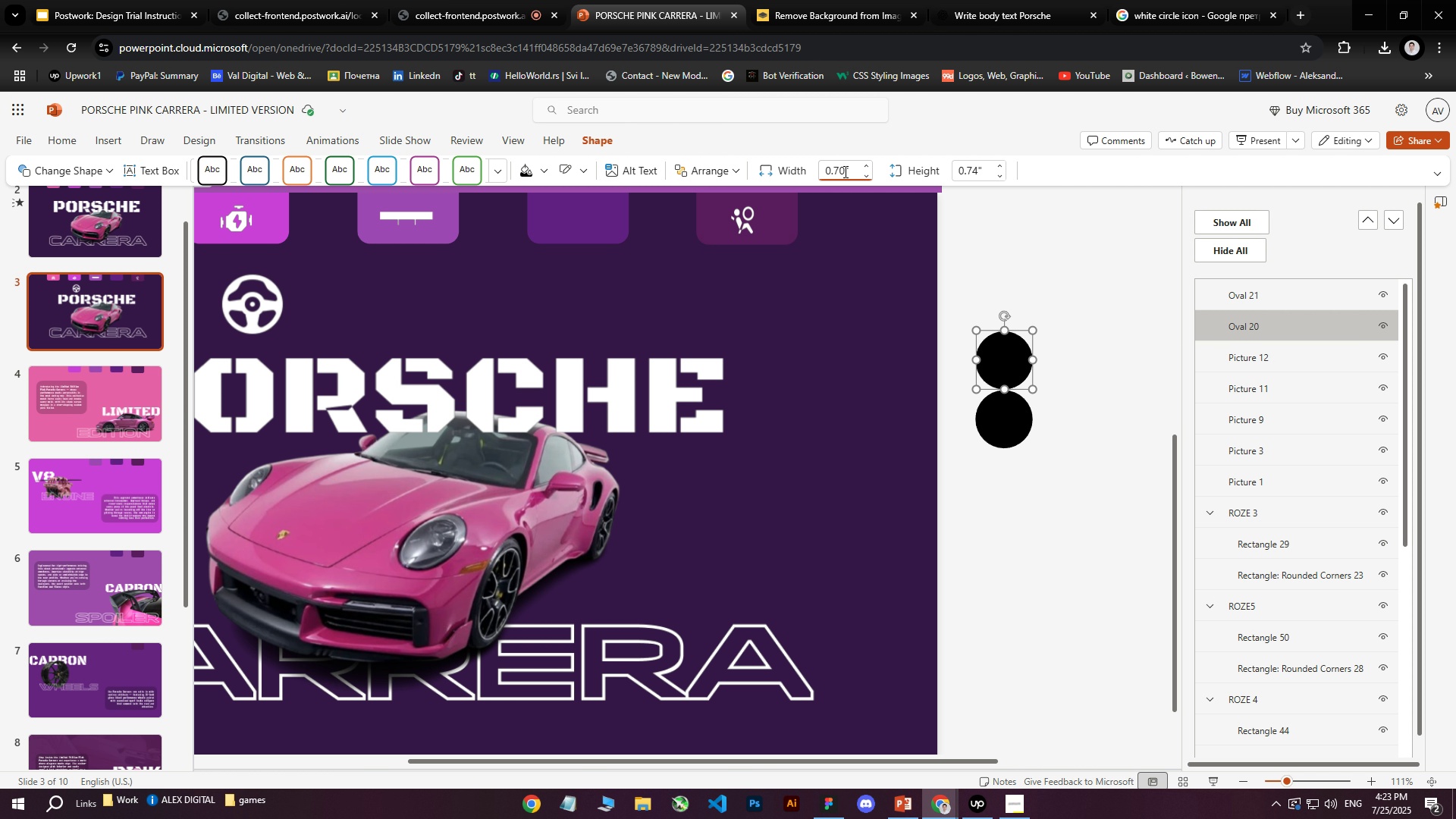 
key(Backspace)
 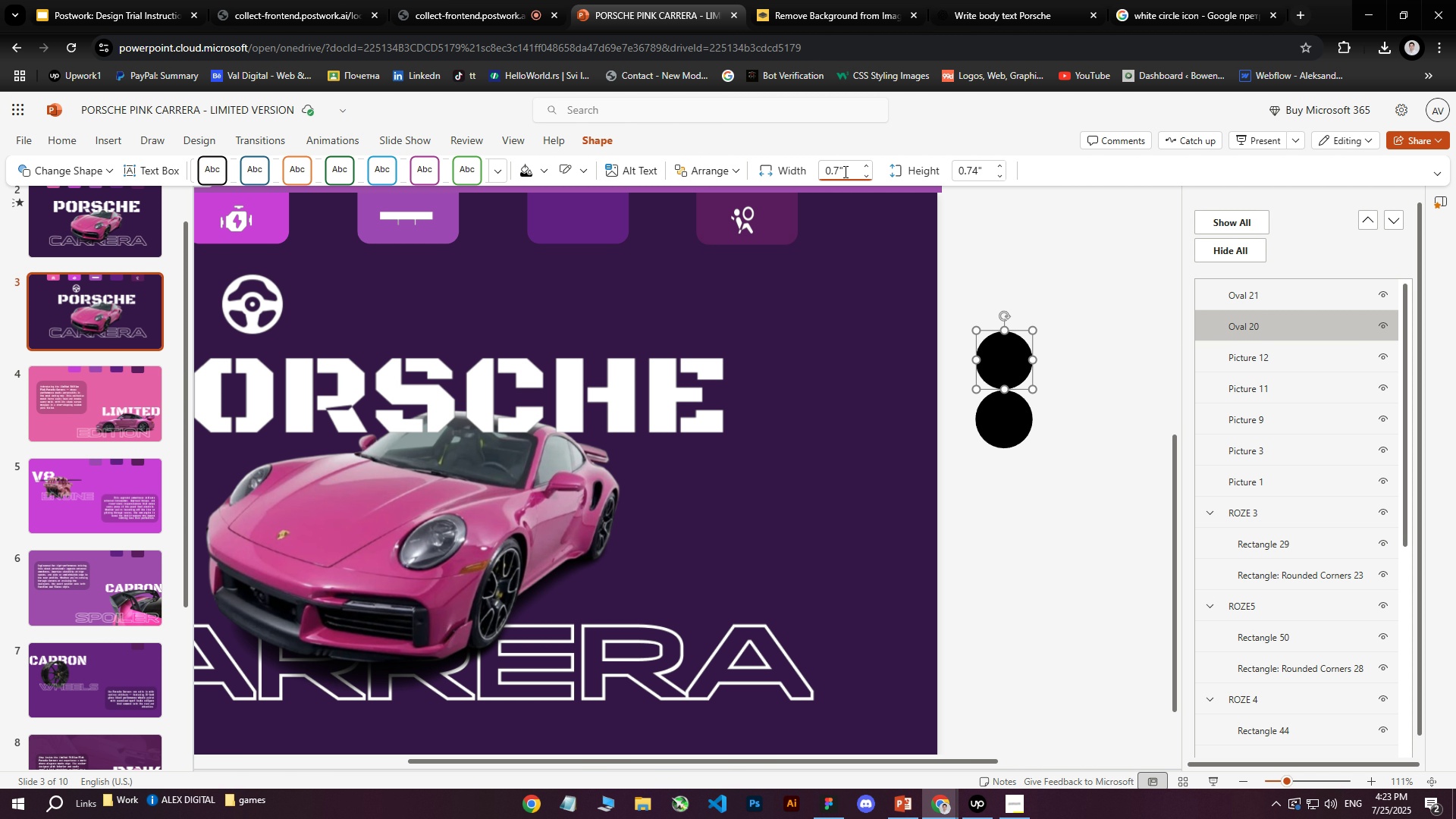 
key(4)
 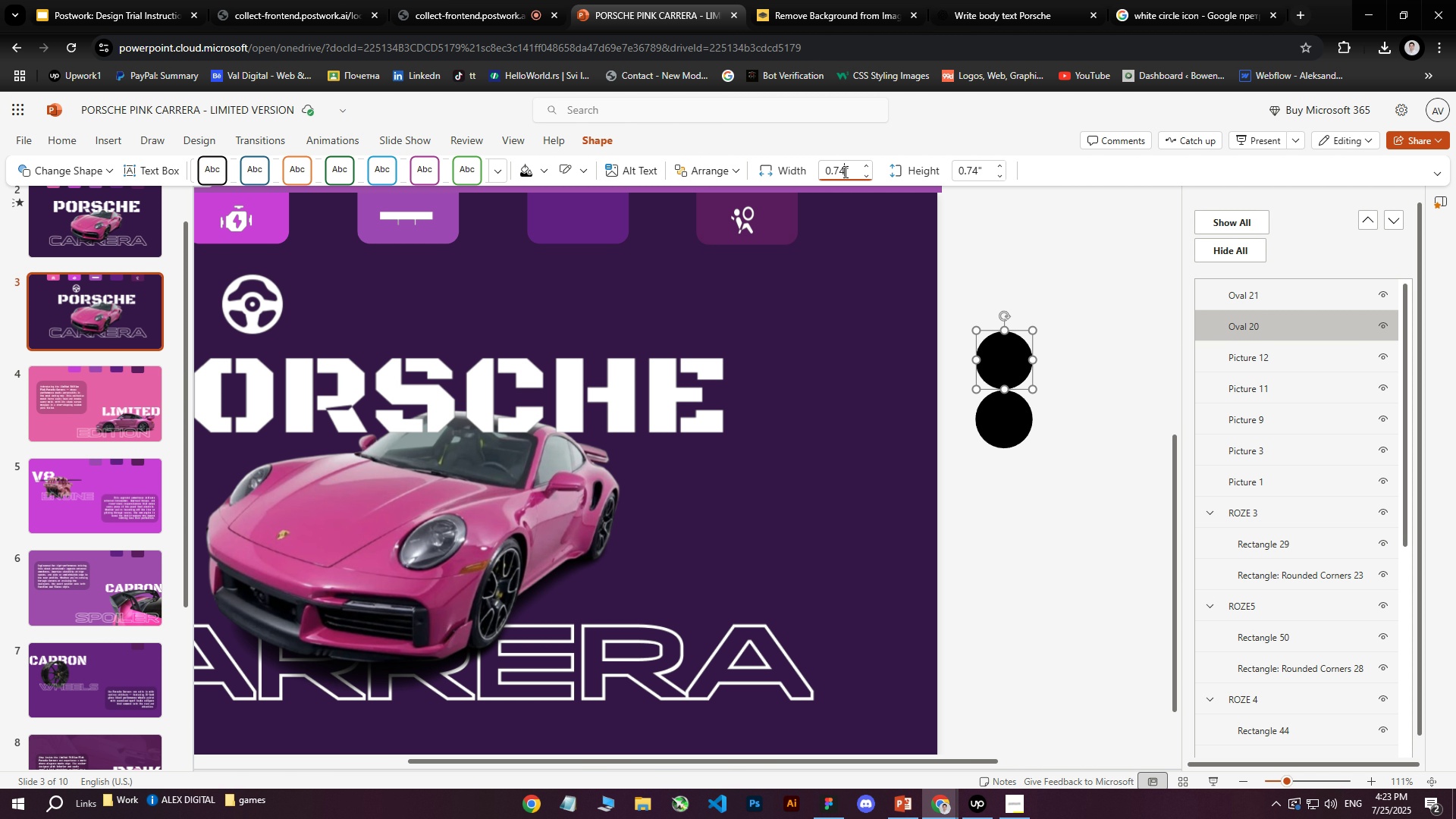 
key(Enter)
 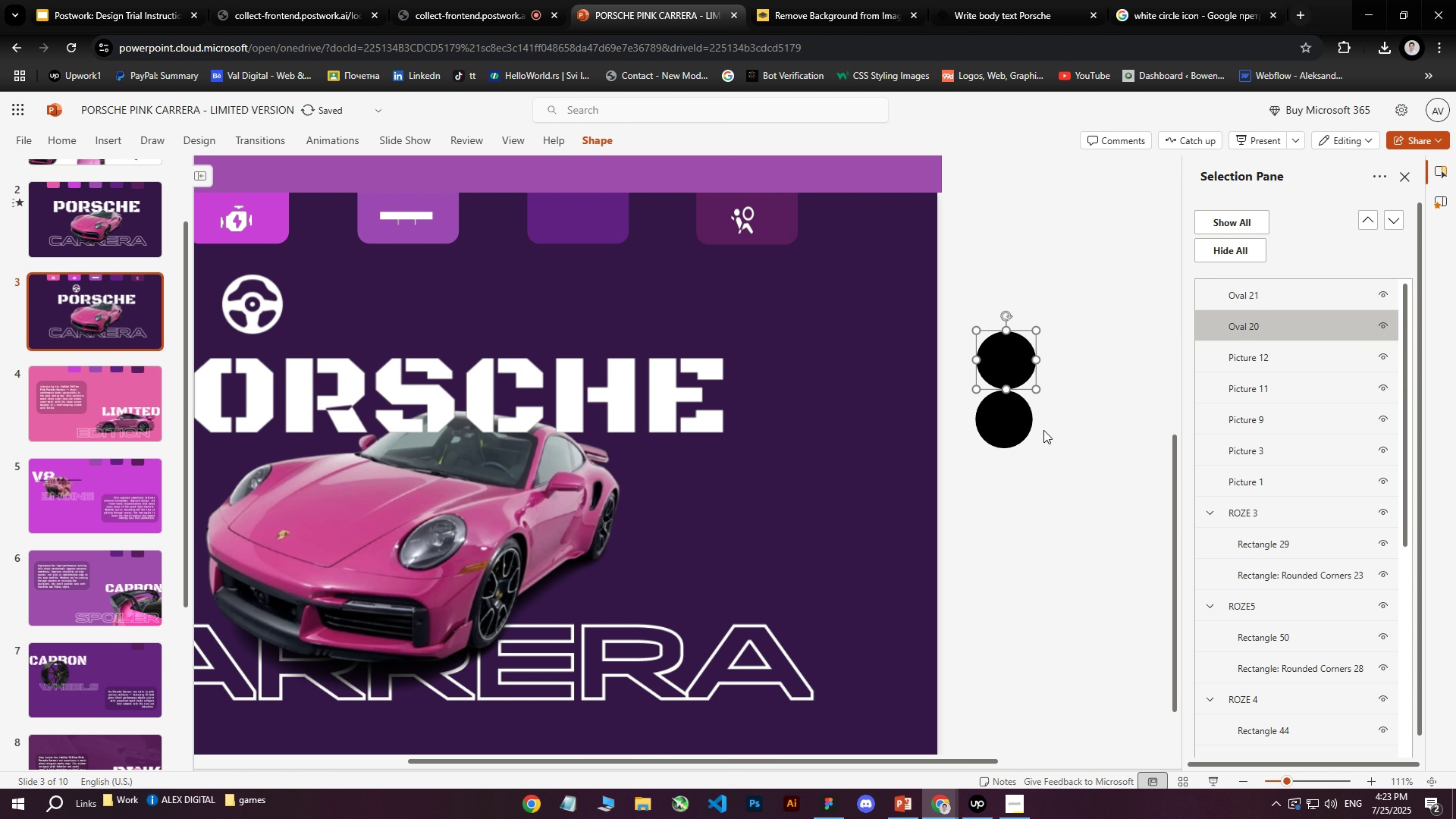 
left_click([1021, 406])
 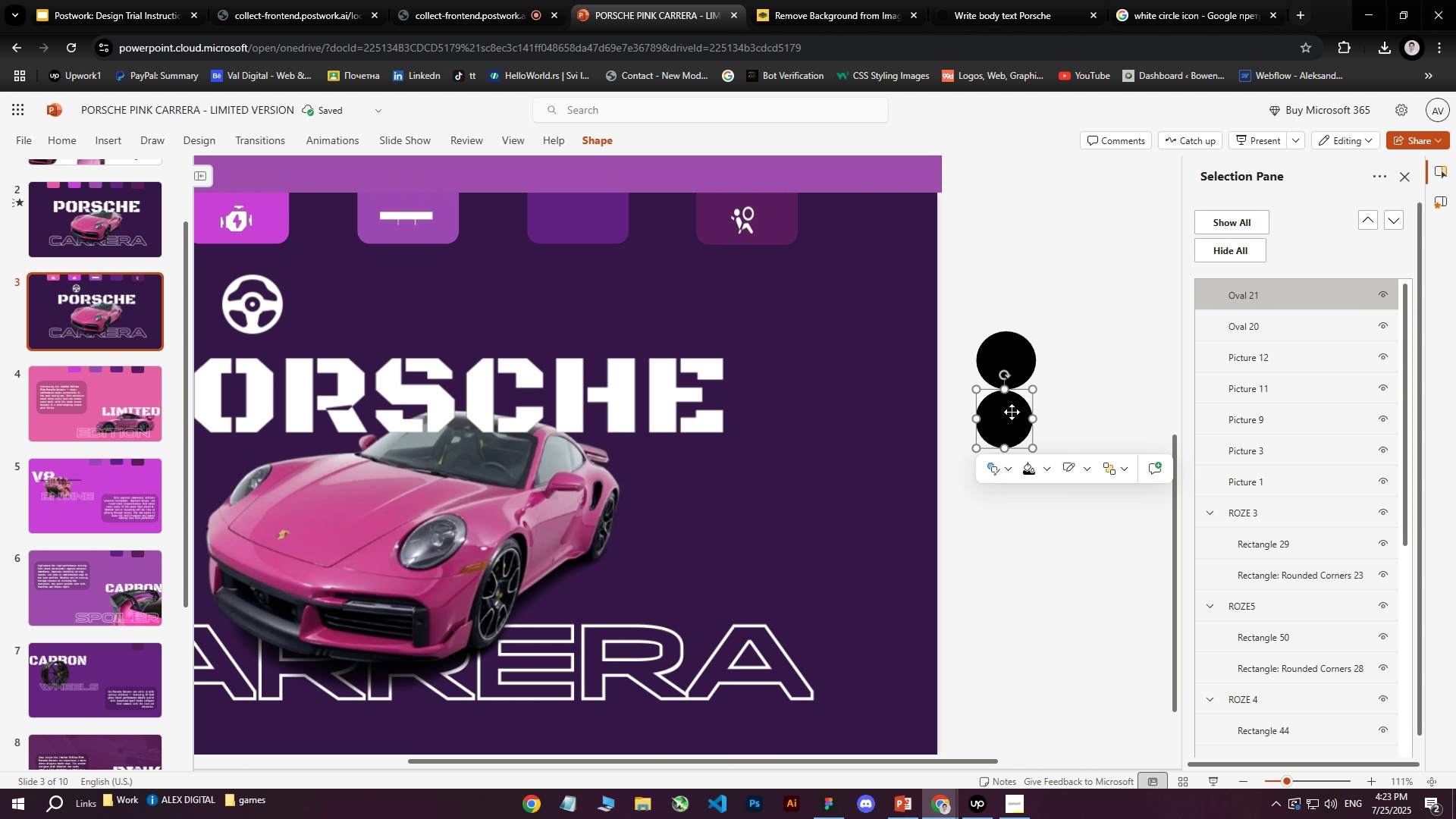 
left_click_drag(start_coordinate=[1012, 412], to_coordinate=[1025, 429])
 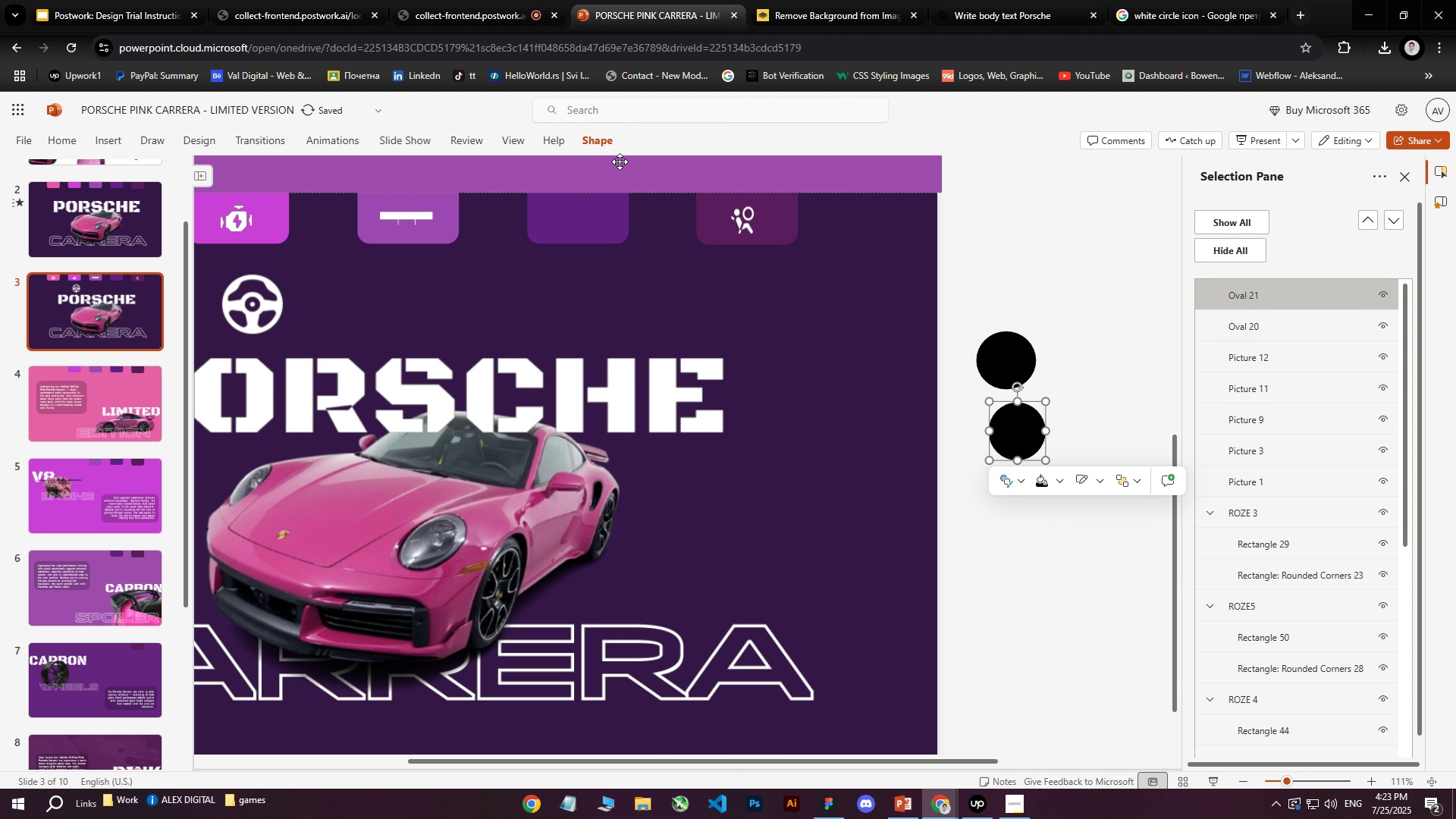 
left_click([586, 151])
 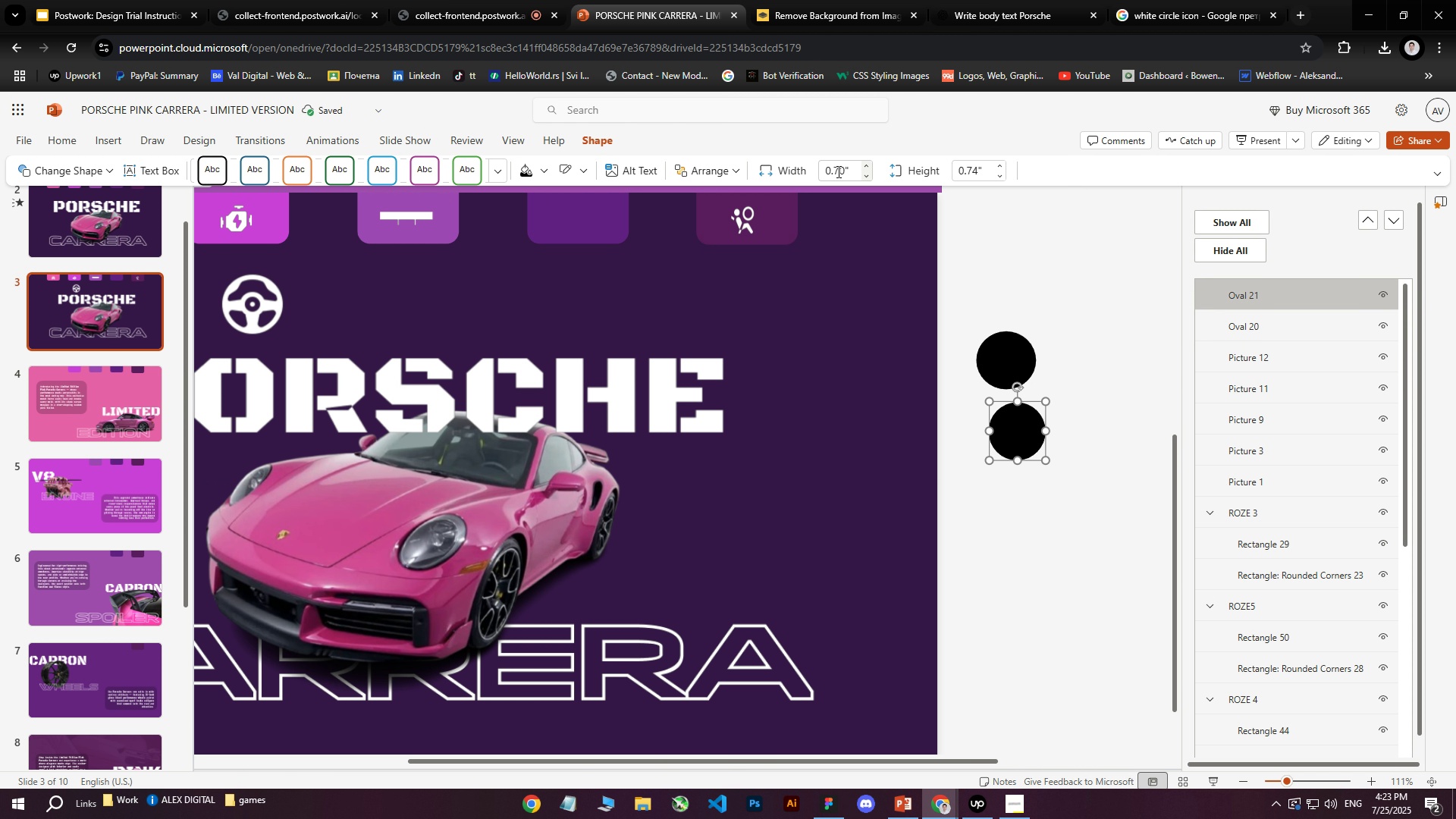 
left_click([839, 173])
 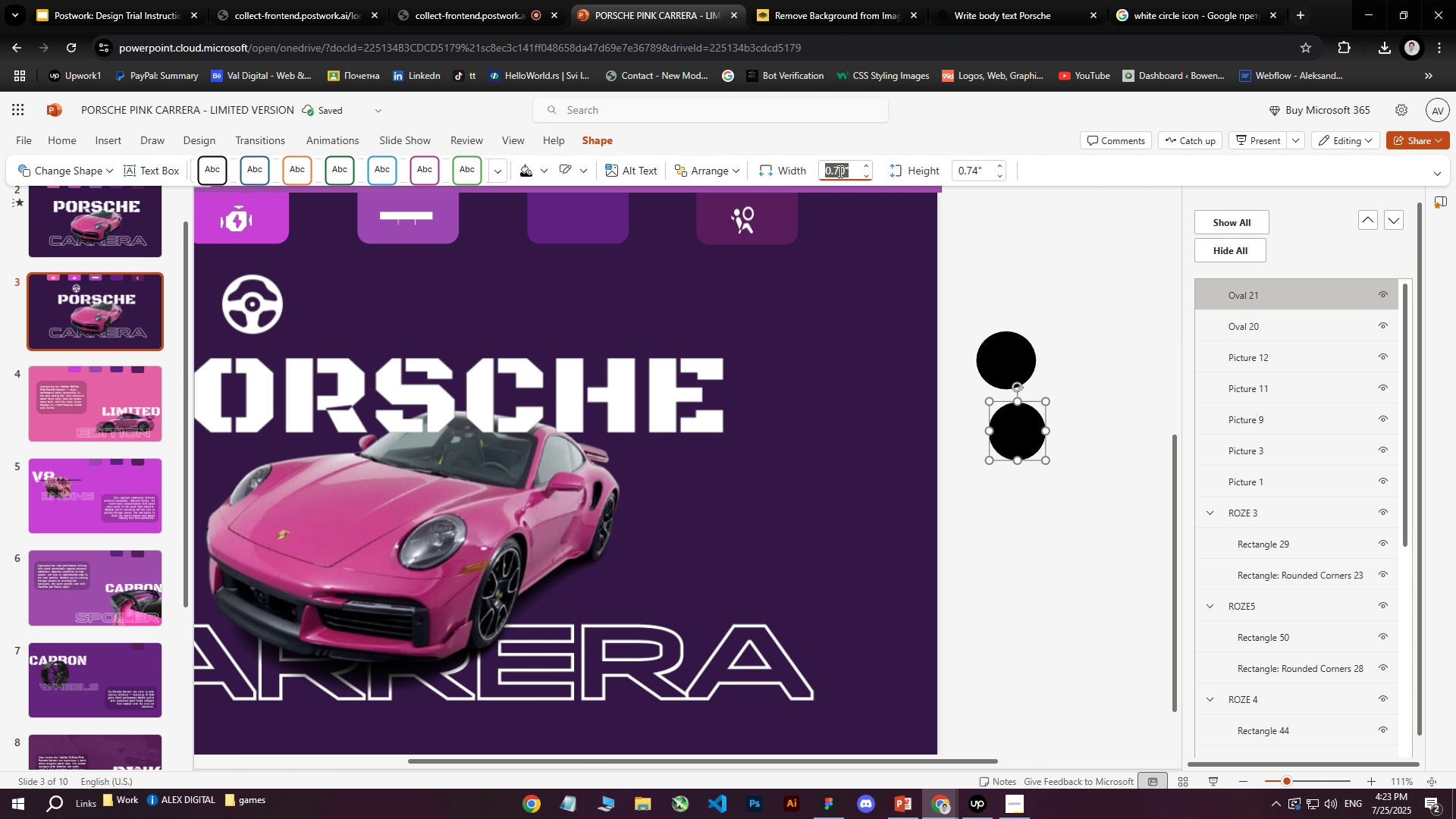 
double_click([839, 171])
 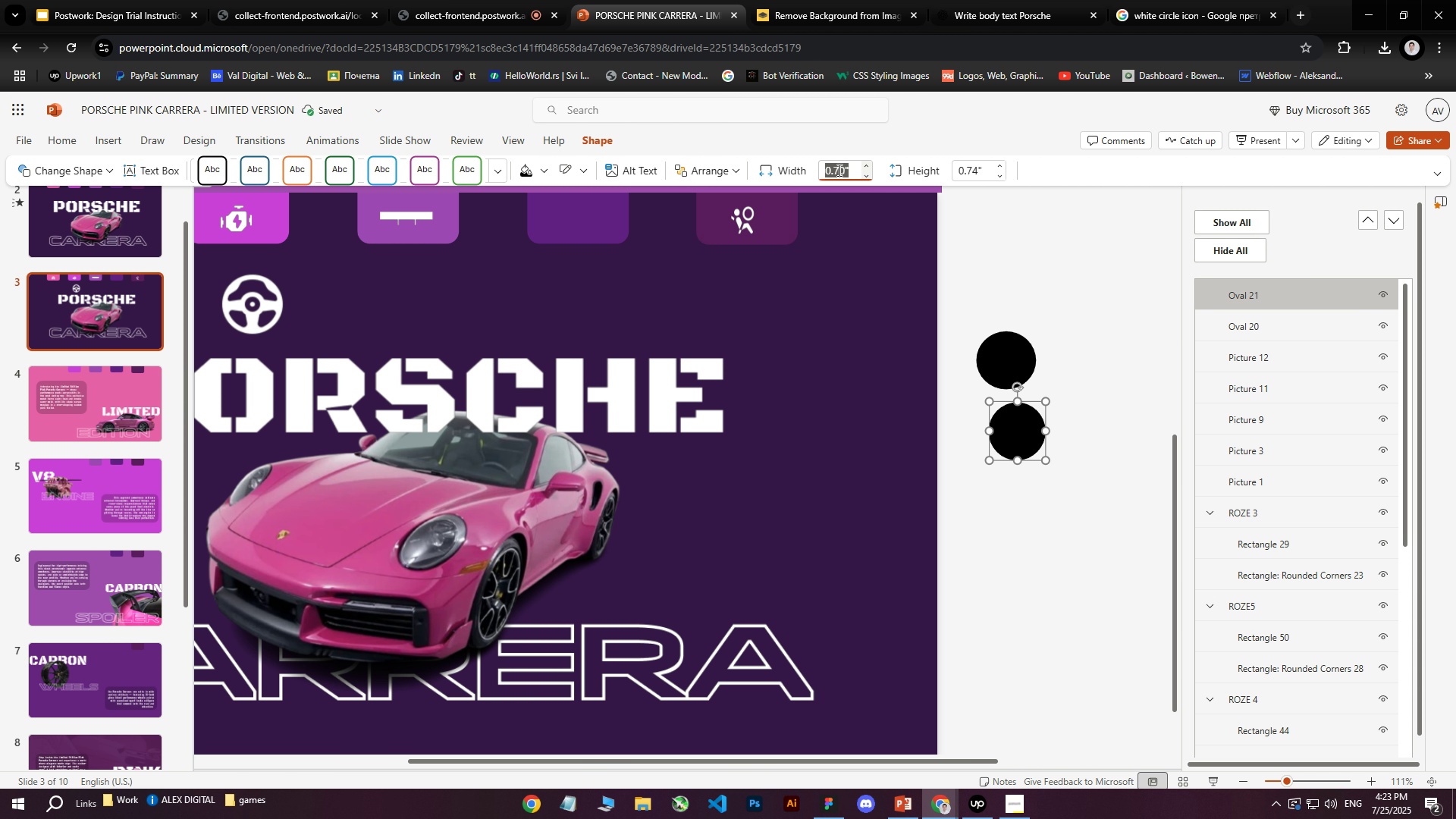 
triple_click([838, 170])
 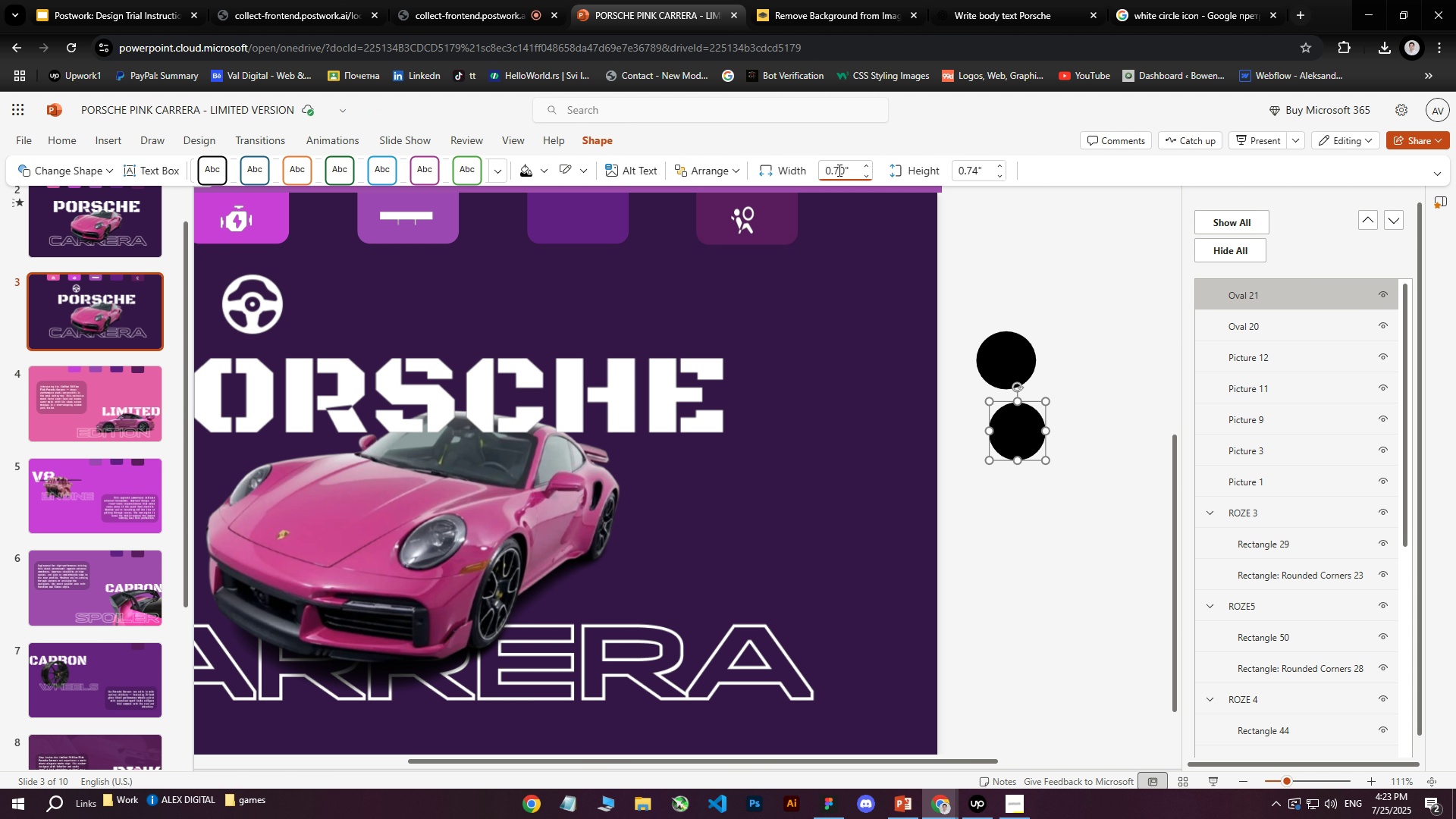 
double_click([840, 170])
 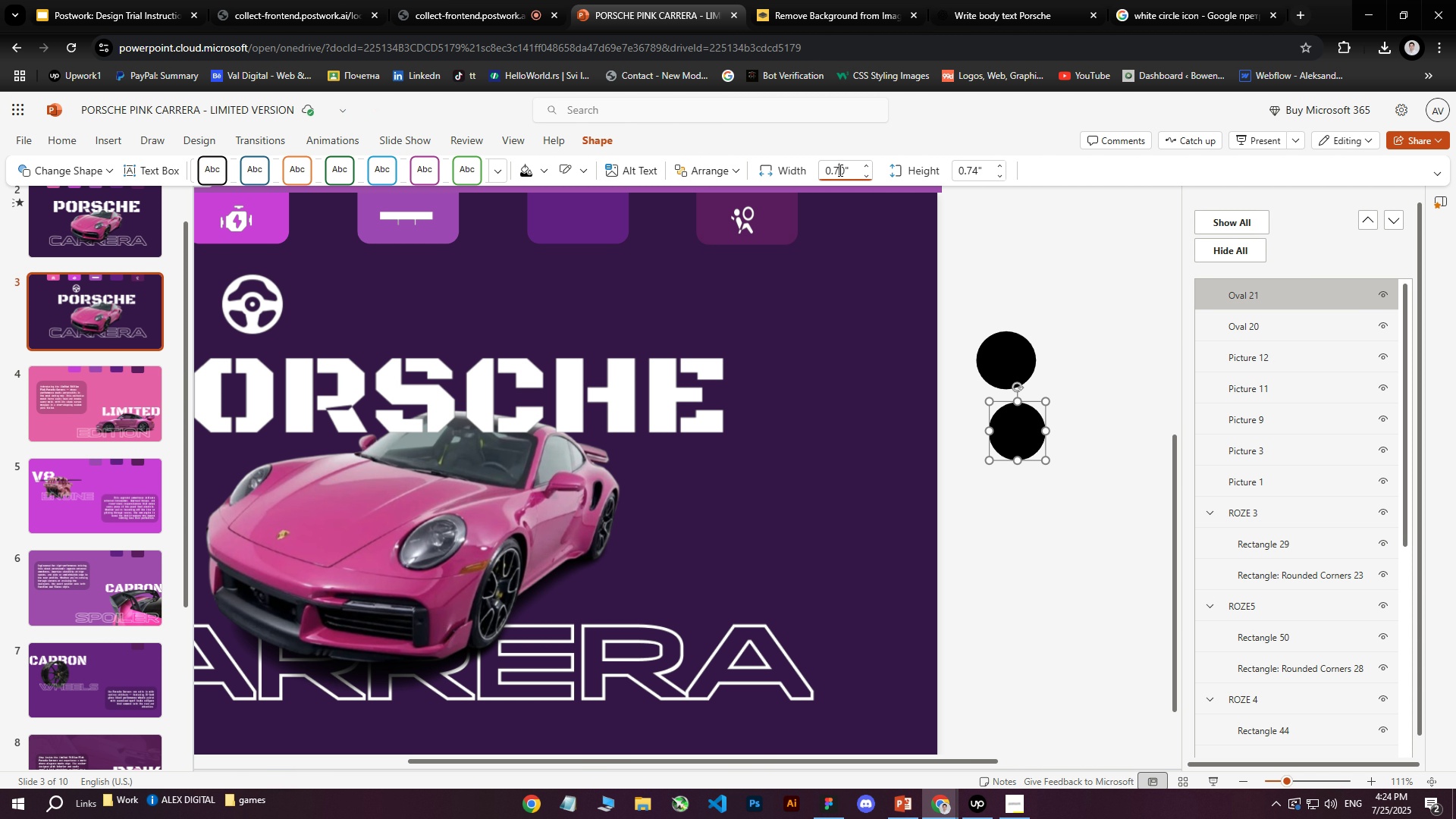 
key(Backspace)
 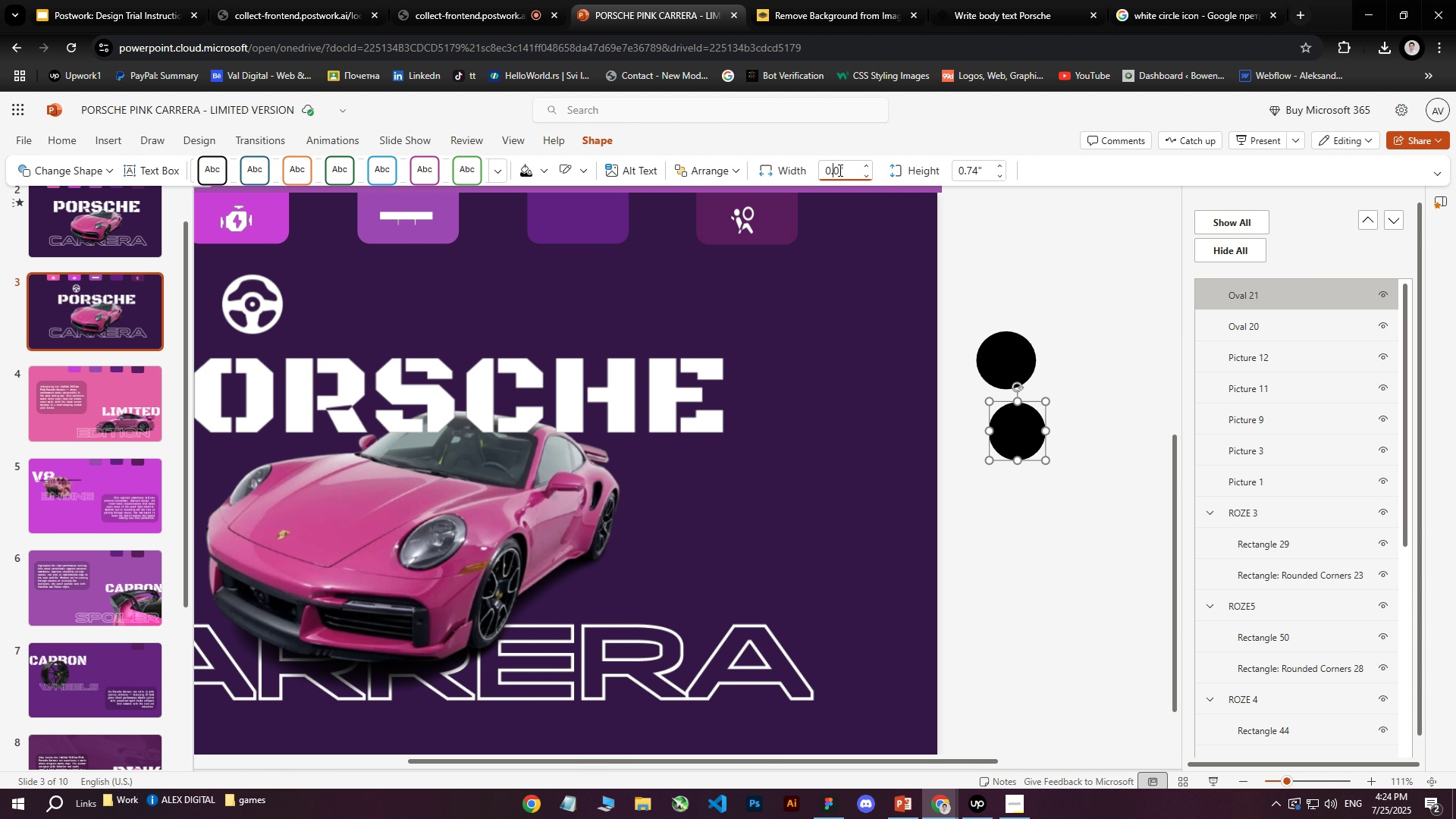 
key(6)
 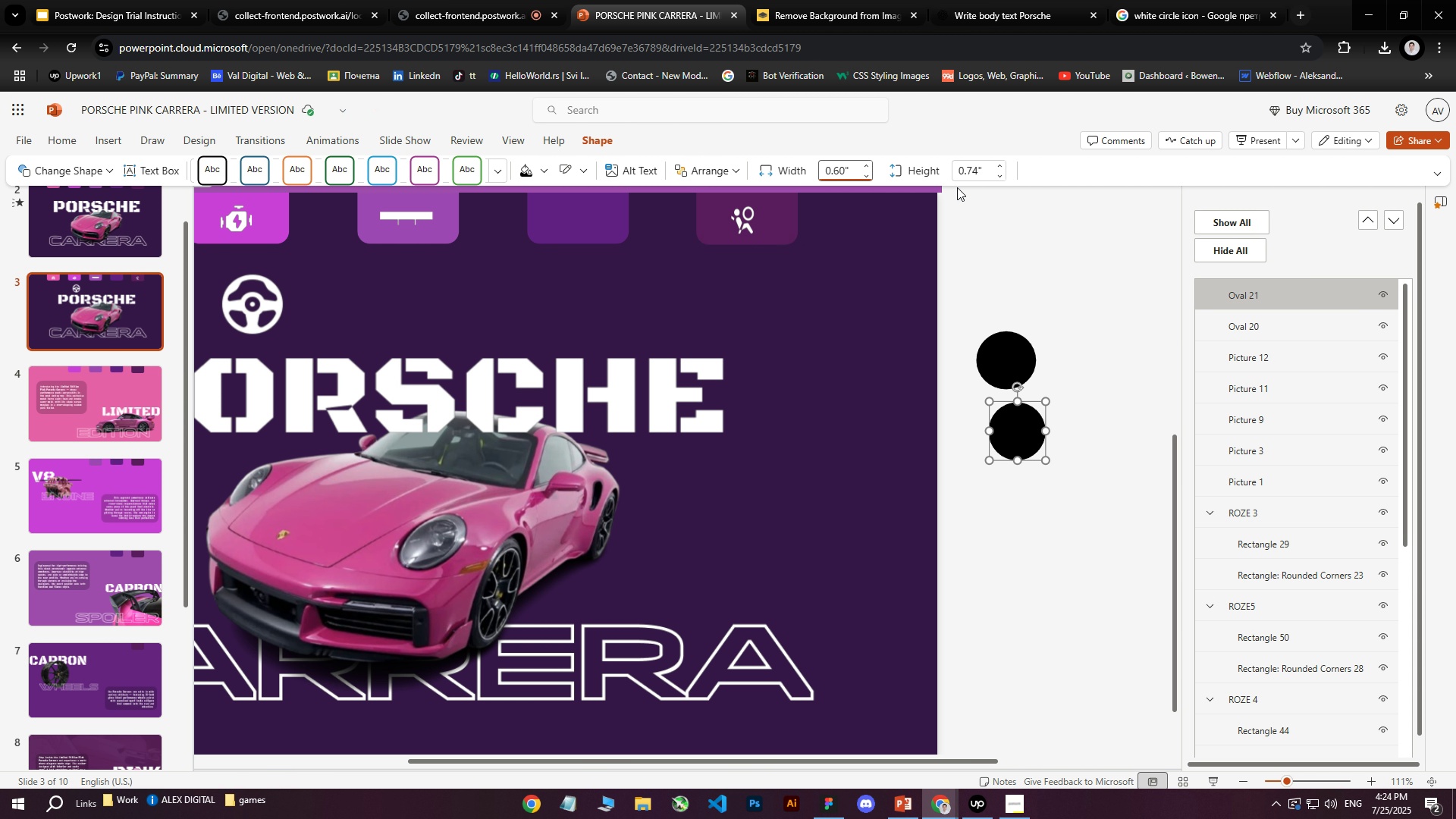 
left_click([972, 169])
 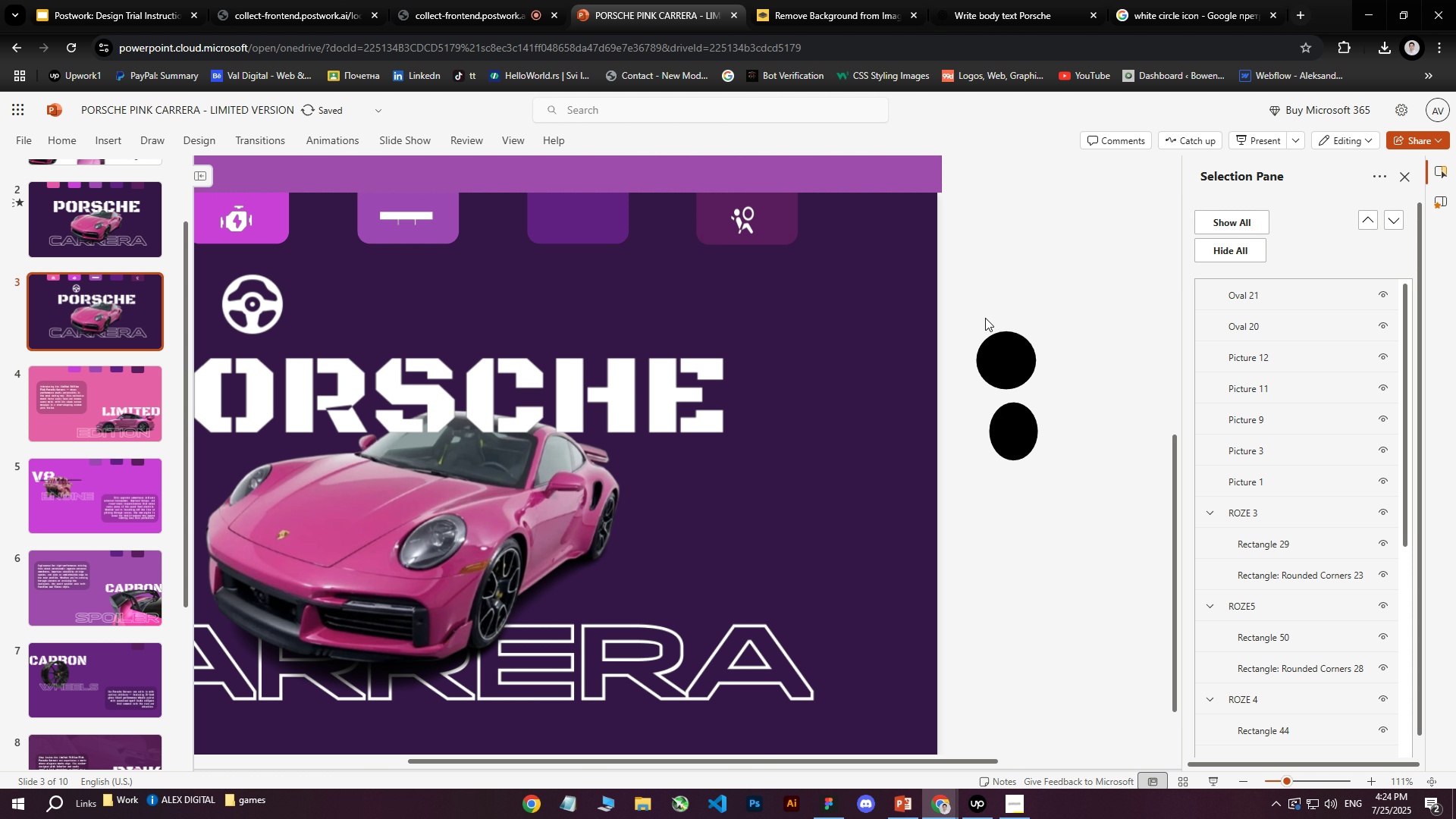 
left_click([1025, 416])
 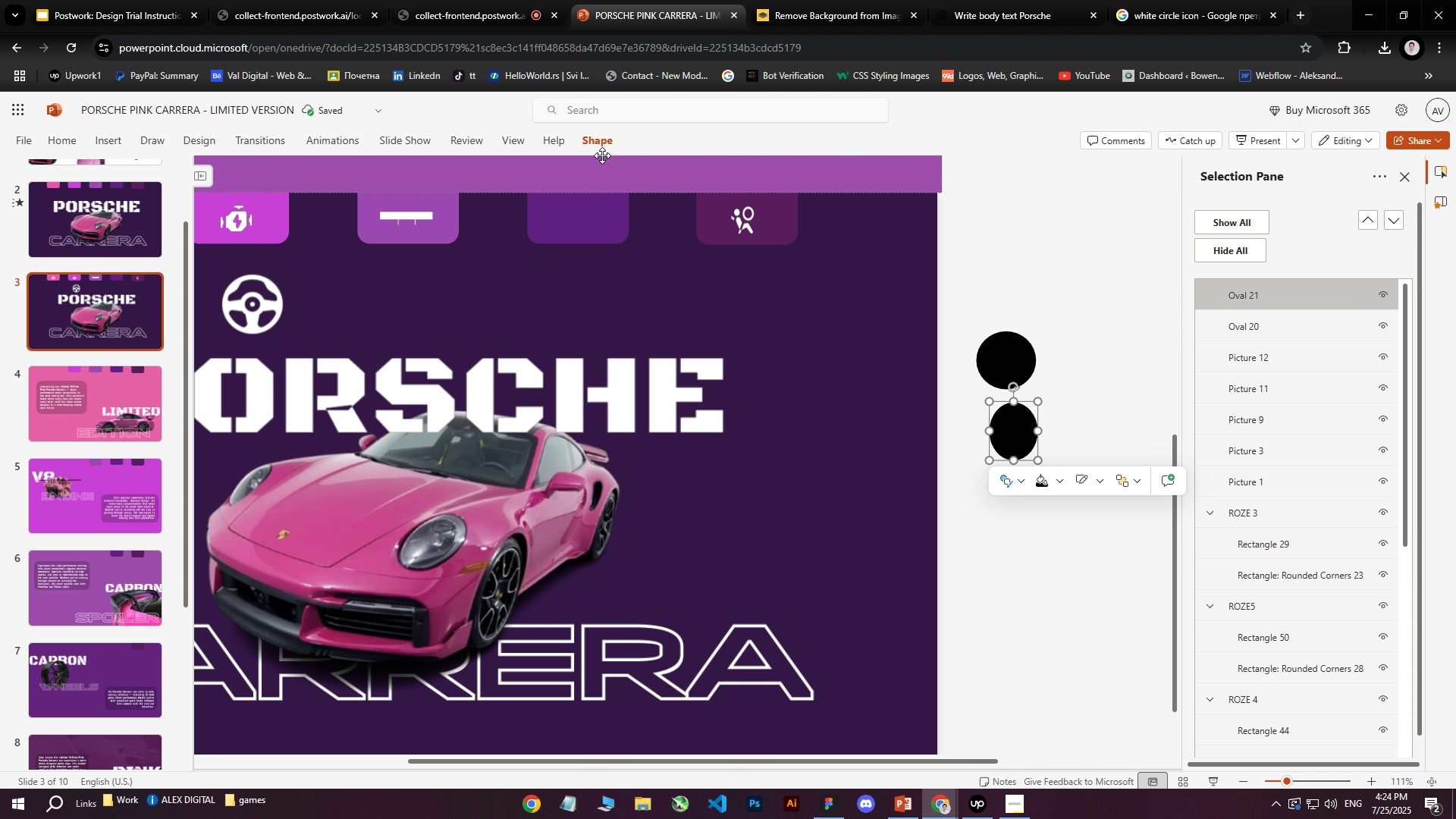 
left_click([601, 149])
 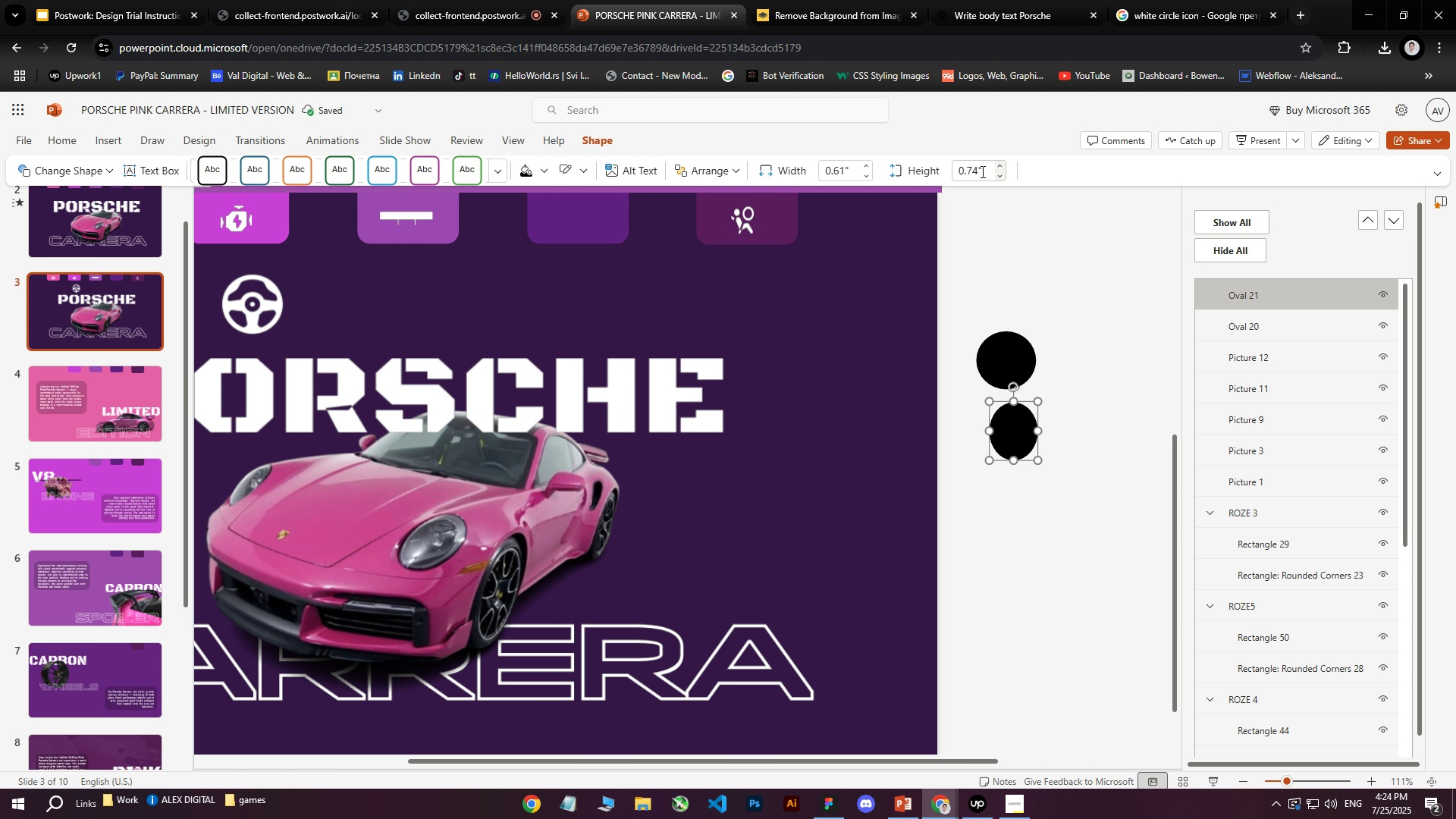 
left_click([975, 171])
 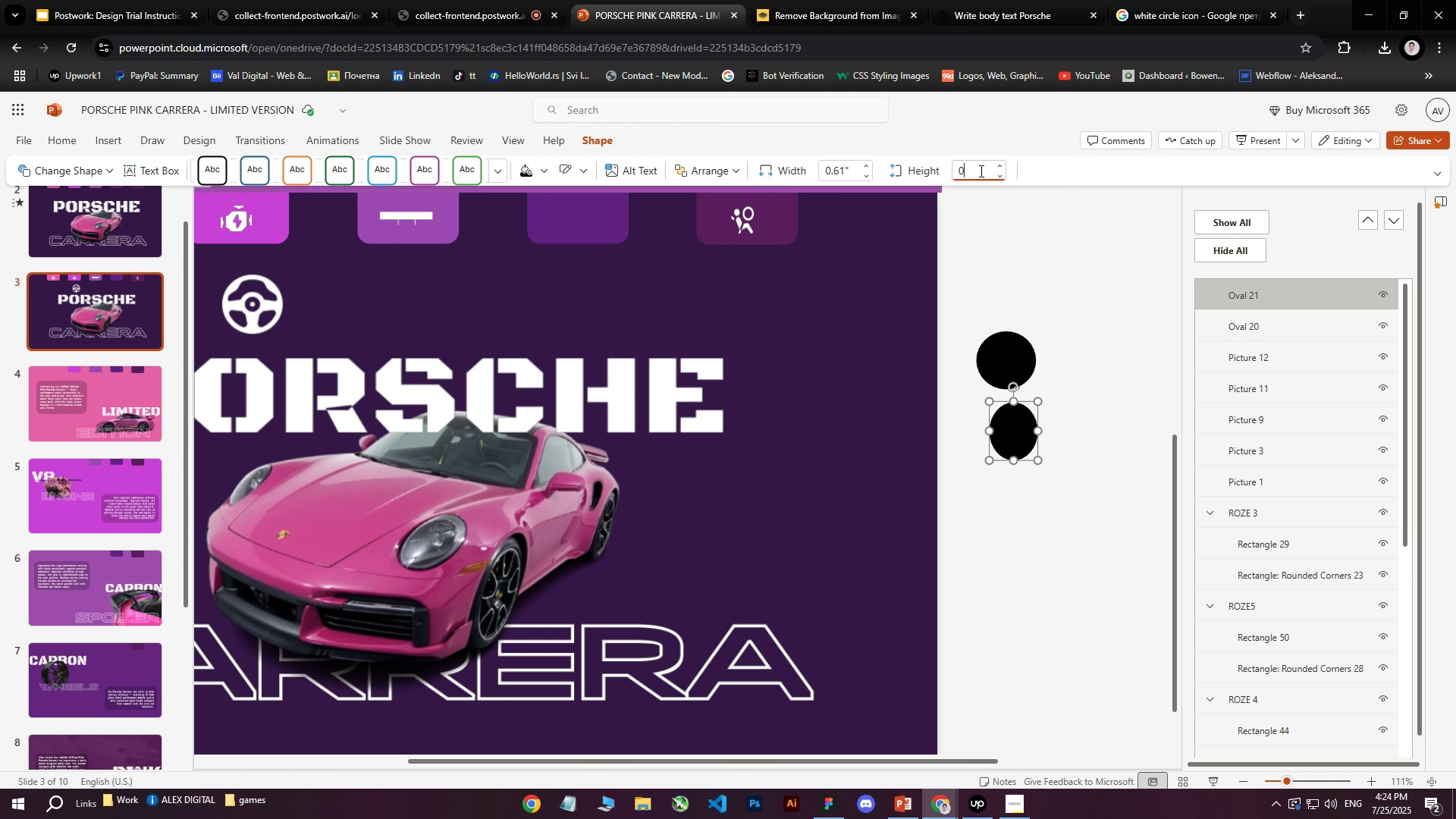 
key(0)
 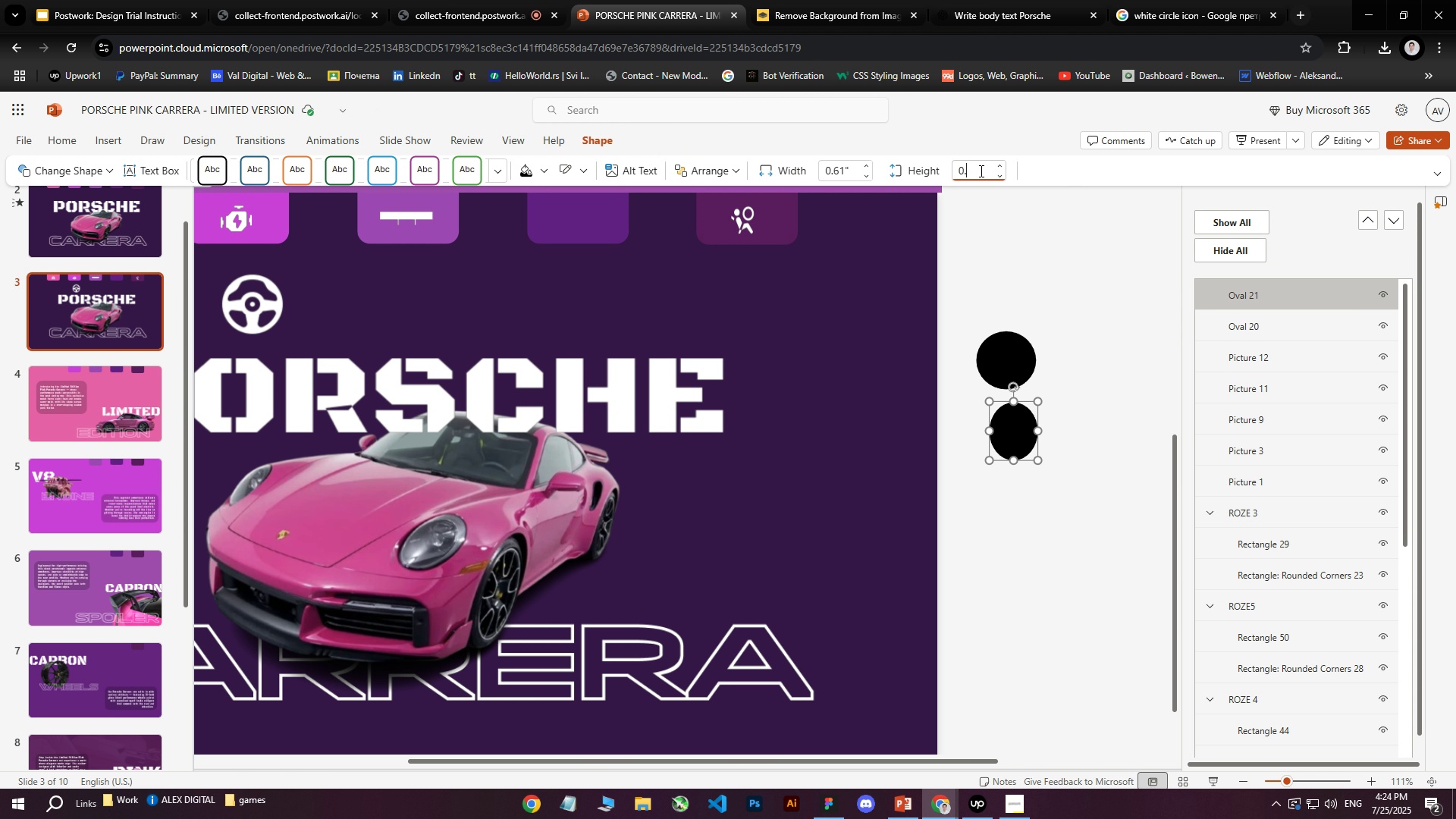 
key(Period)
 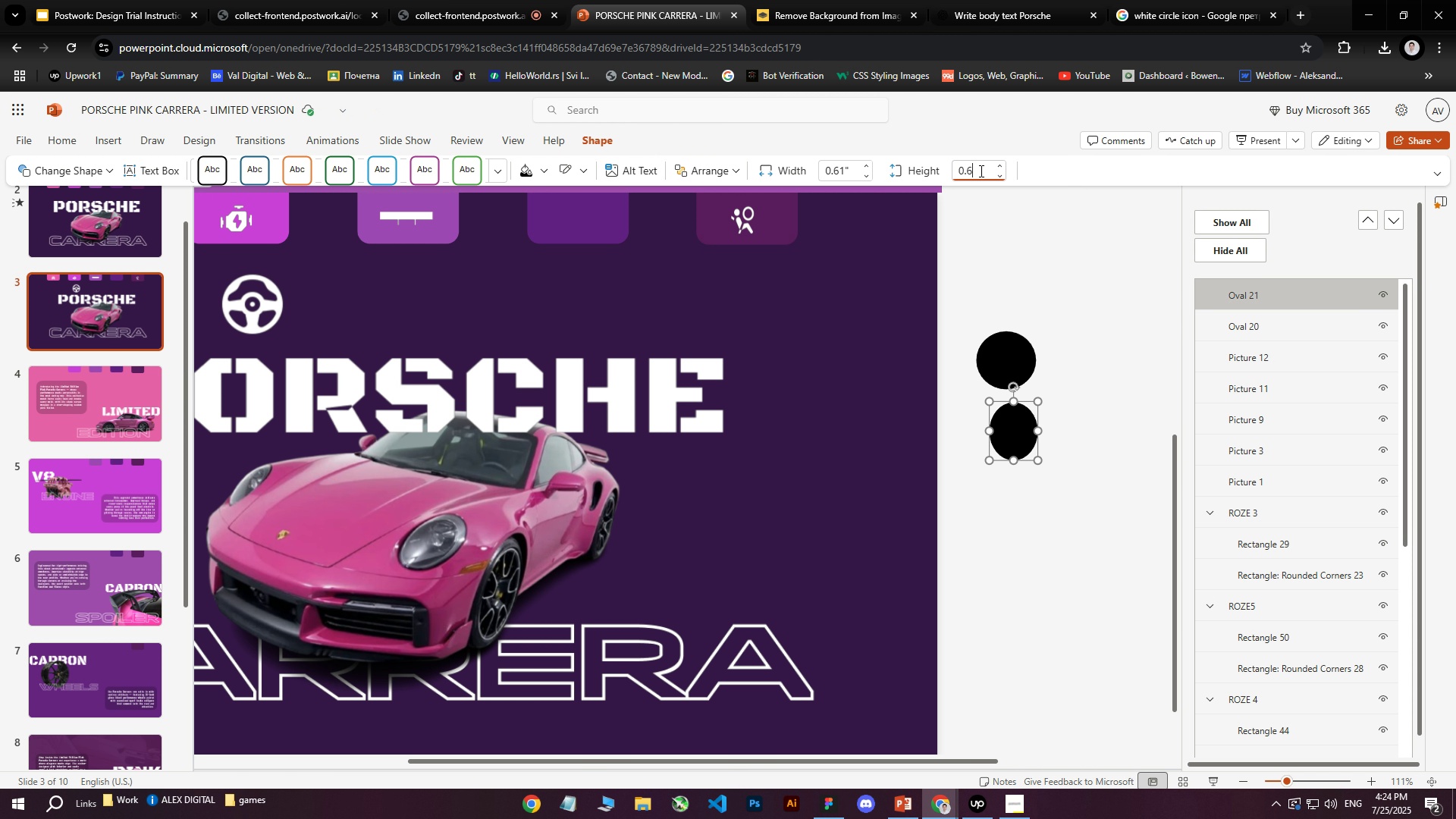 
key(6)
 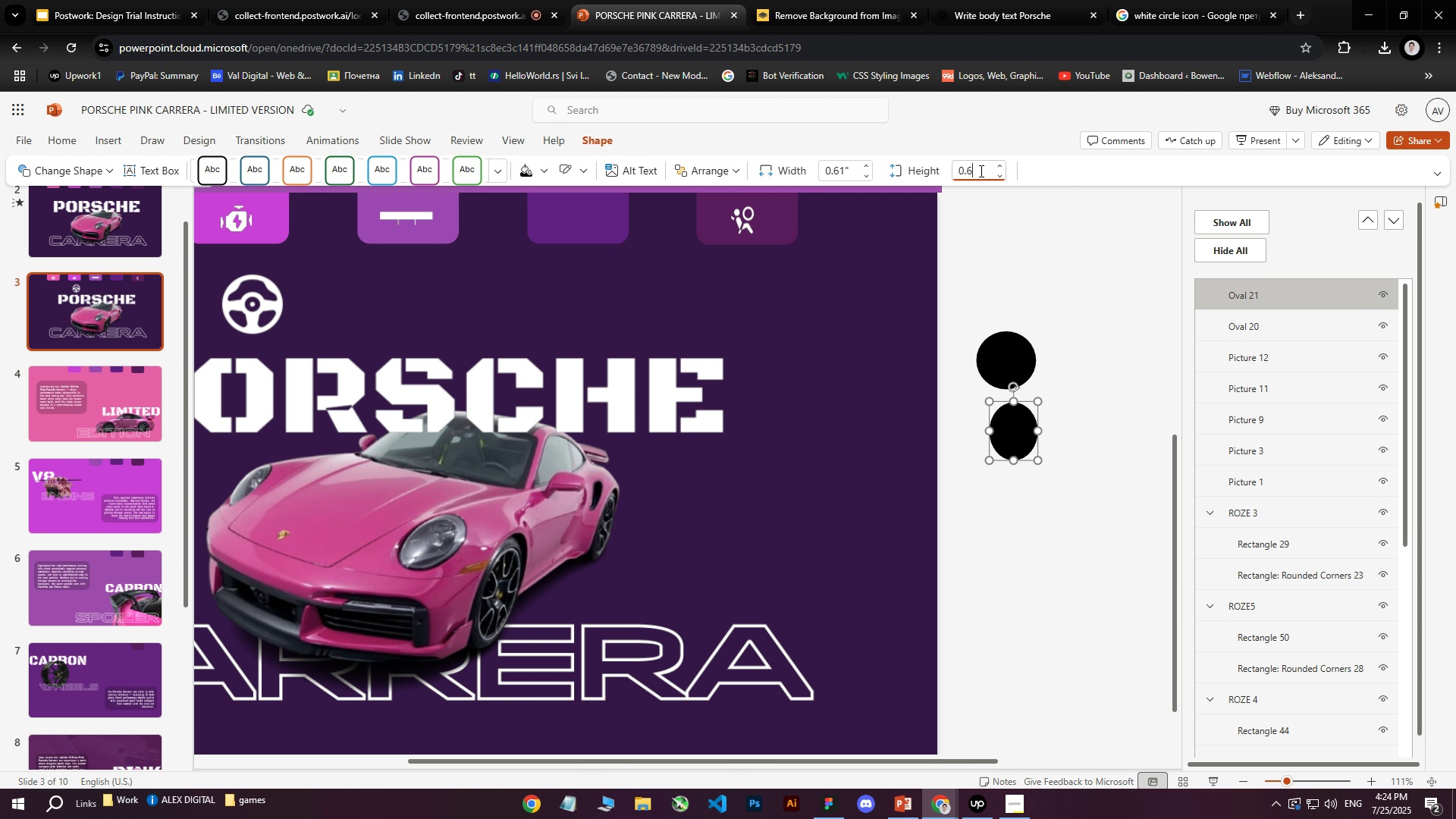 
key(Enter)
 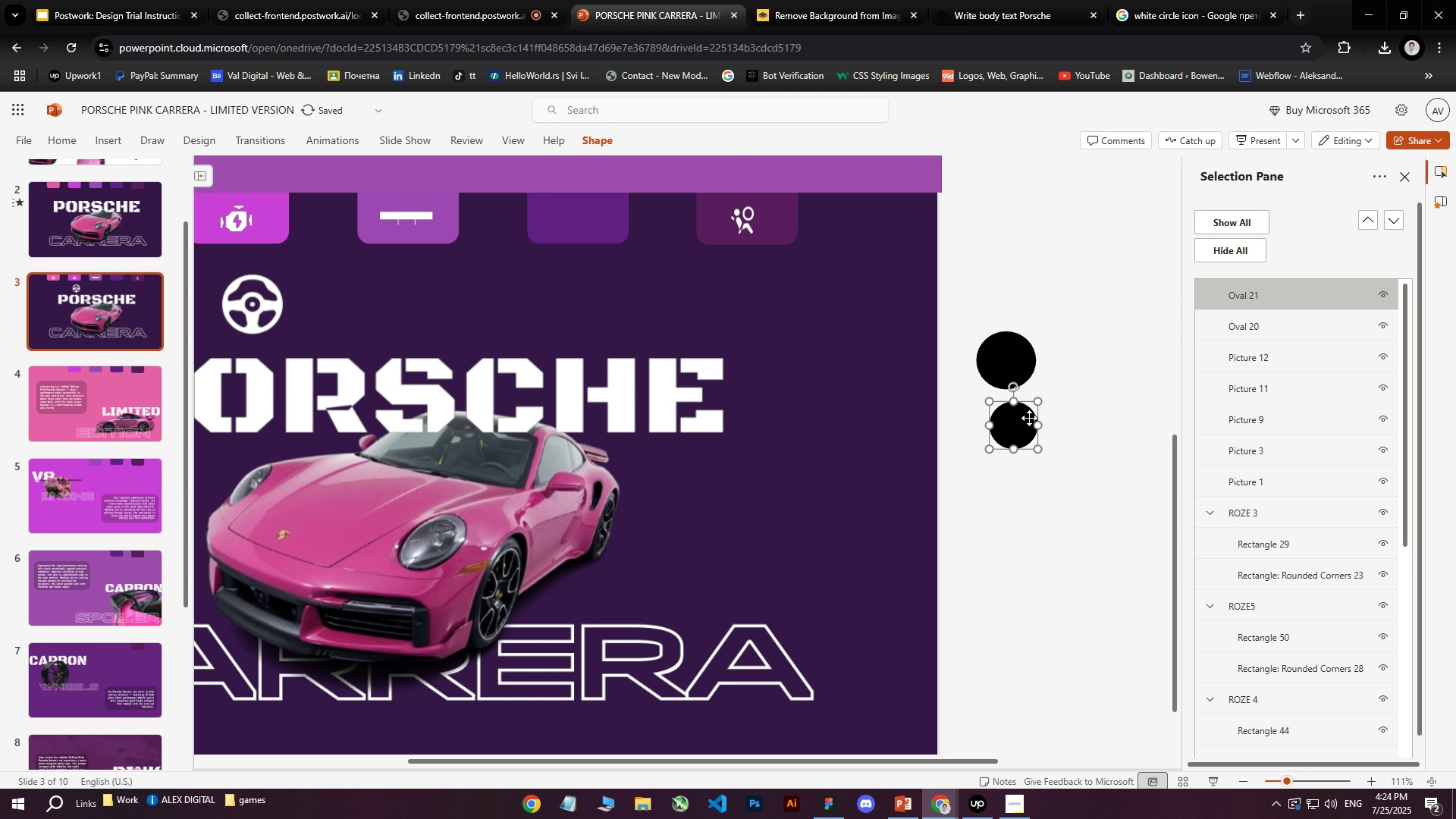 
left_click([1092, 367])
 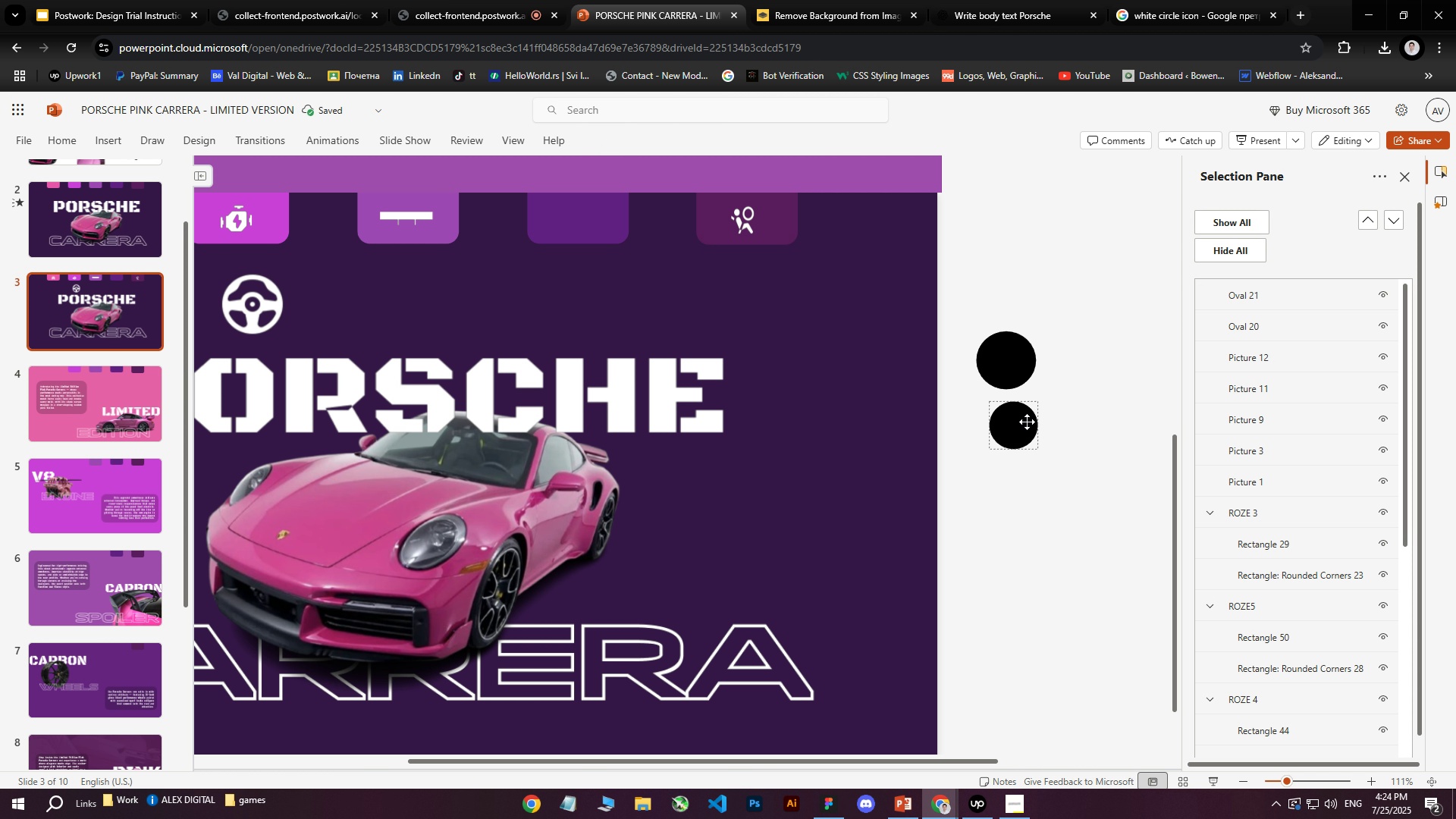 
left_click([1015, 424])
 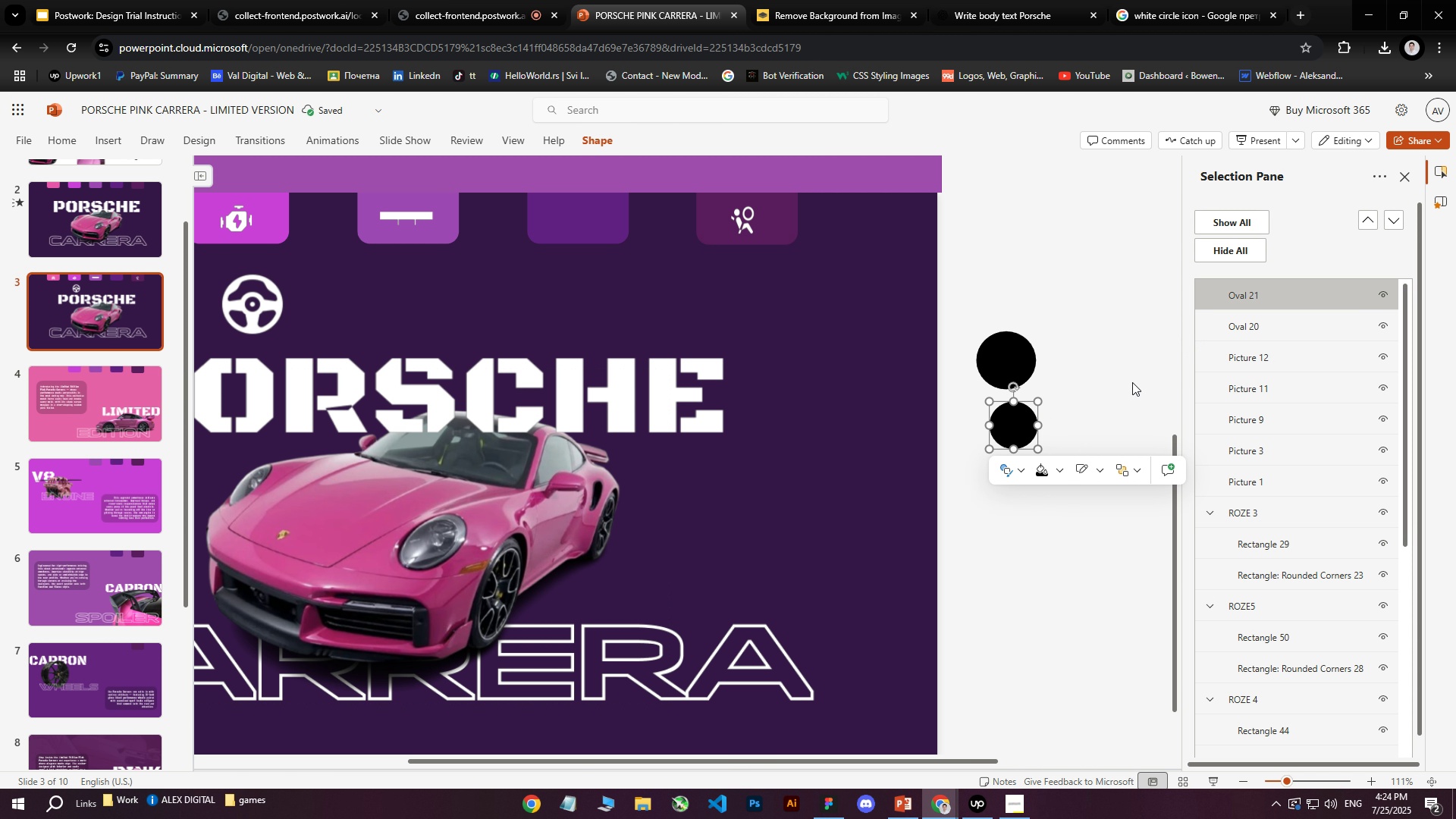 
left_click([1059, 471])
 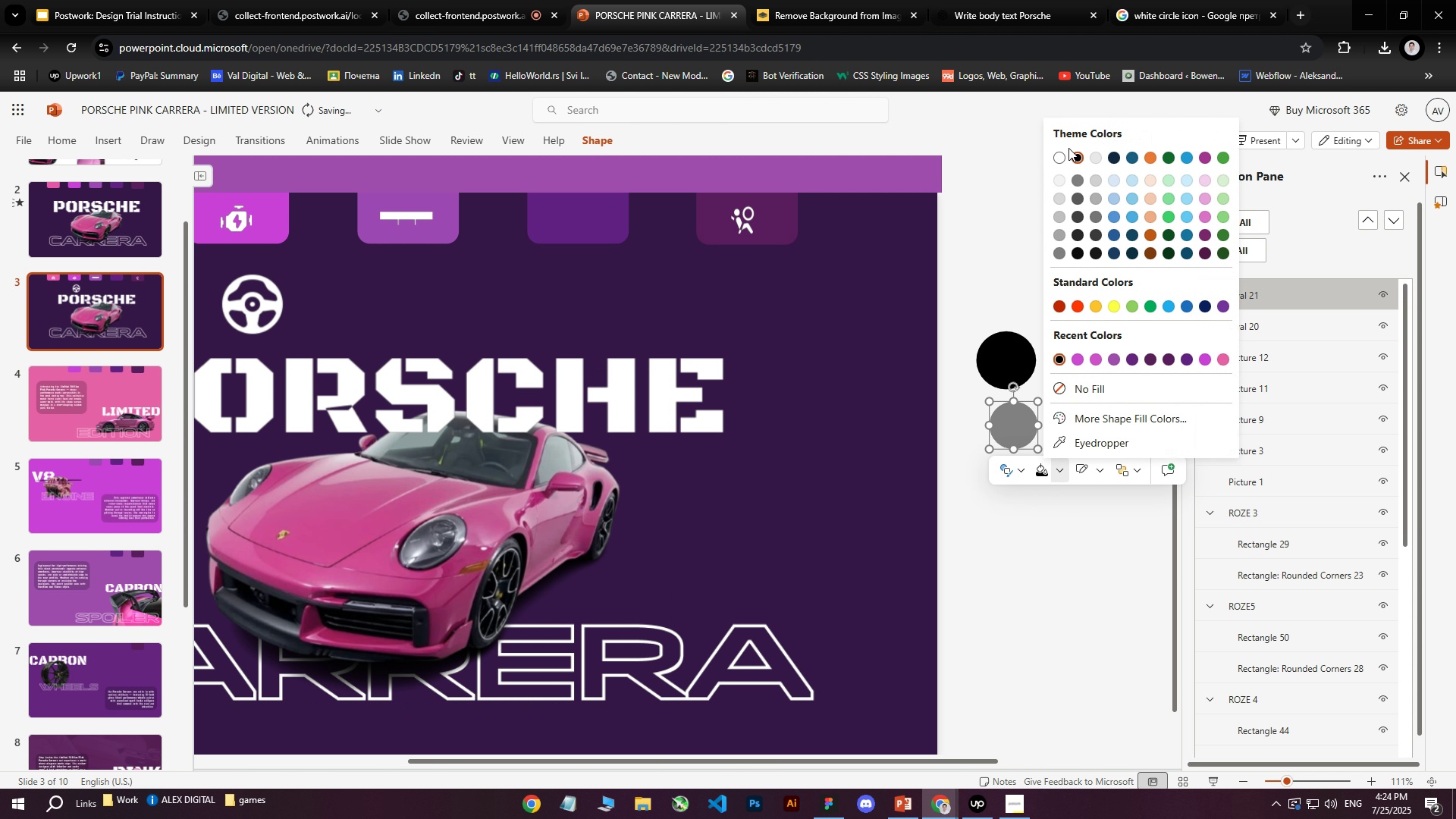 
left_click([1059, 155])
 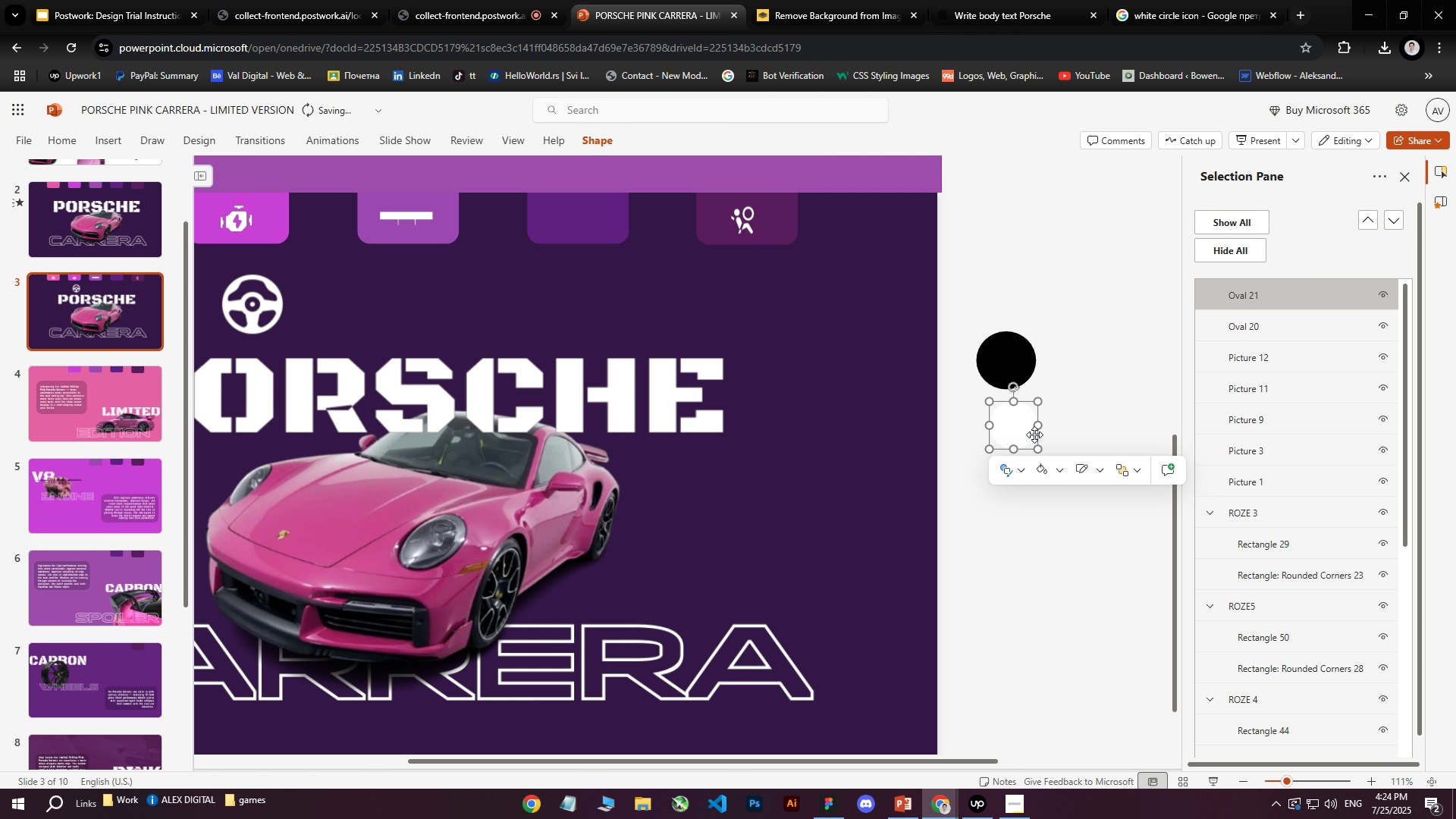 
left_click_drag(start_coordinate=[1017, 428], to_coordinate=[1009, 362])
 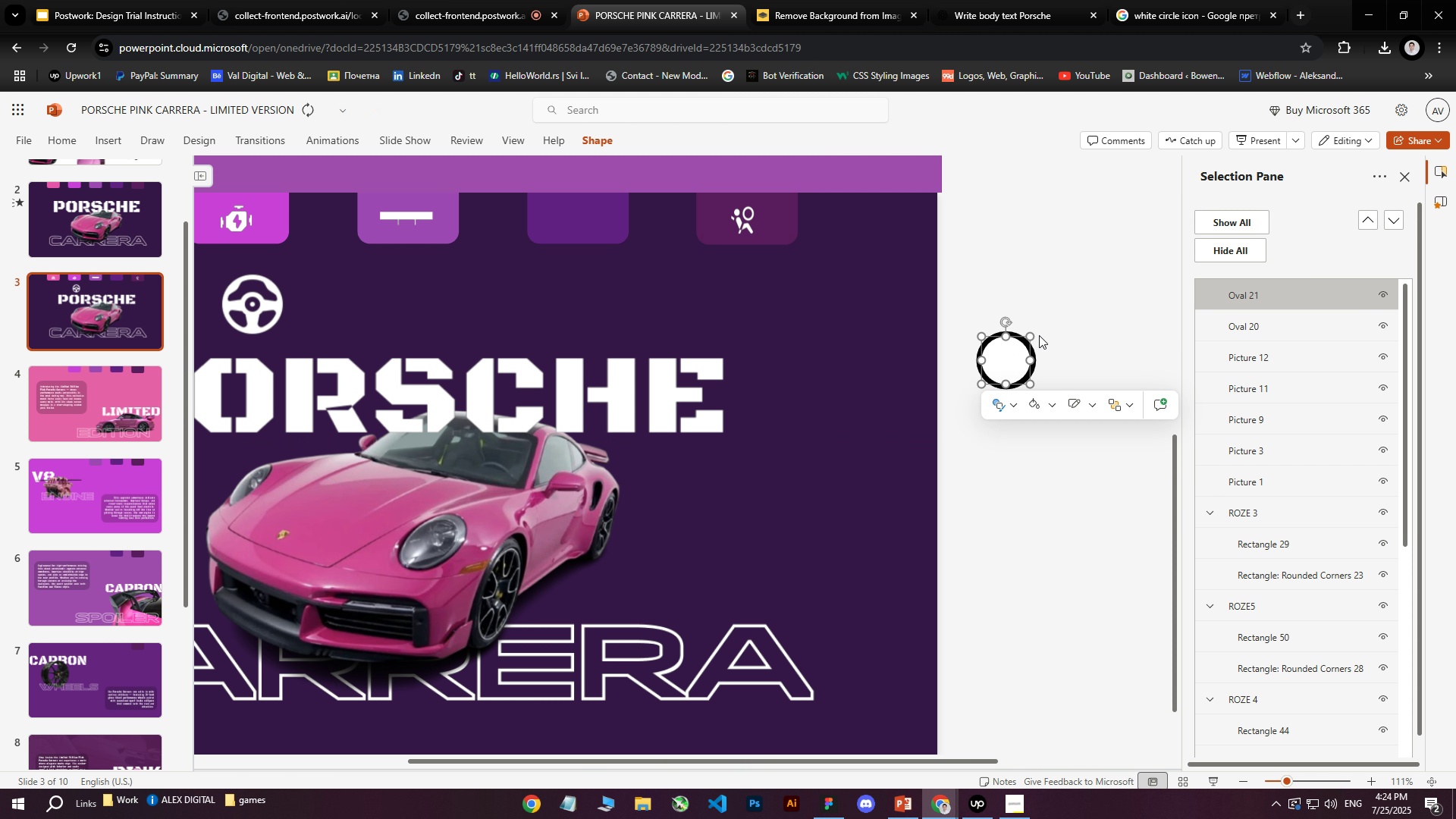 
left_click([1016, 333])
 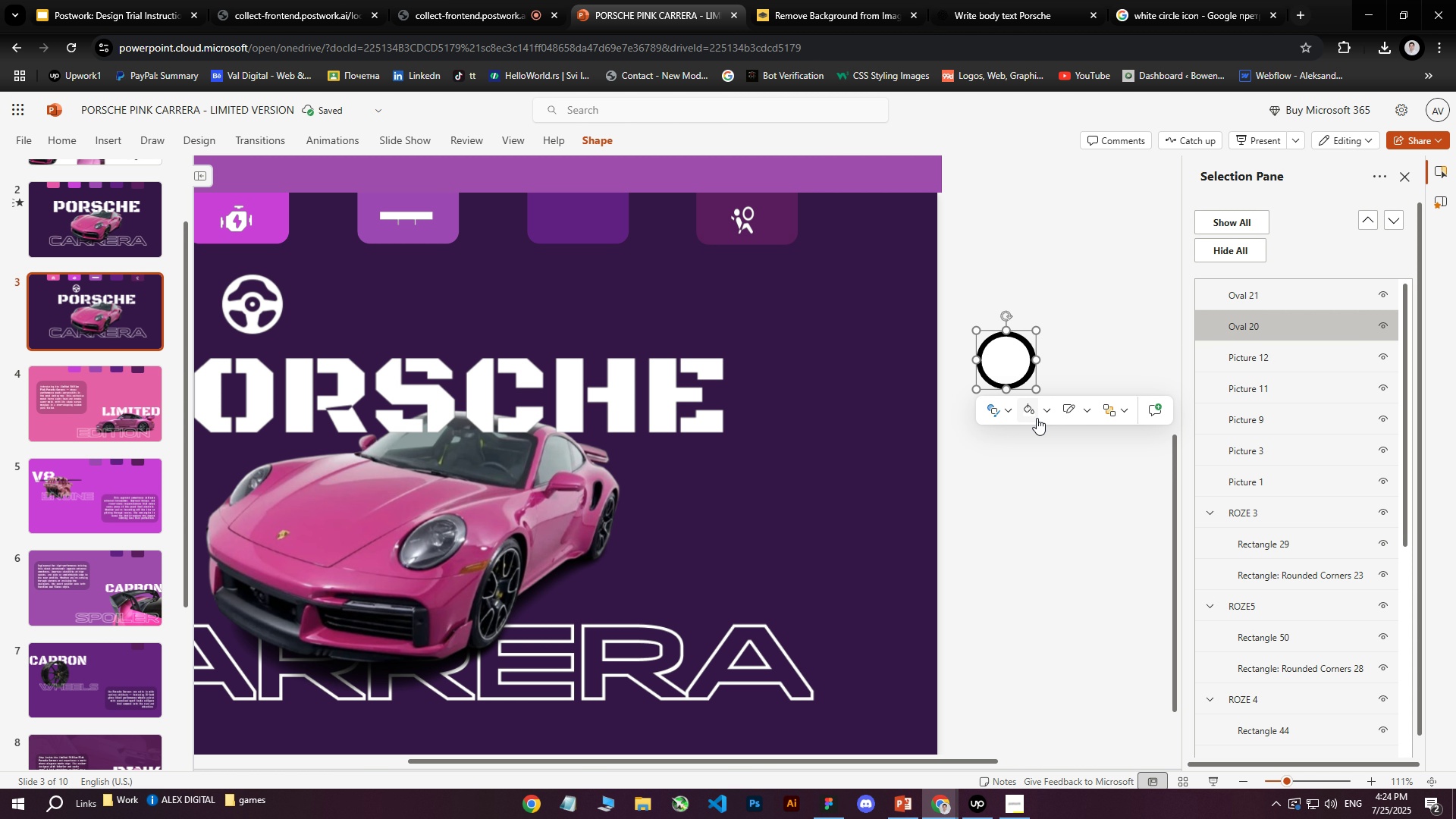 
left_click([1047, 413])
 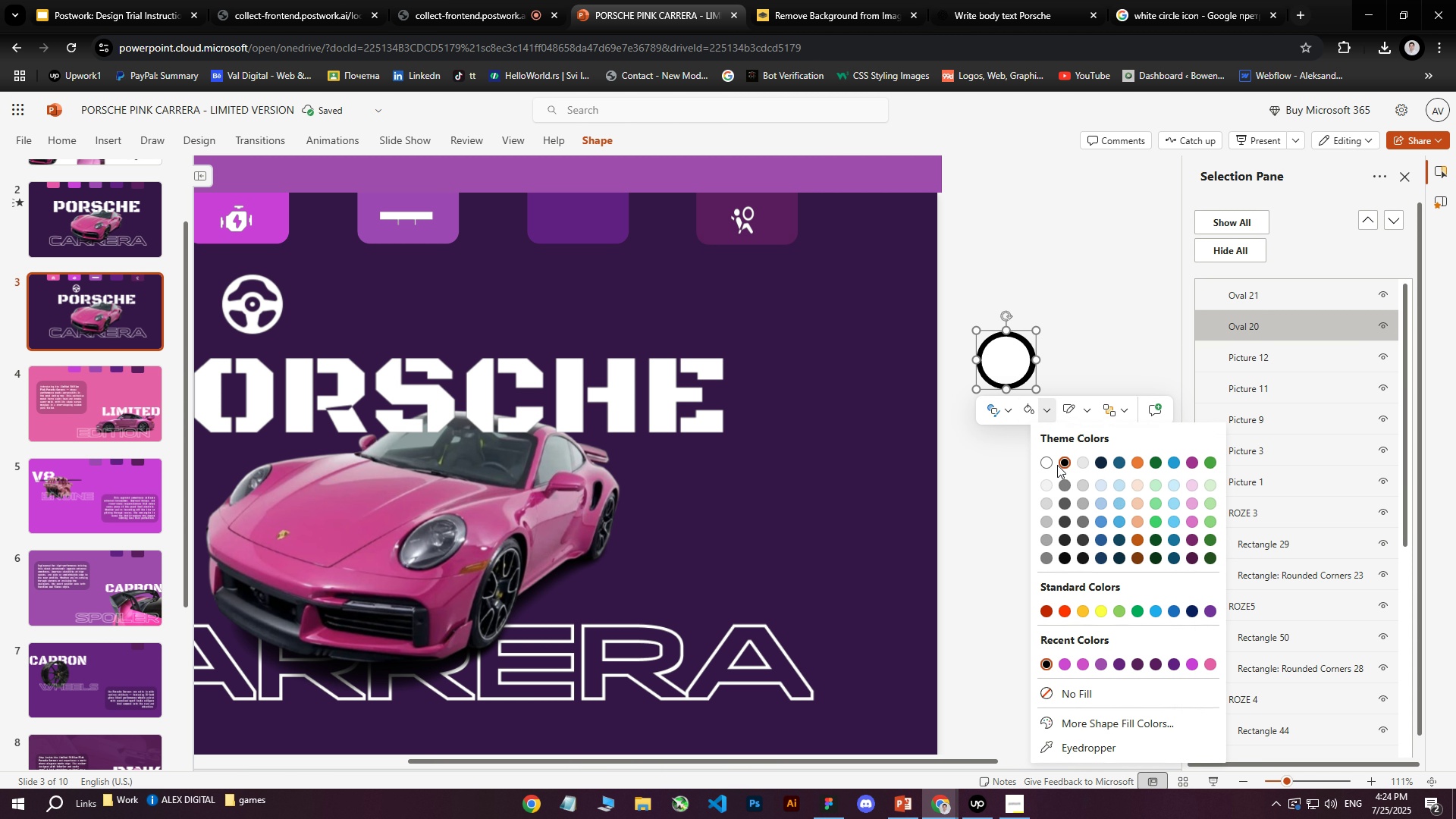 
left_click([1046, 463])
 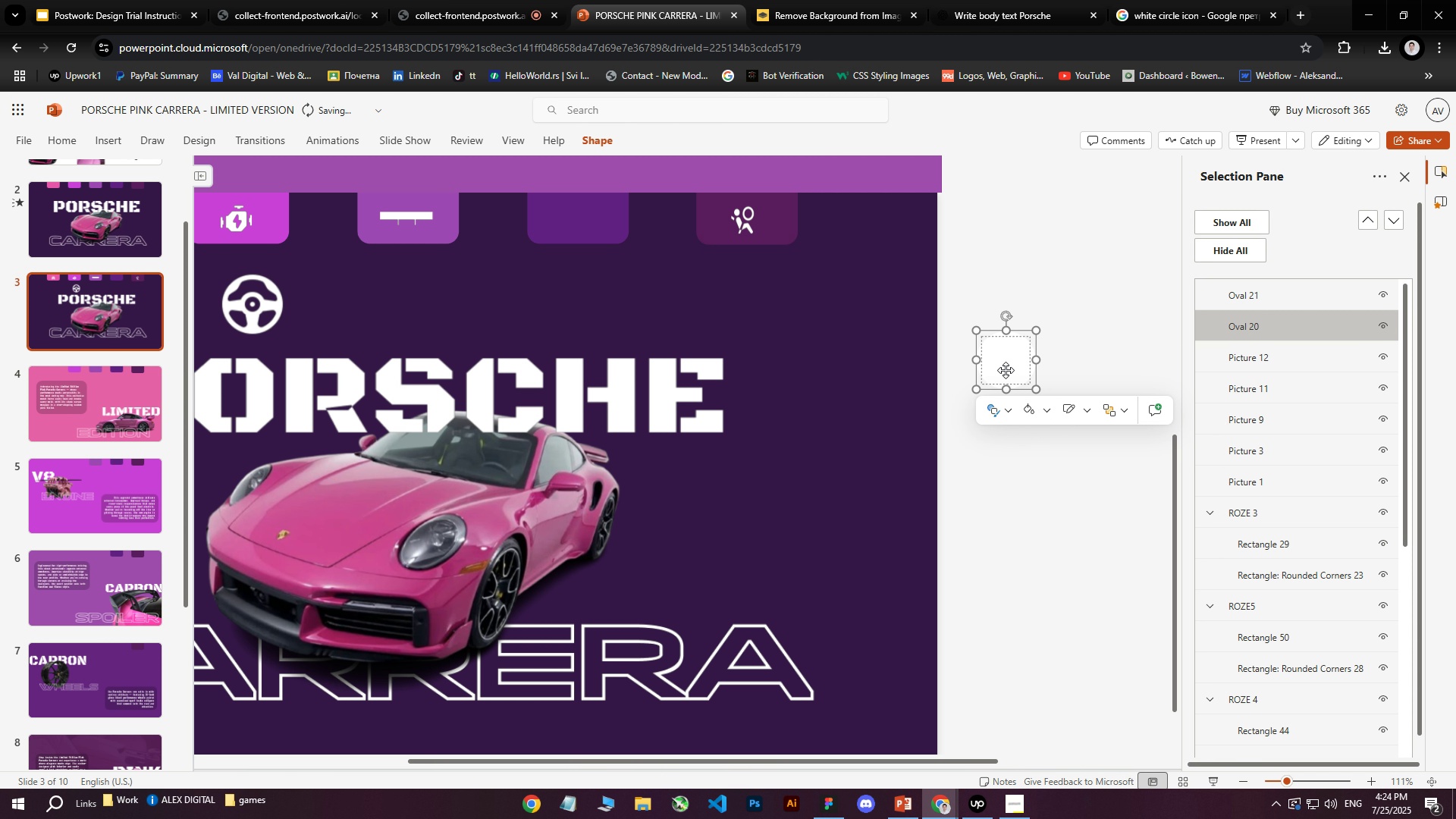 
left_click([1005, 360])
 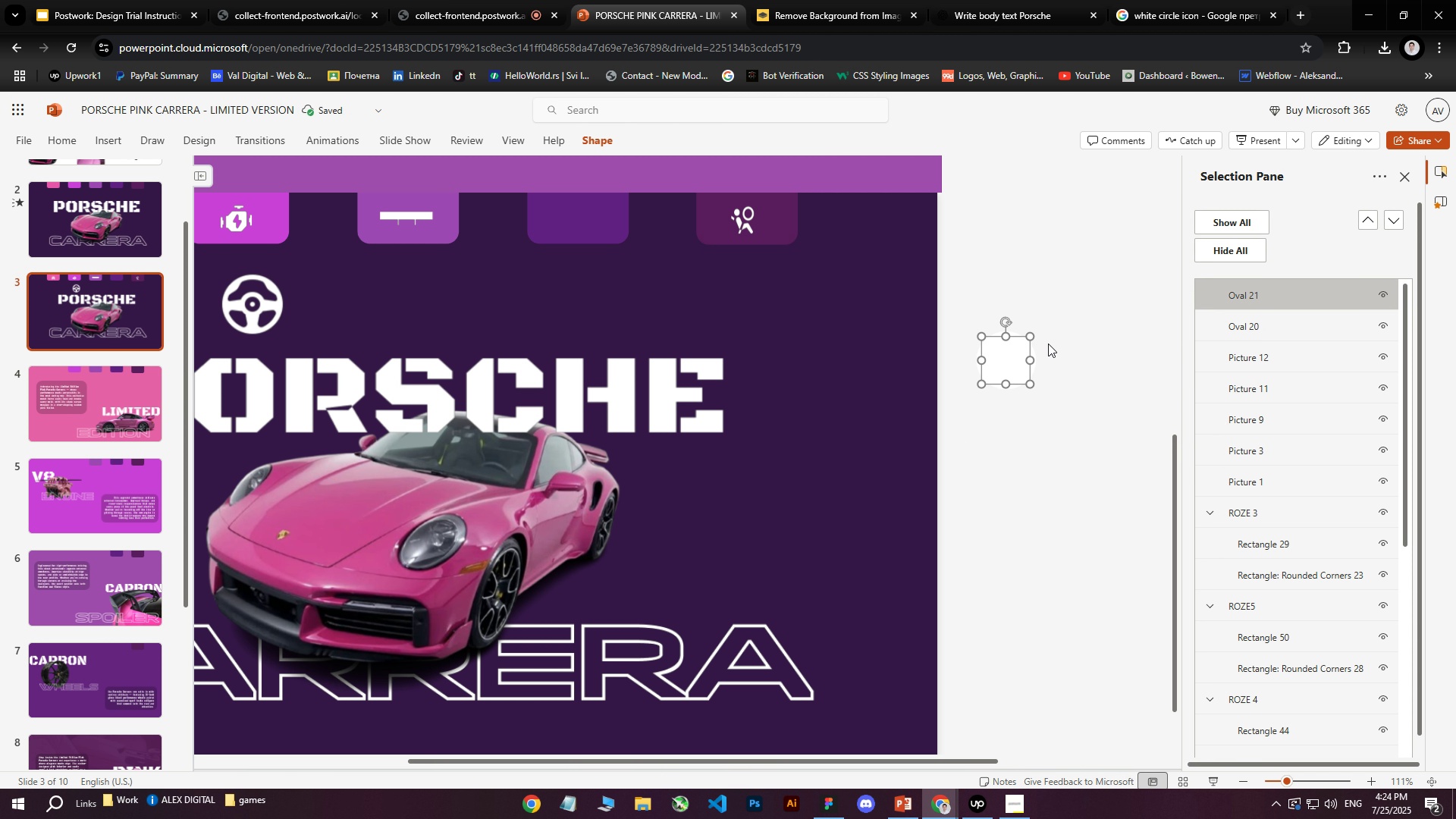 
double_click([1014, 356])
 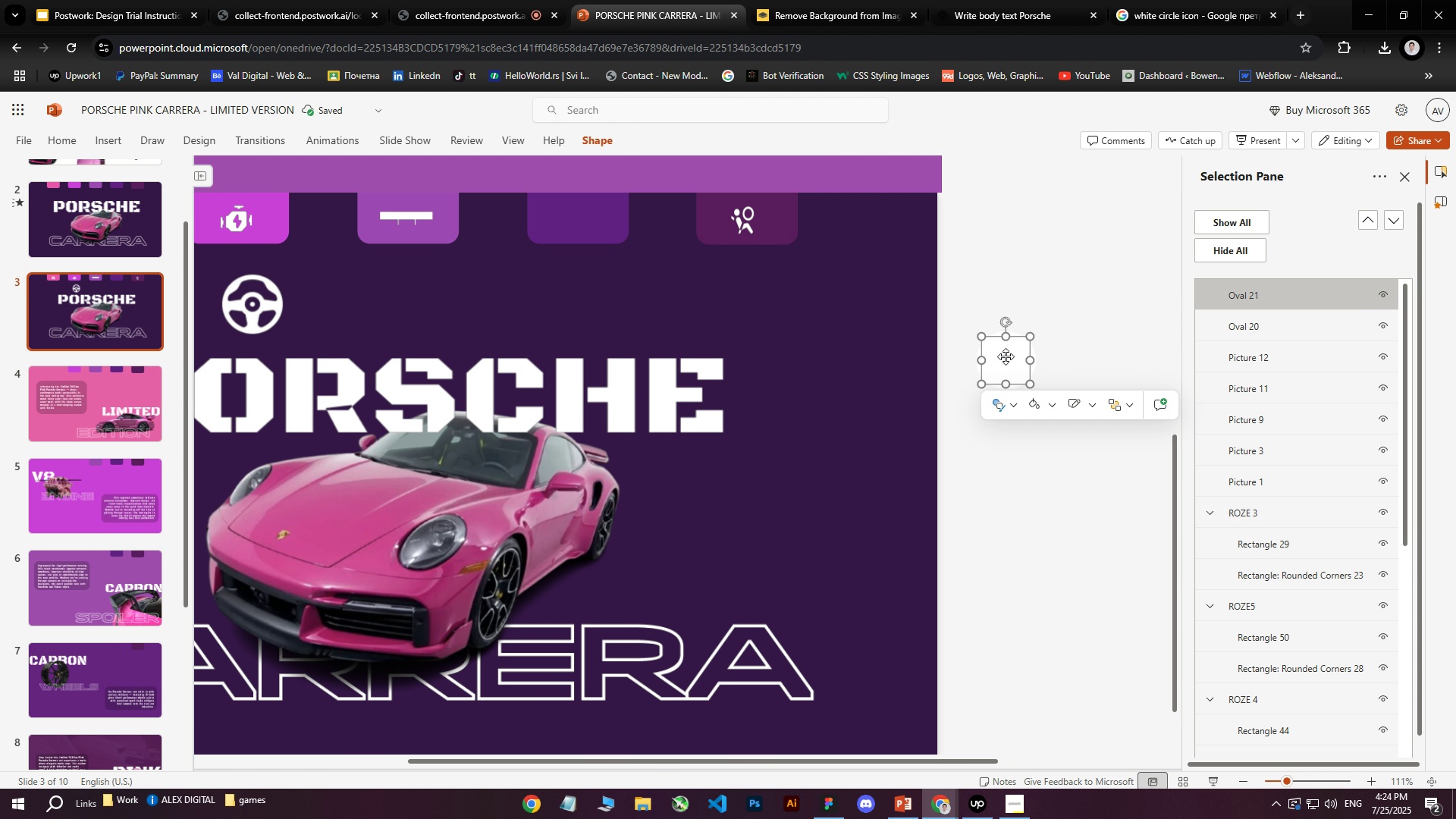 
right_click([1006, 356])
 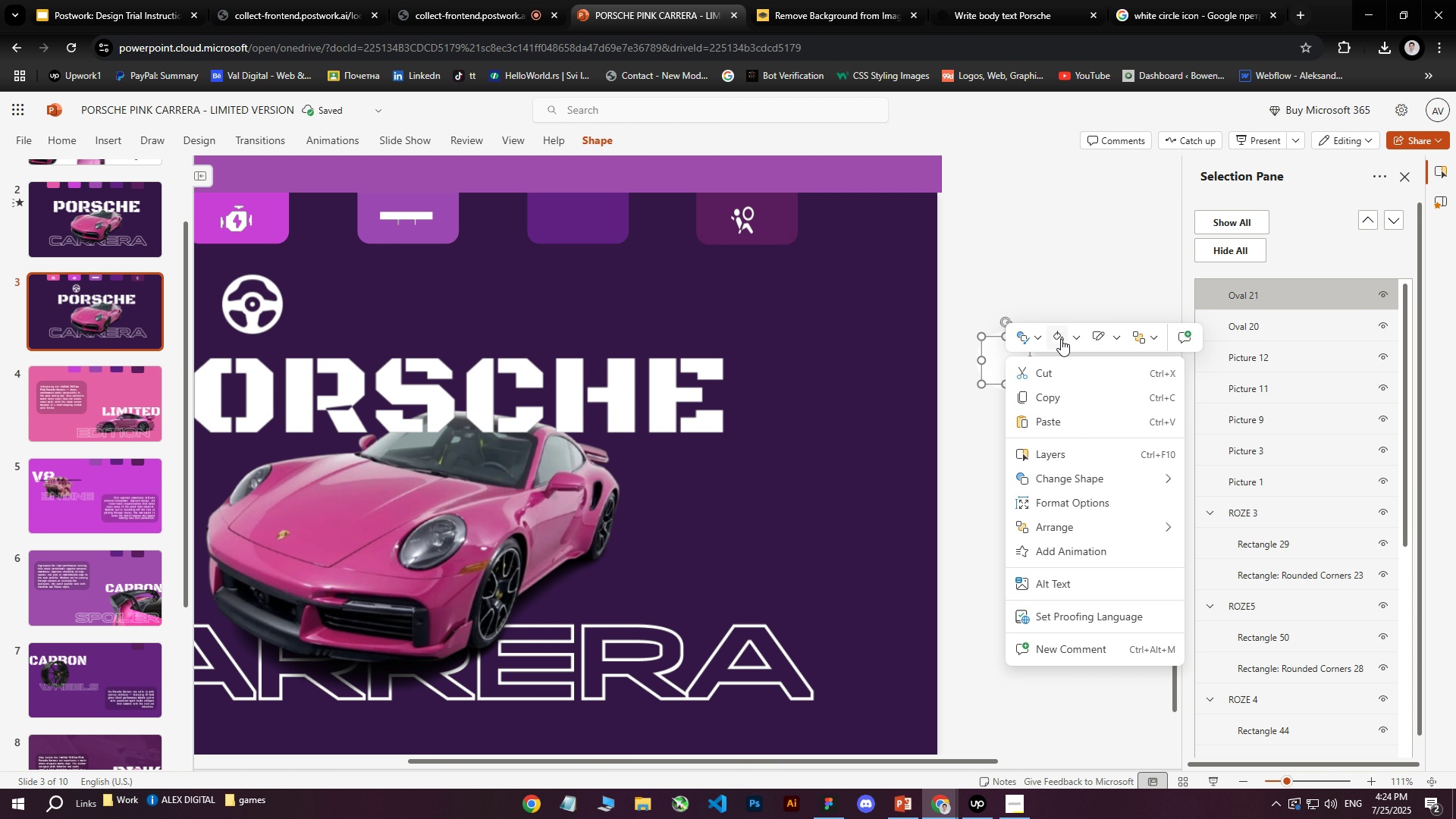 
left_click([1075, 336])
 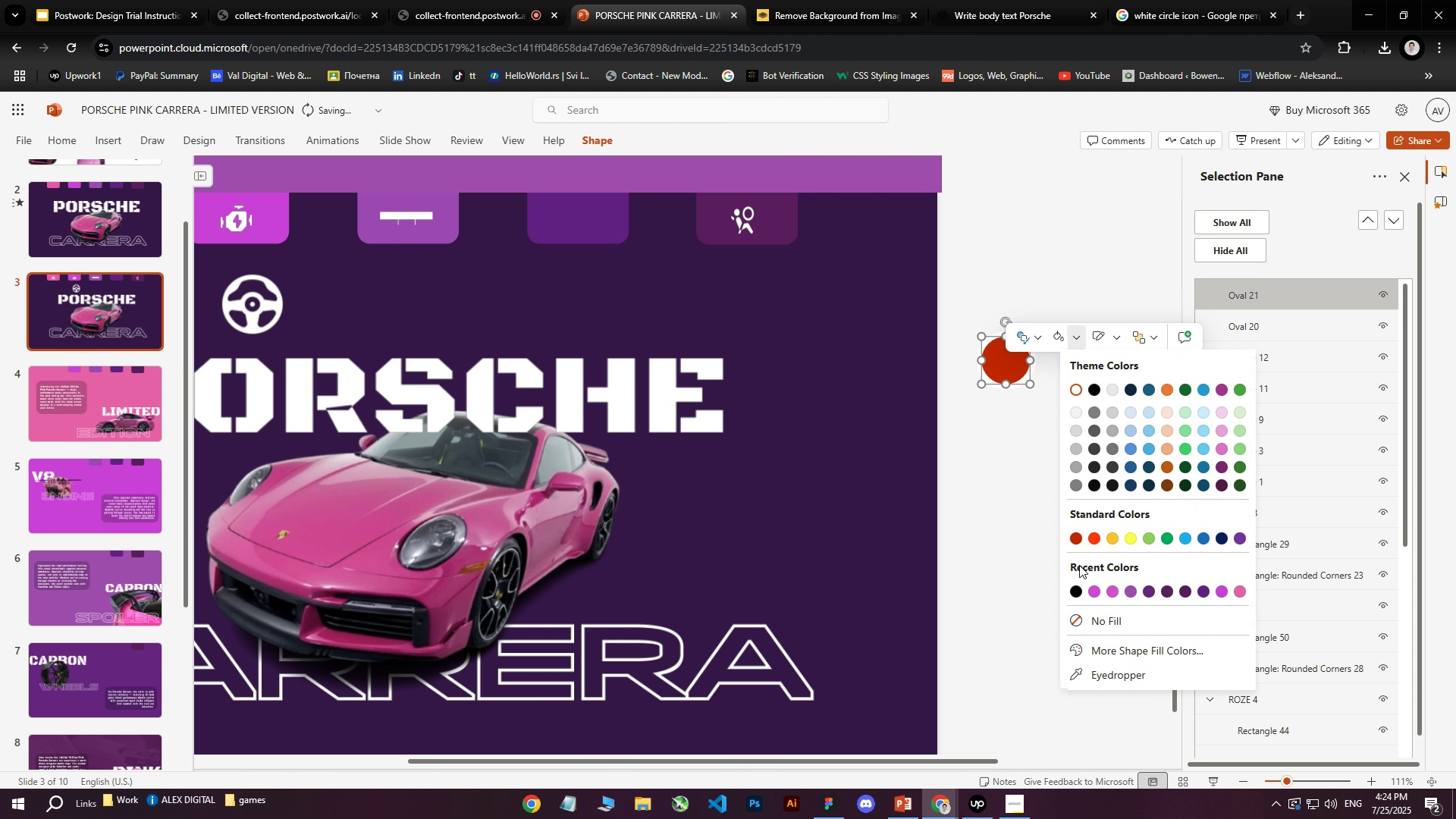 
left_click([1077, 585])
 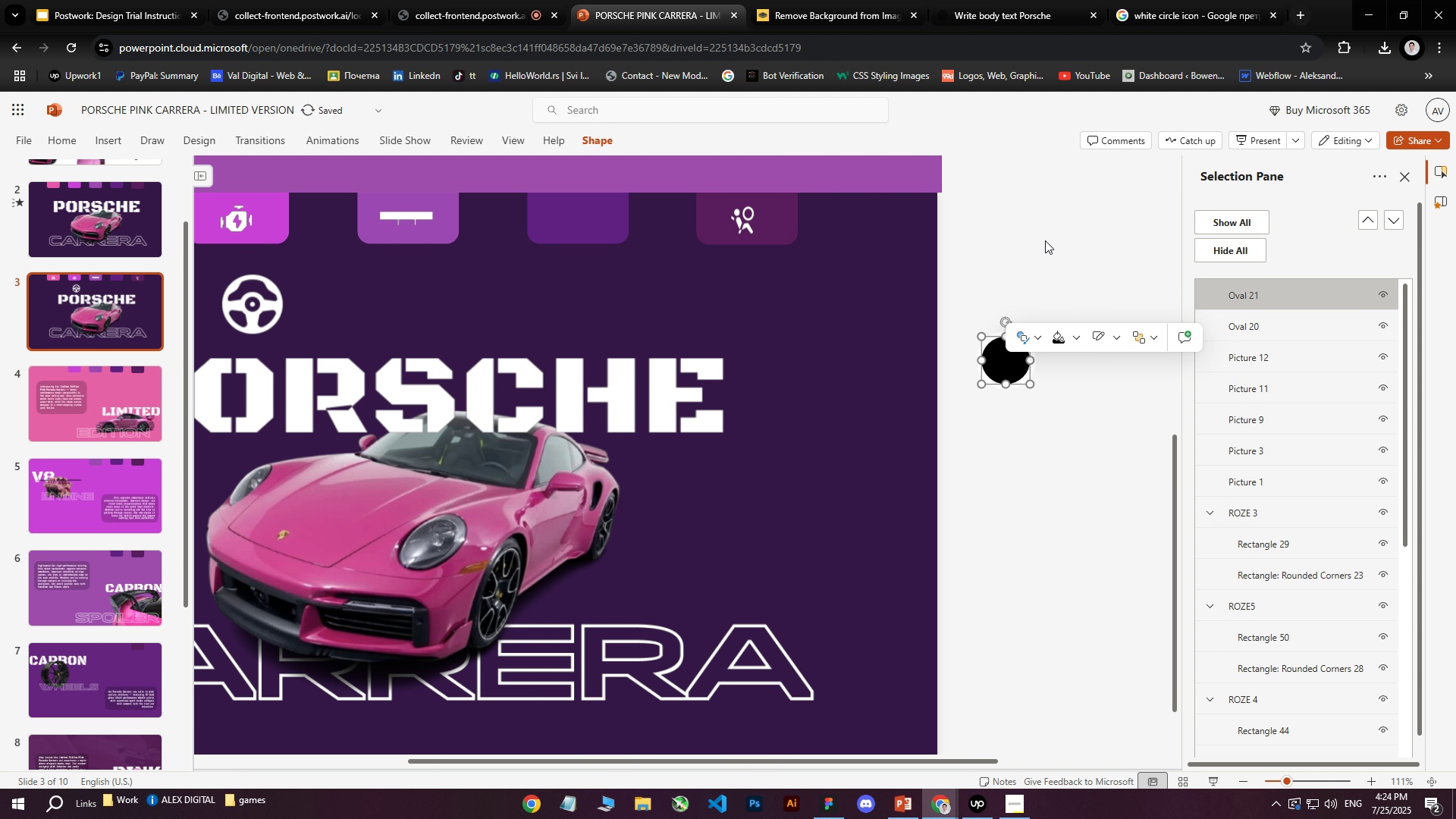 
left_click([1050, 234])
 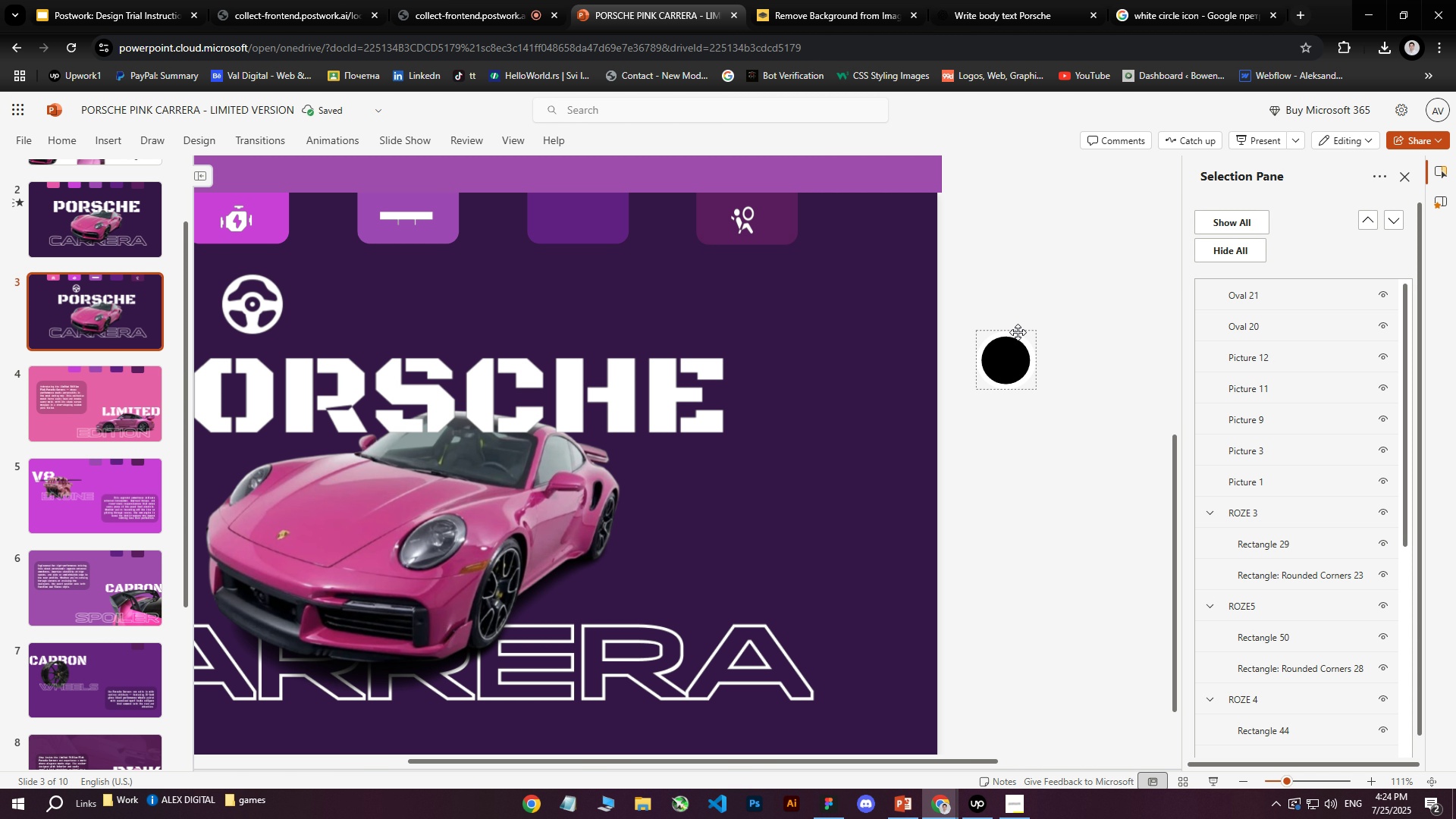 
left_click([1004, 355])
 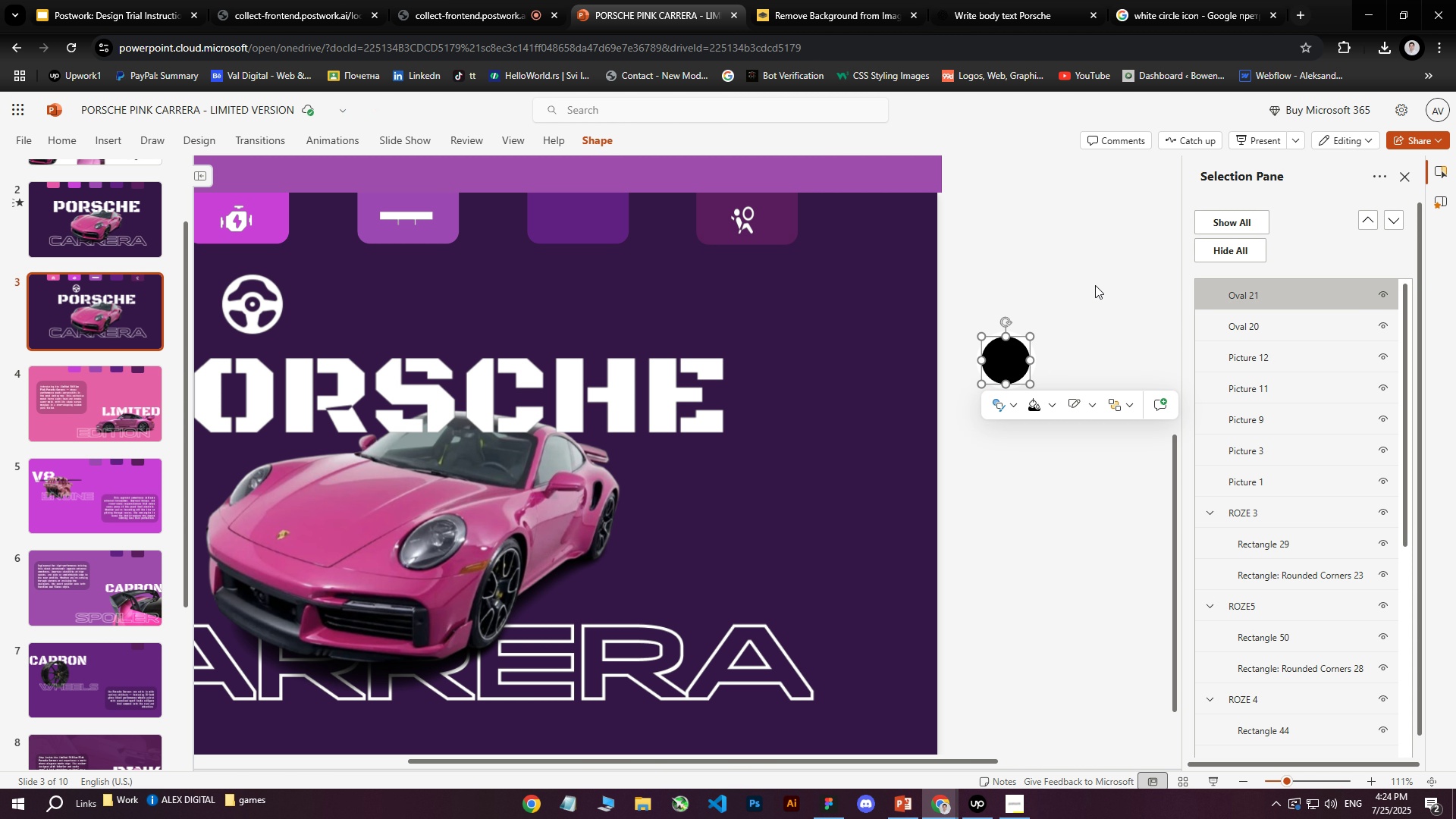 
wait(5.28)
 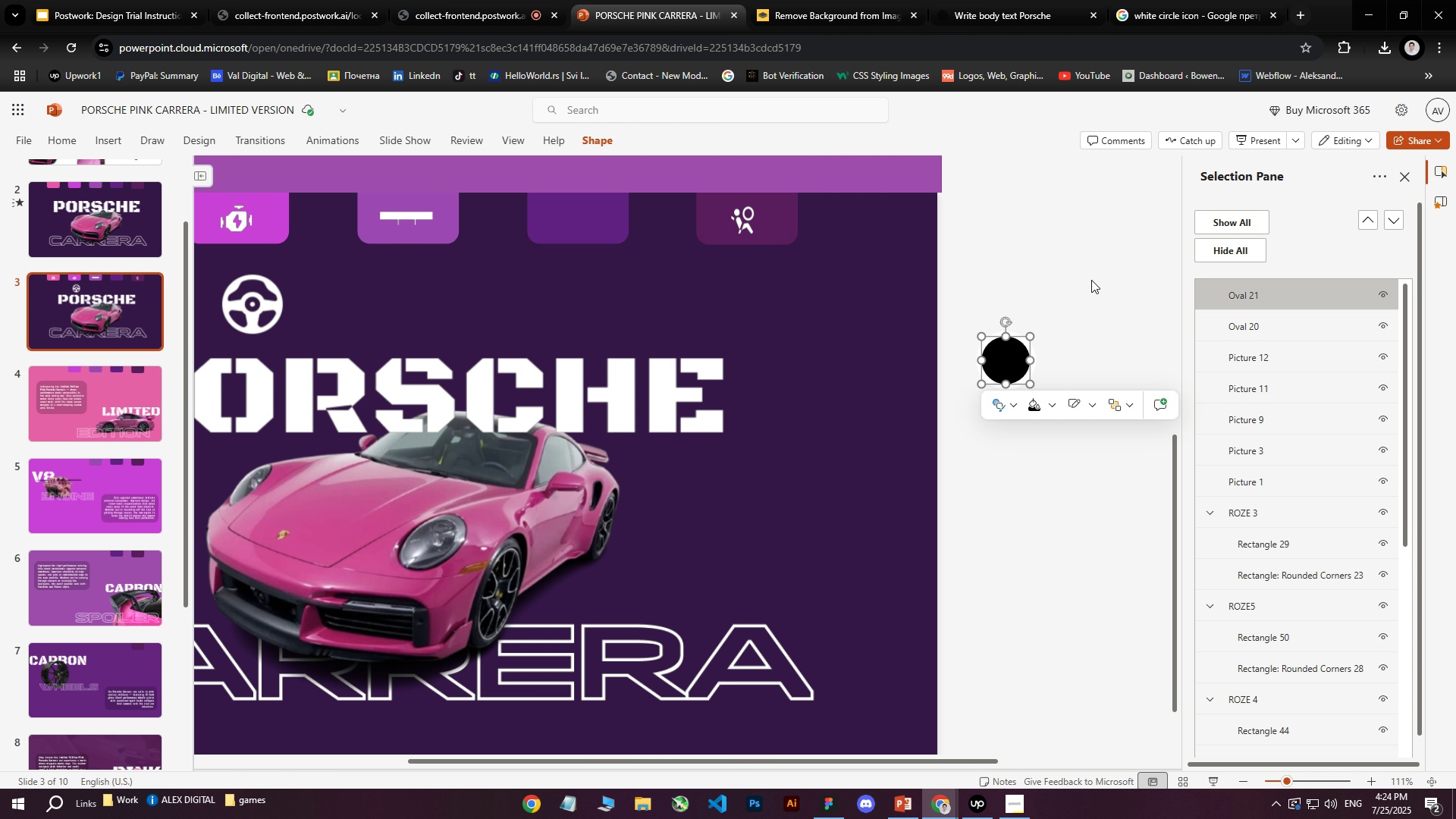 
left_click([987, 289])
 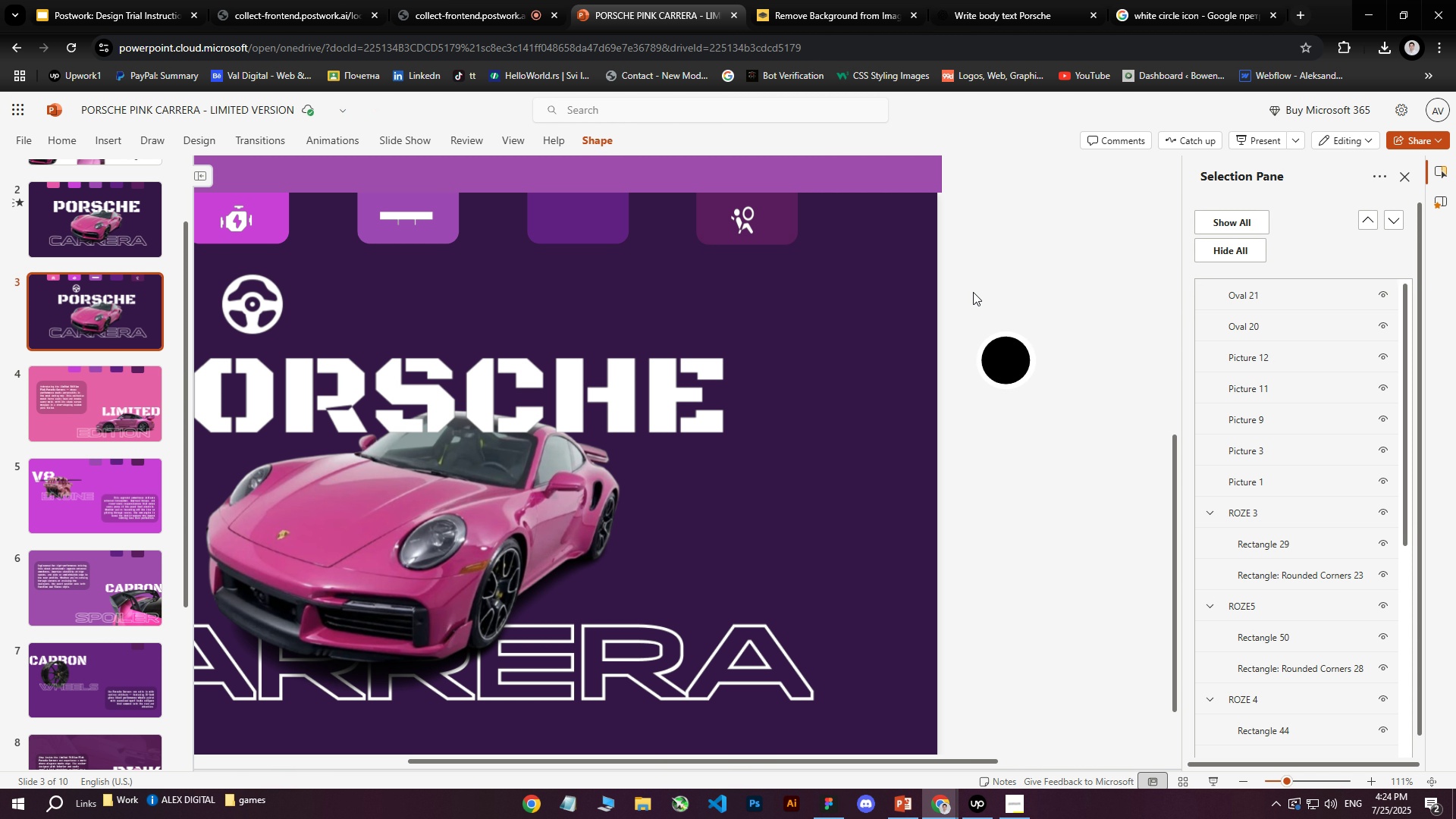 
left_click_drag(start_coordinate=[968, 292], to_coordinate=[1059, 435])
 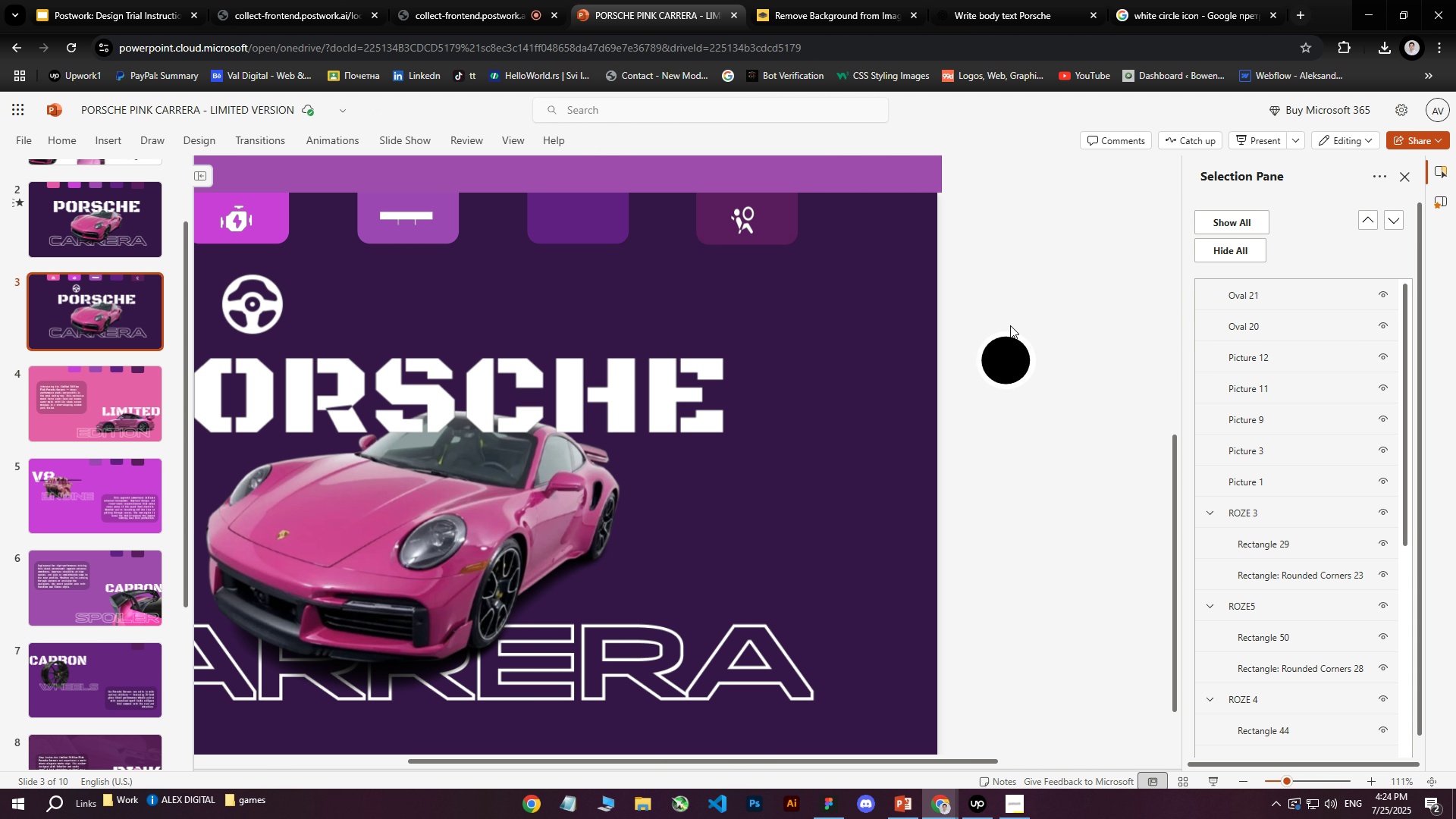 
double_click([996, 331])
 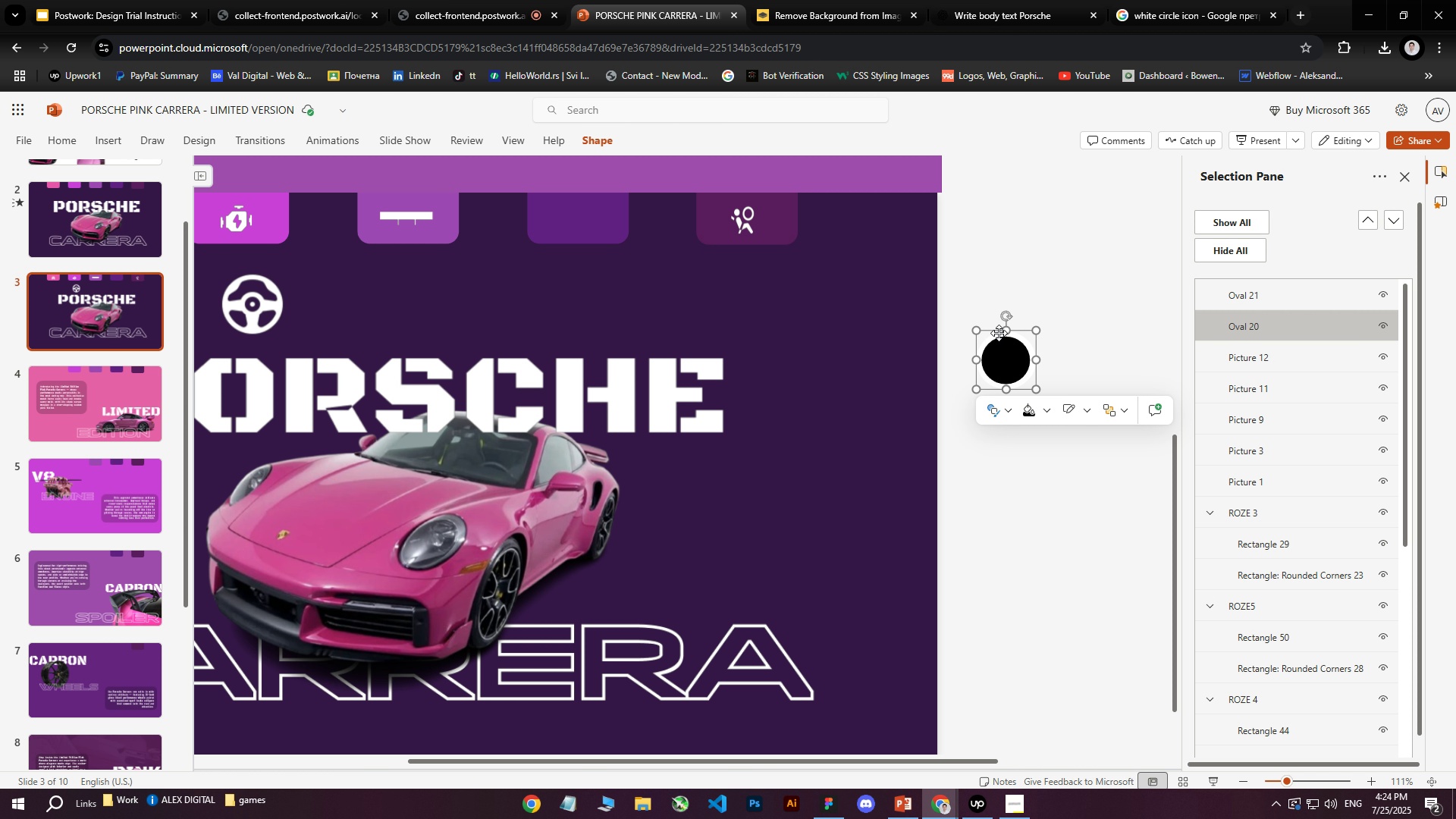 
left_click_drag(start_coordinate=[992, 331], to_coordinate=[986, 315])
 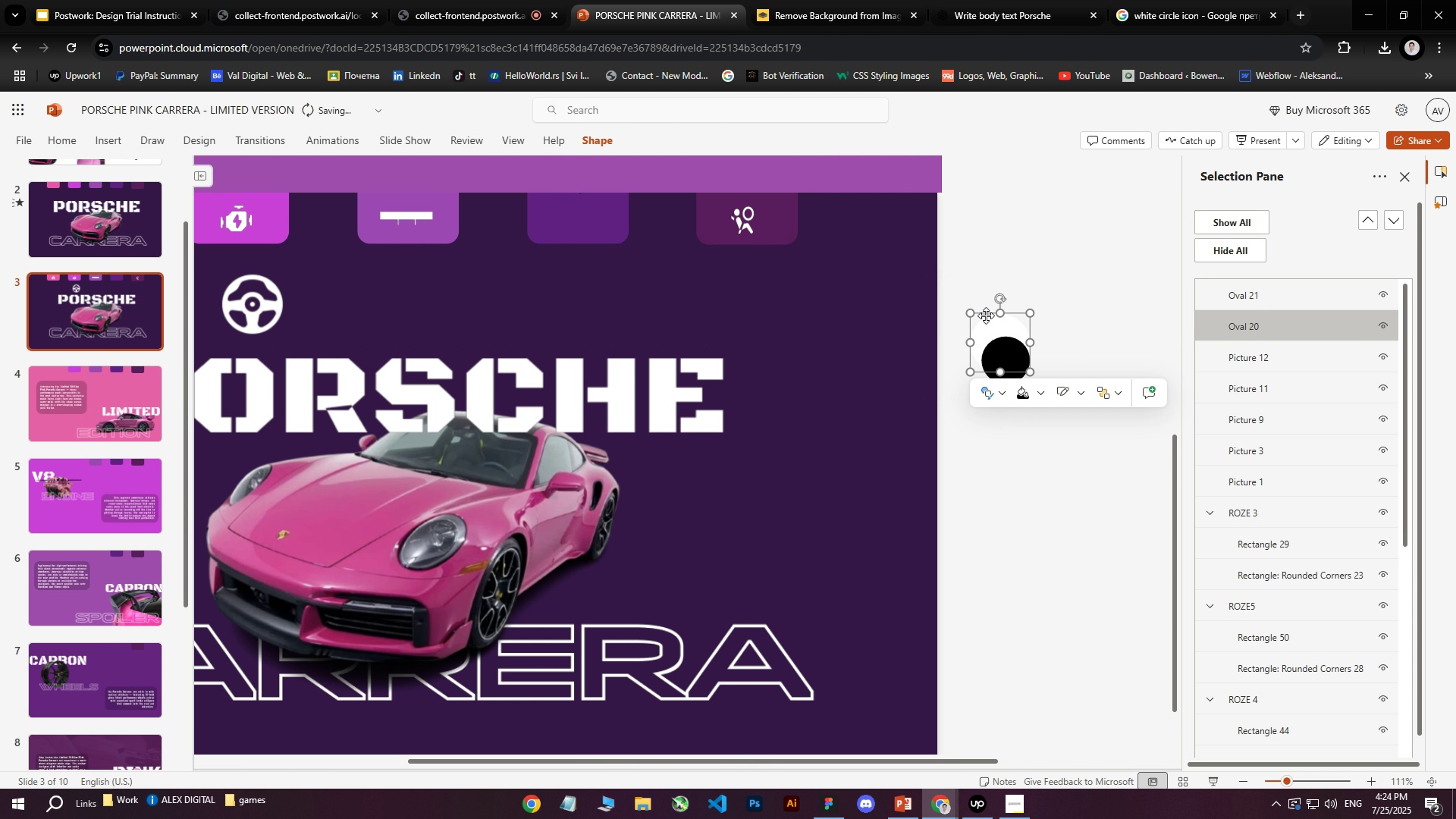 
key(Control+Z)
 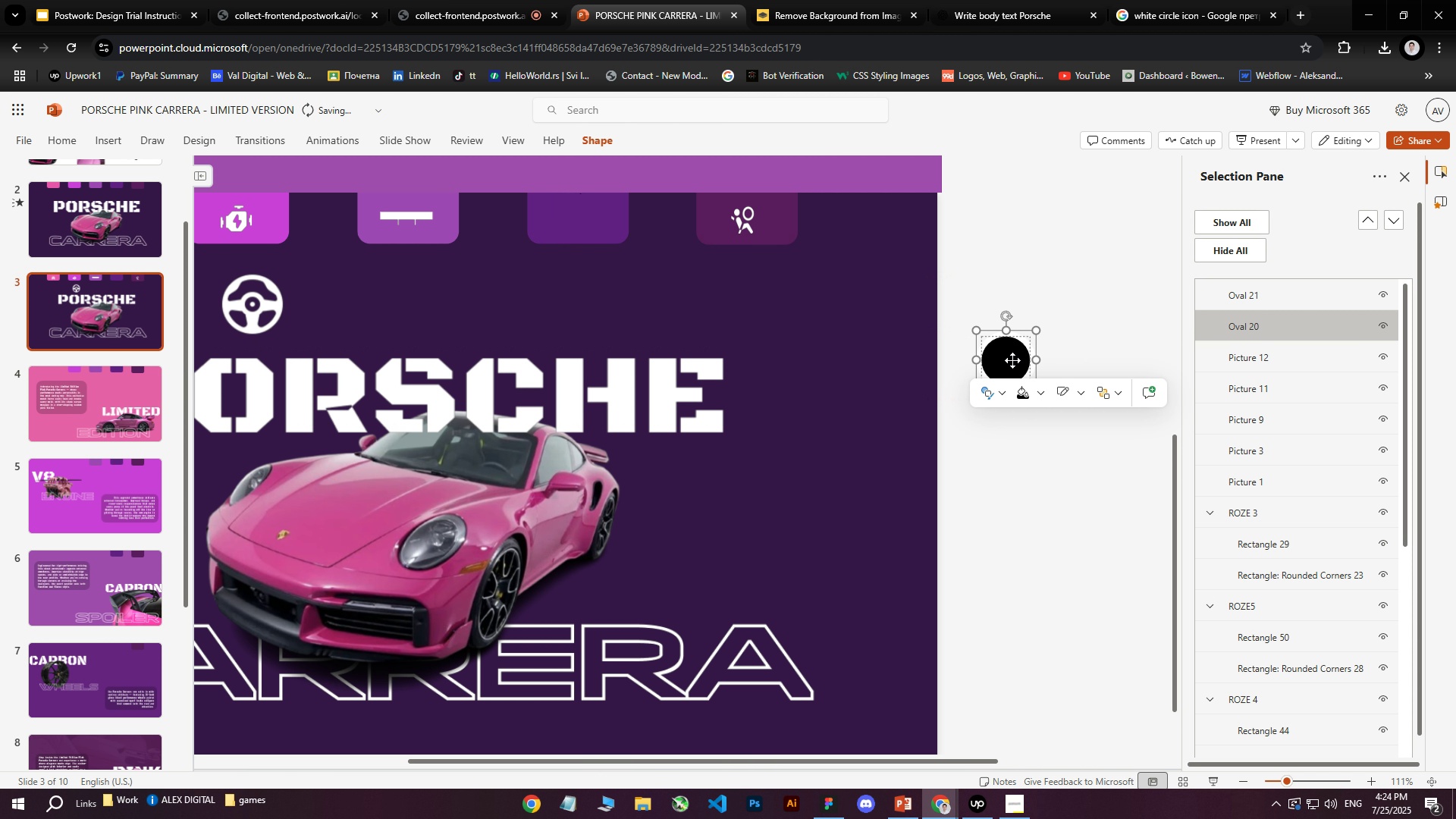 
left_click([1007, 357])
 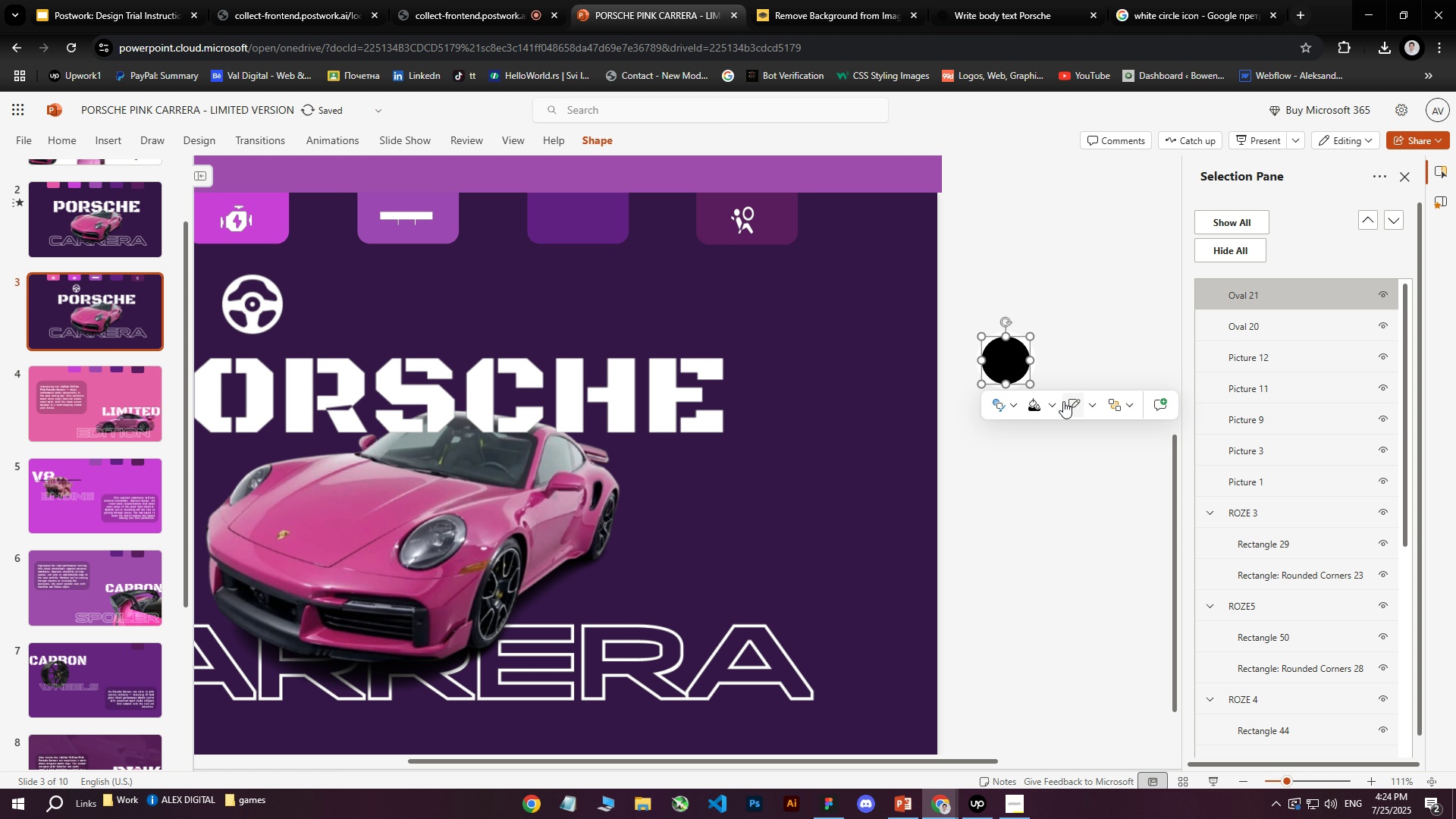 
left_click([1059, 405])
 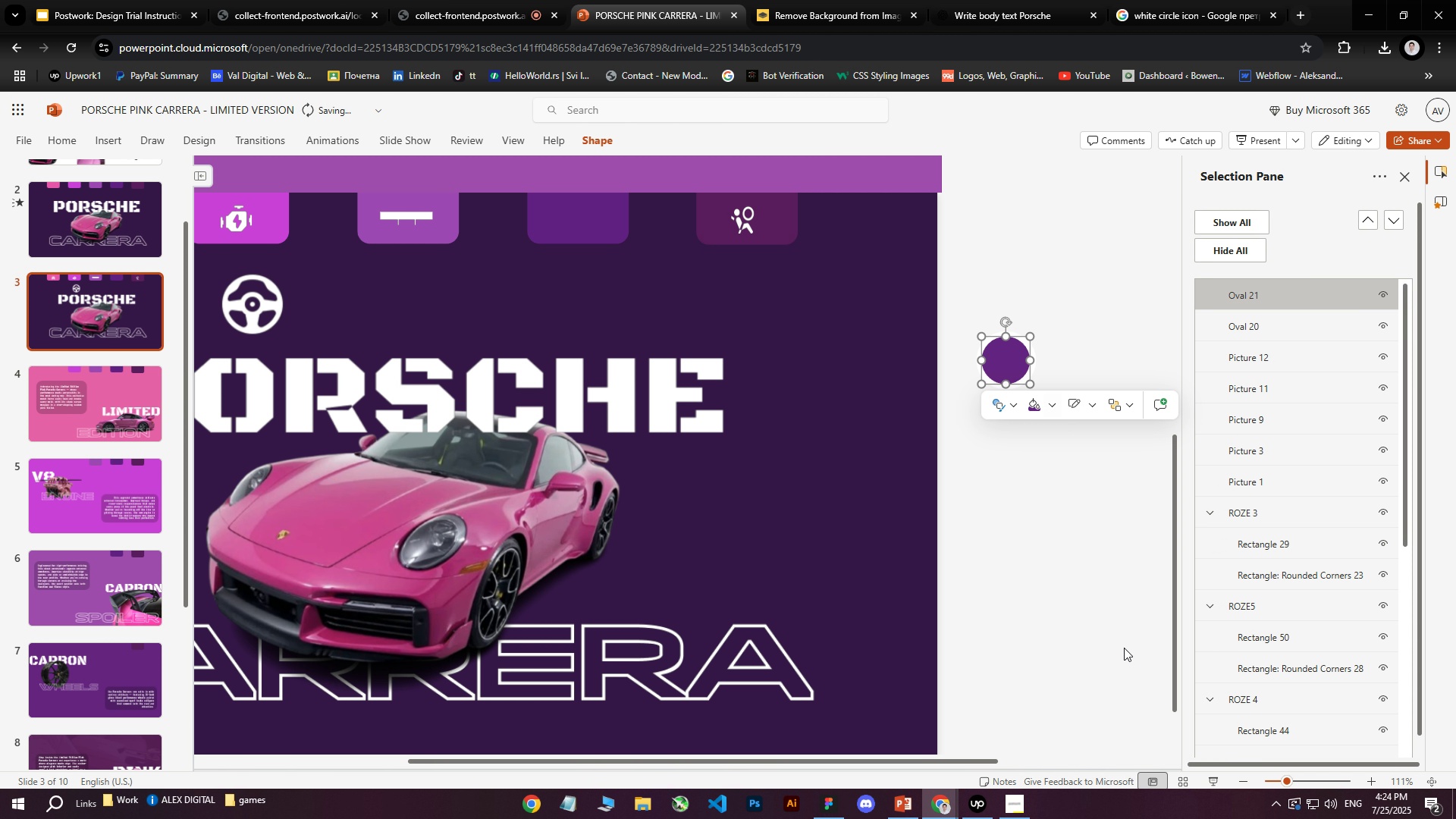 
left_click([1266, 325])
 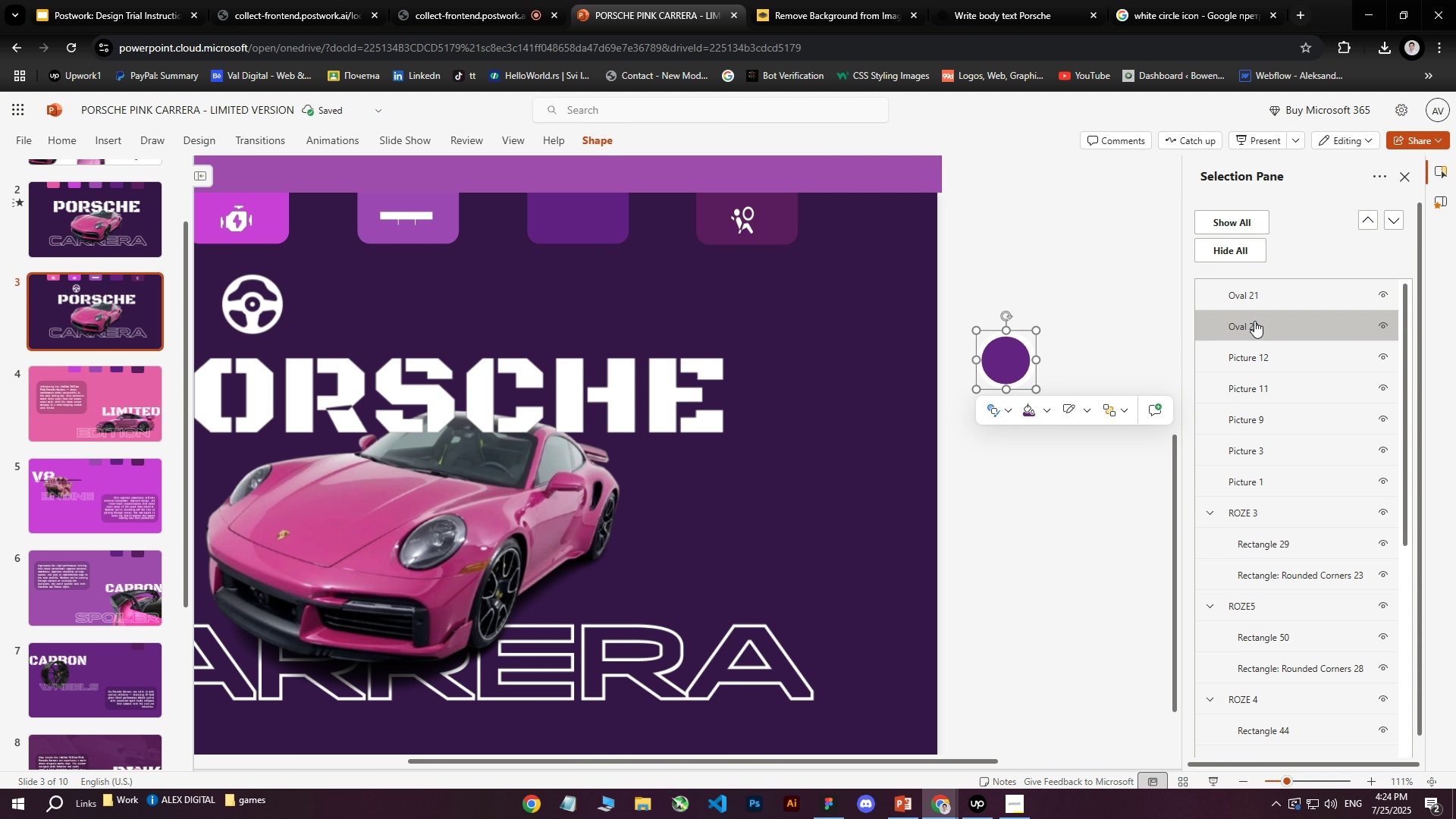 
left_click_drag(start_coordinate=[1245, 320], to_coordinate=[1246, 293])
 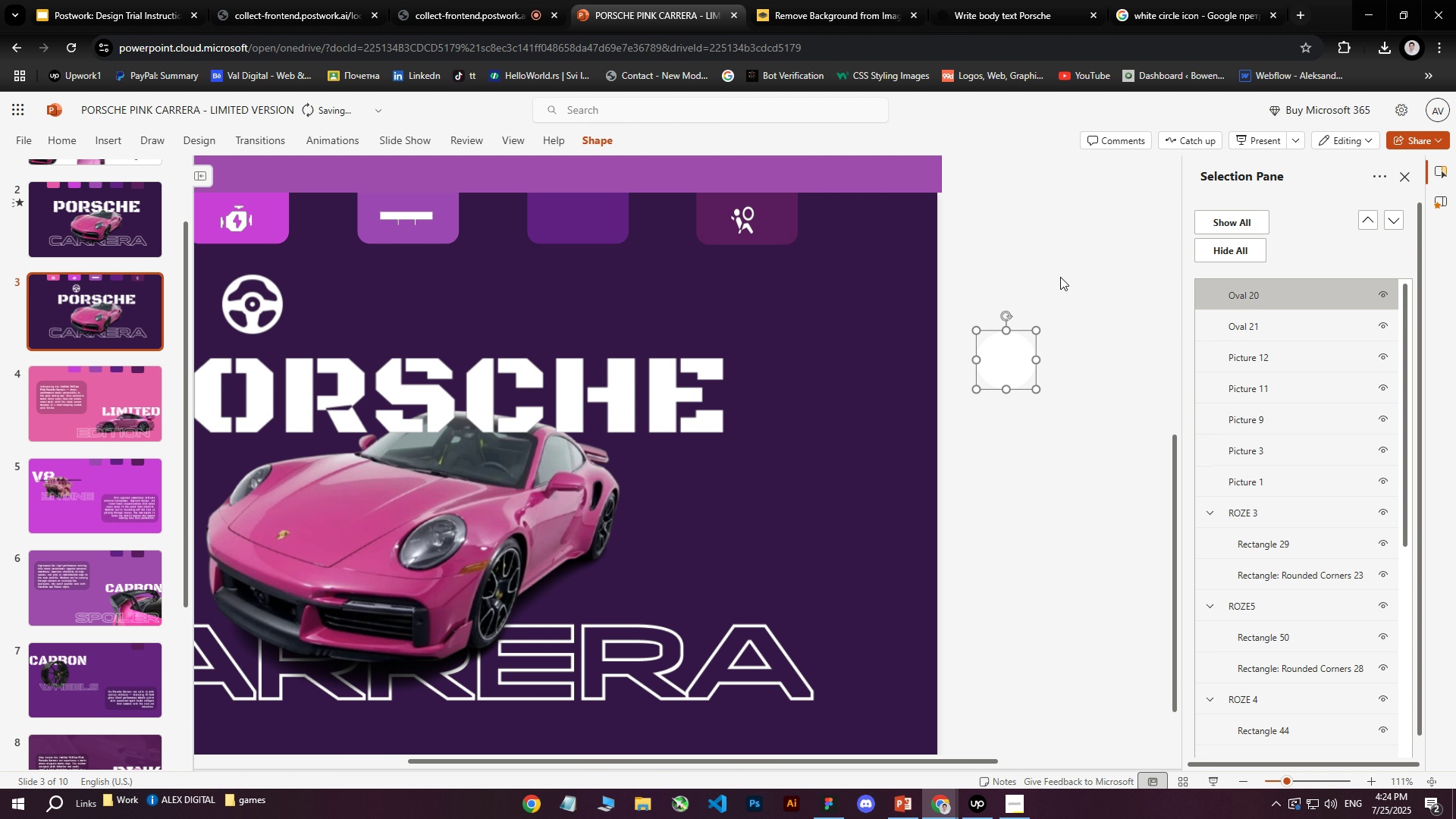 
left_click([1051, 272])
 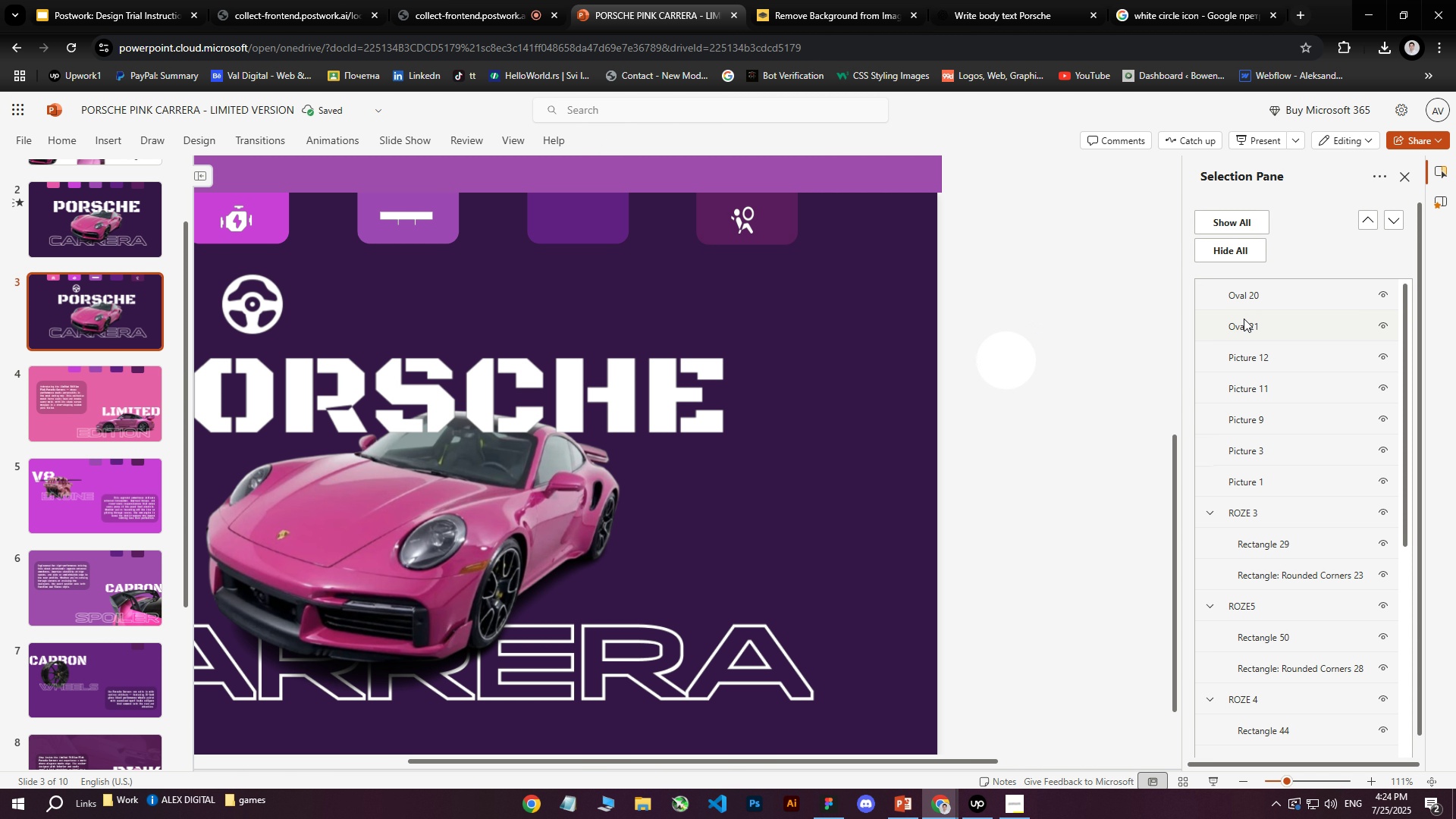 
left_click([1244, 316])
 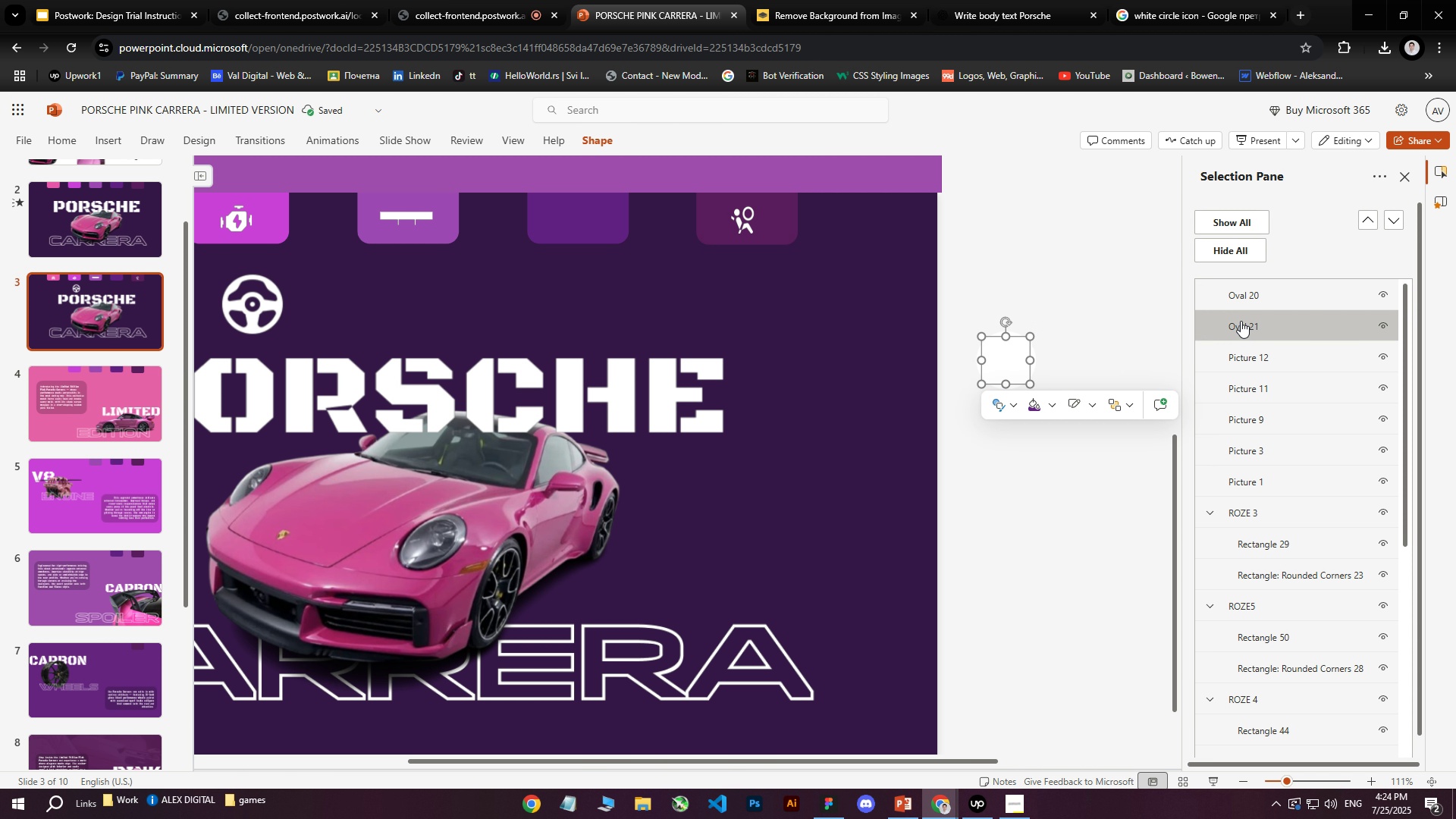 
left_click_drag(start_coordinate=[1244, 318], to_coordinate=[1245, 293])
 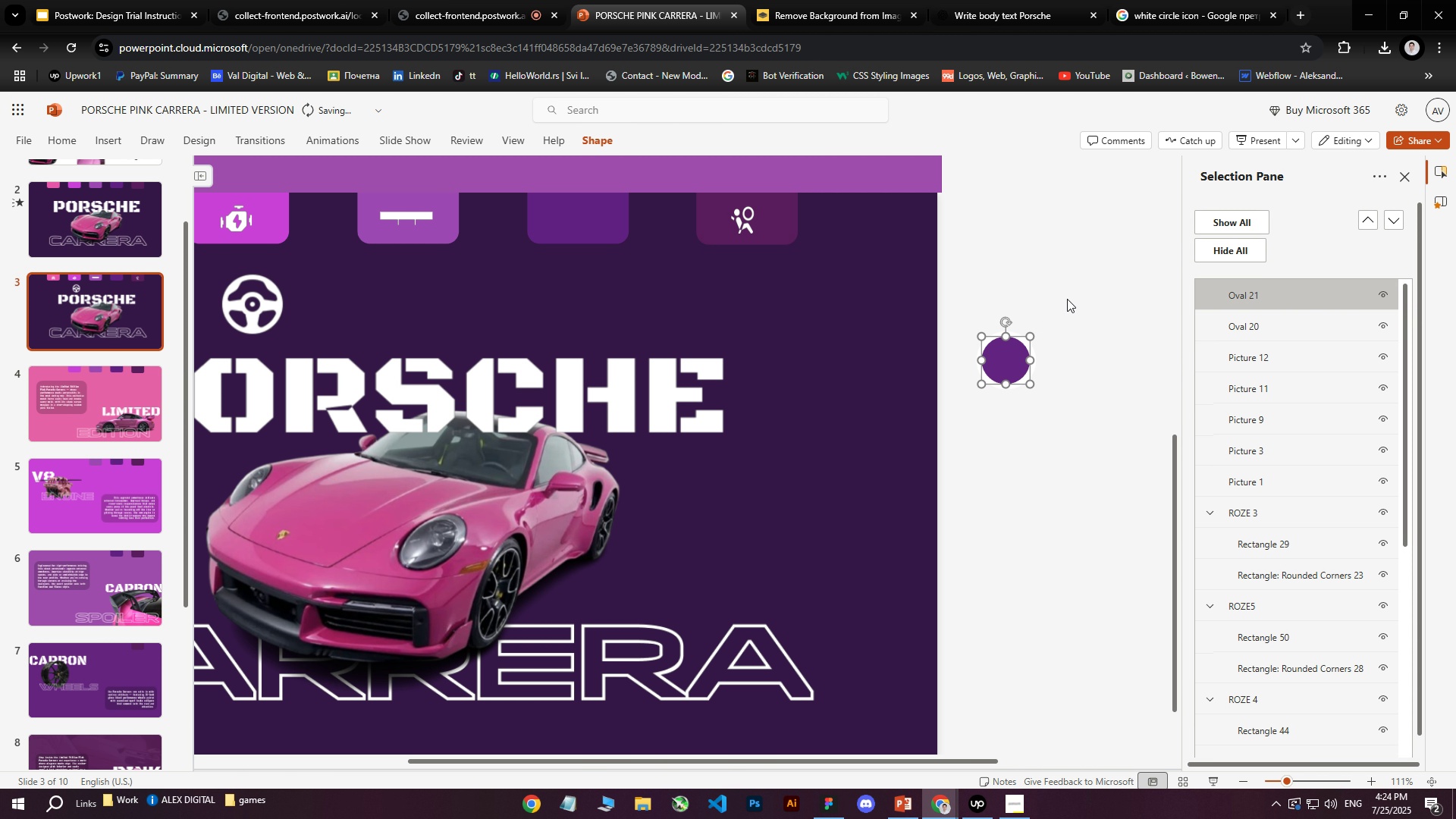 
left_click([1053, 293])
 